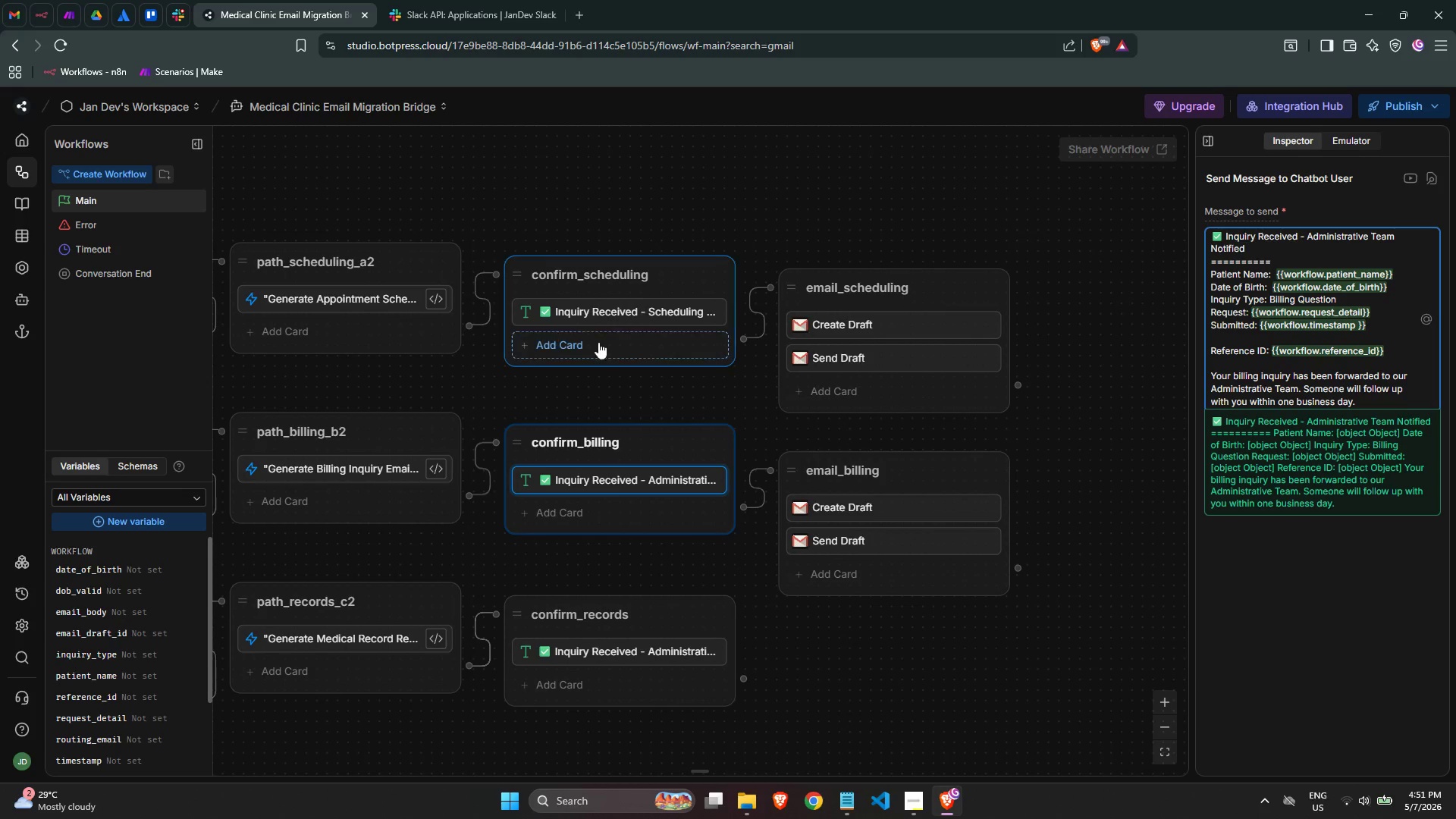 
left_click([606, 318])
 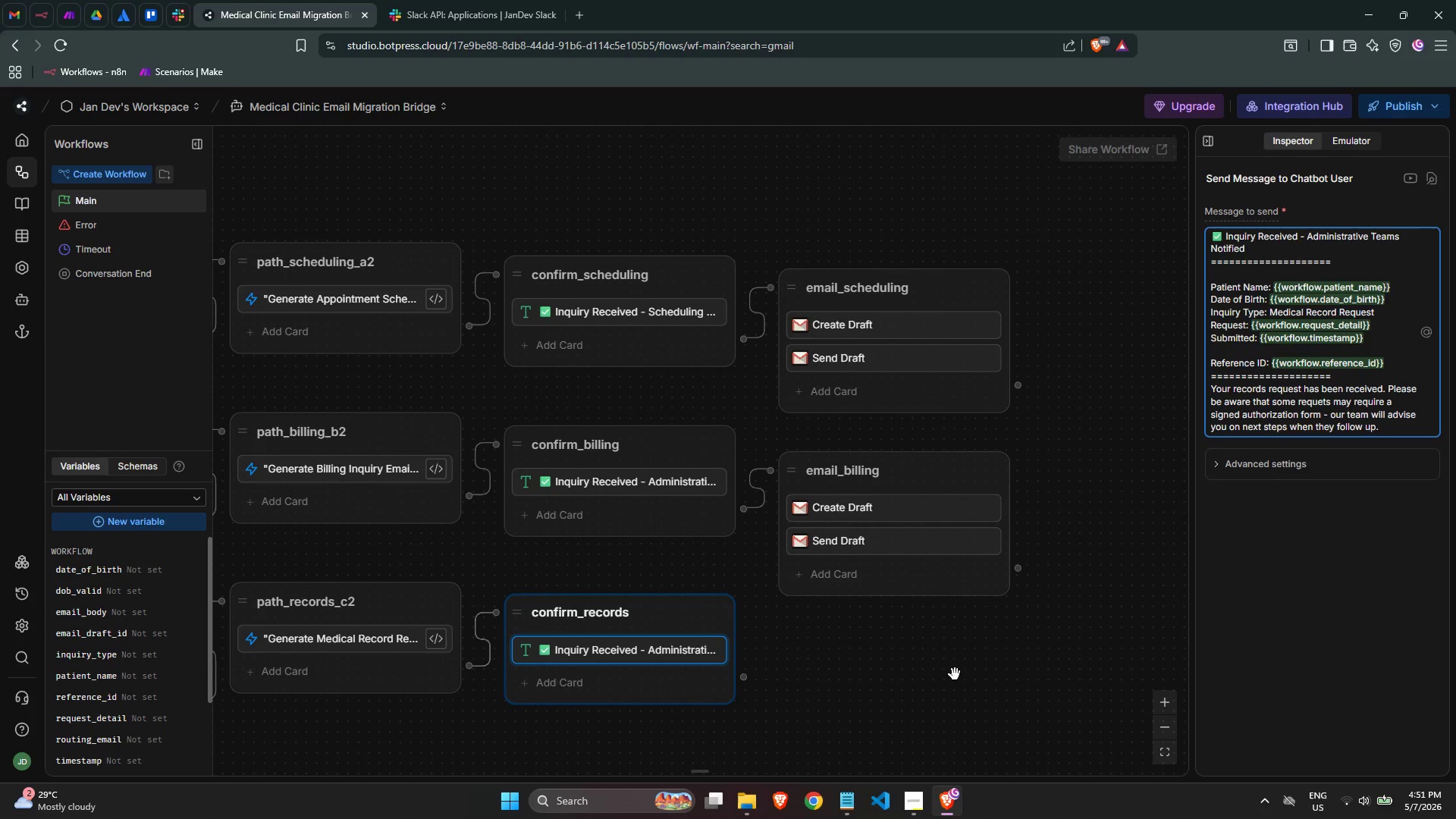 
left_click([886, 618])
 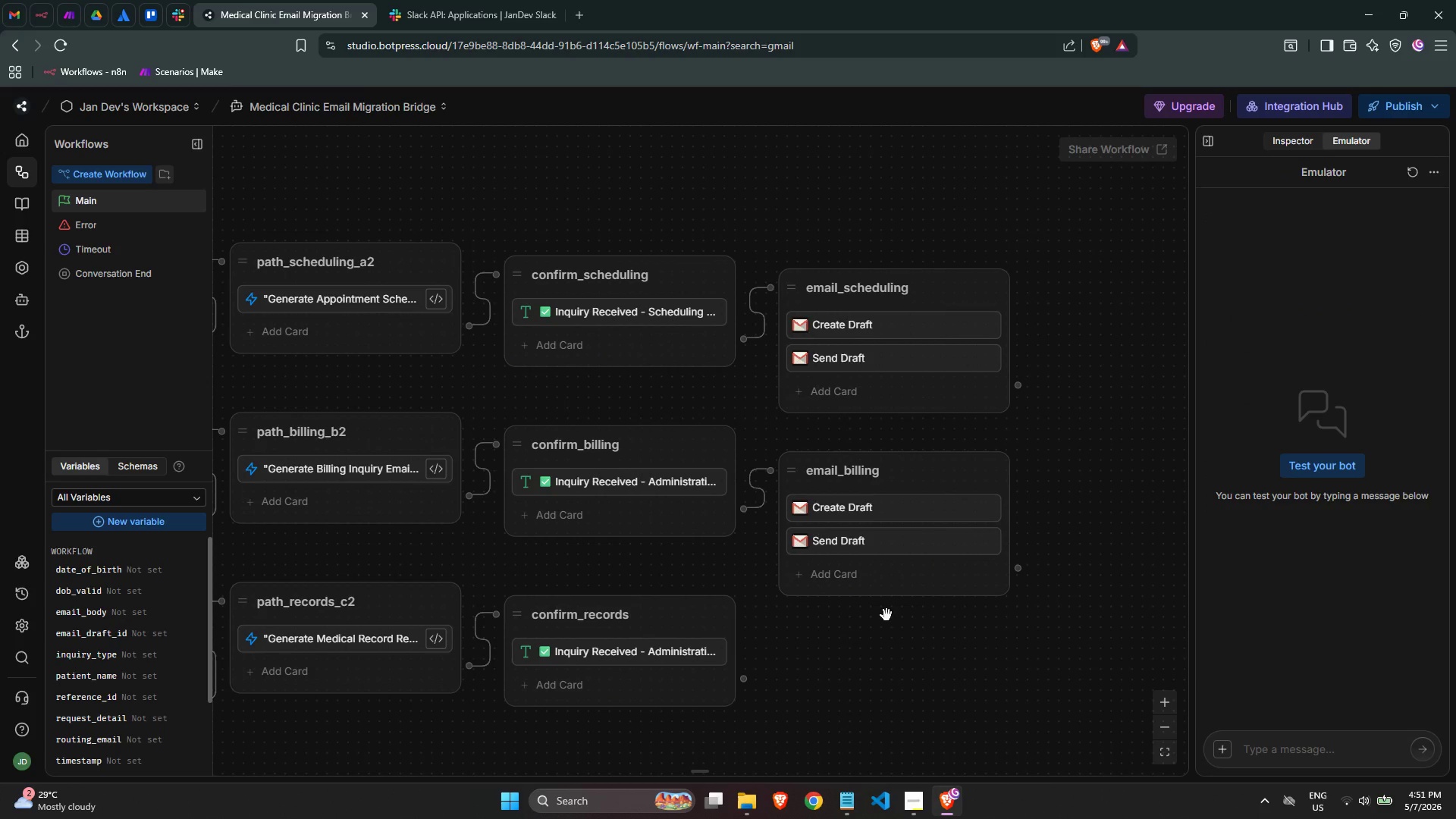 
right_click([885, 622])
 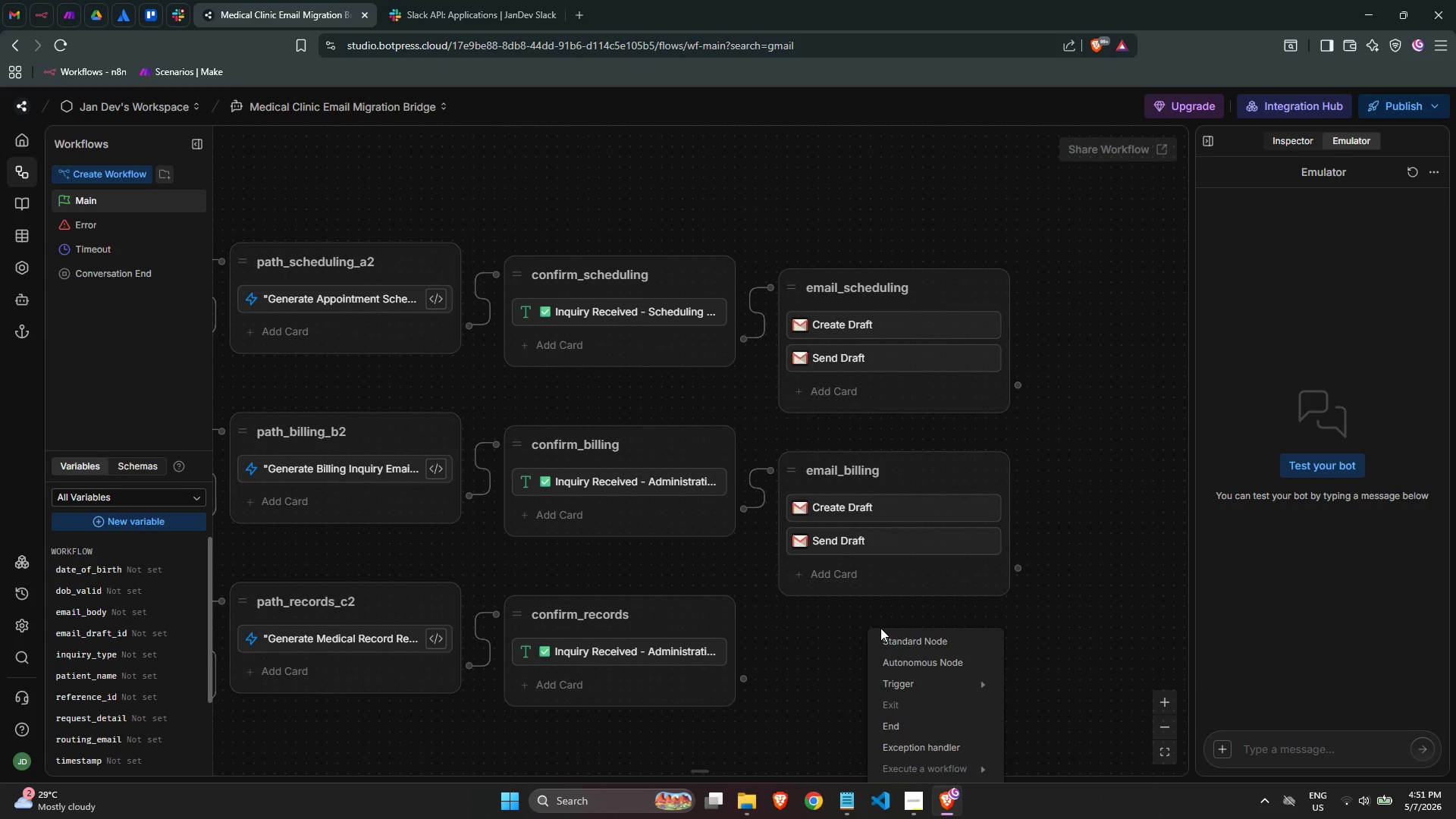 
left_click([903, 650])
 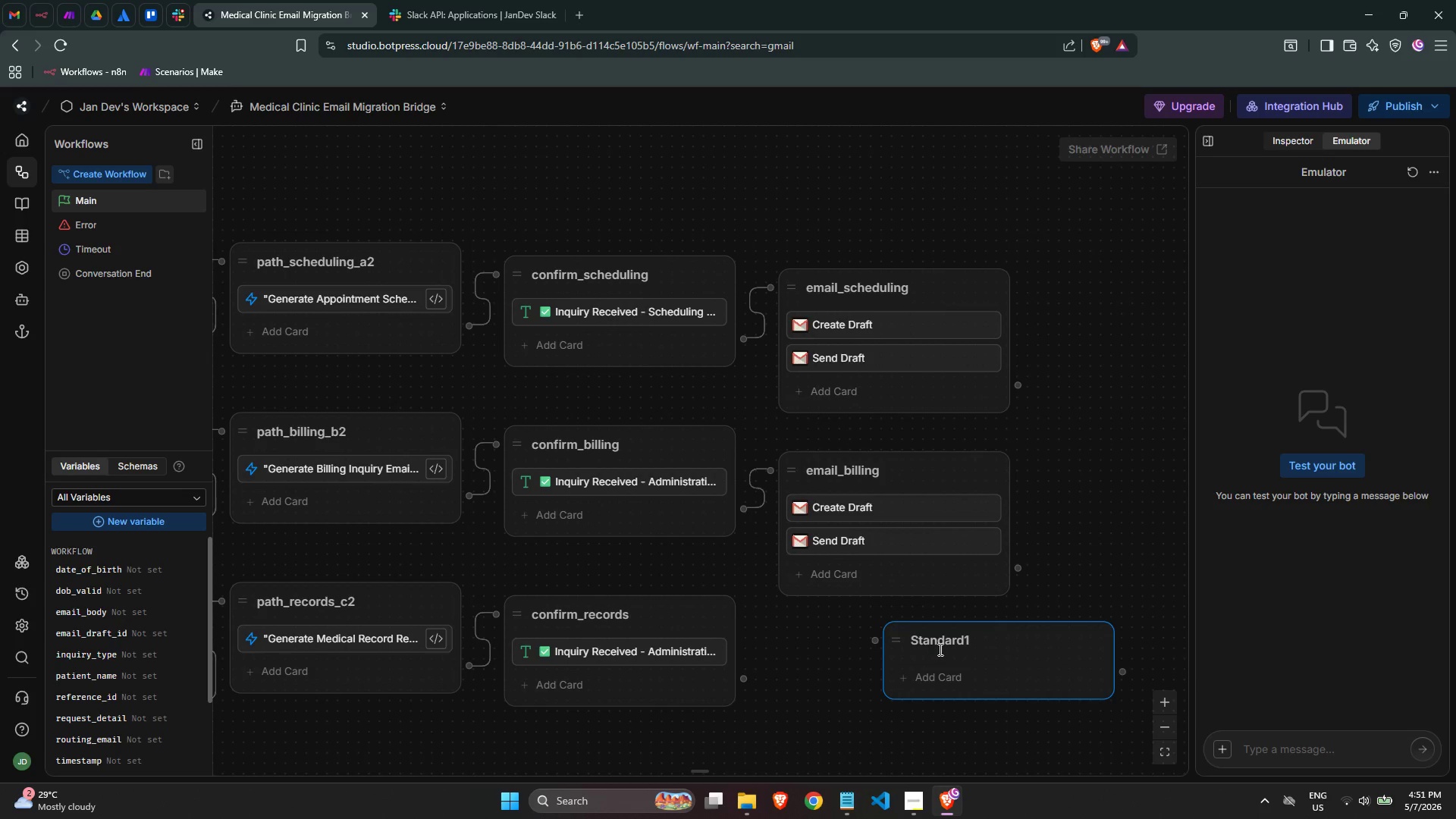 
double_click([939, 648])
 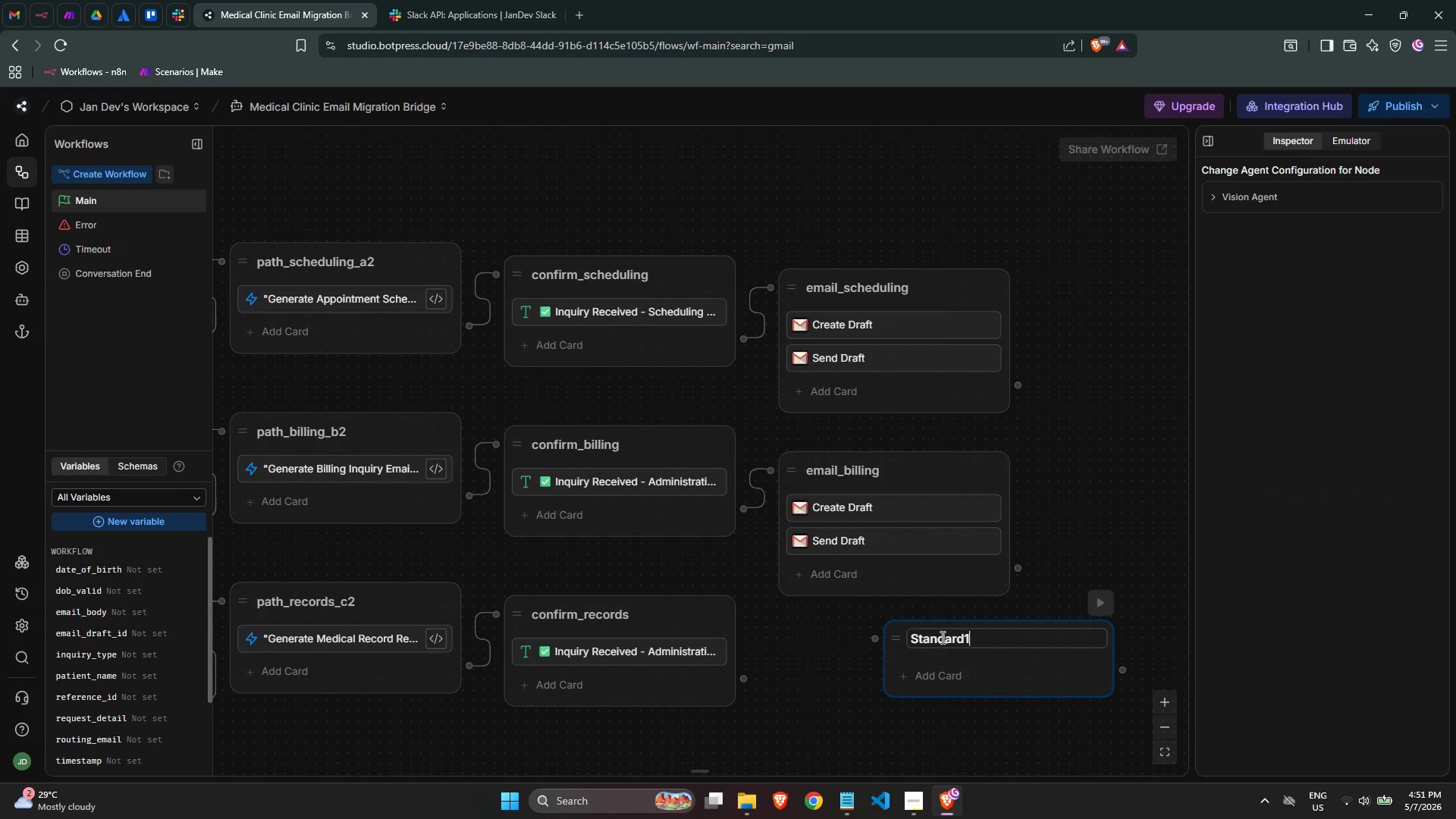 
double_click([941, 637])
 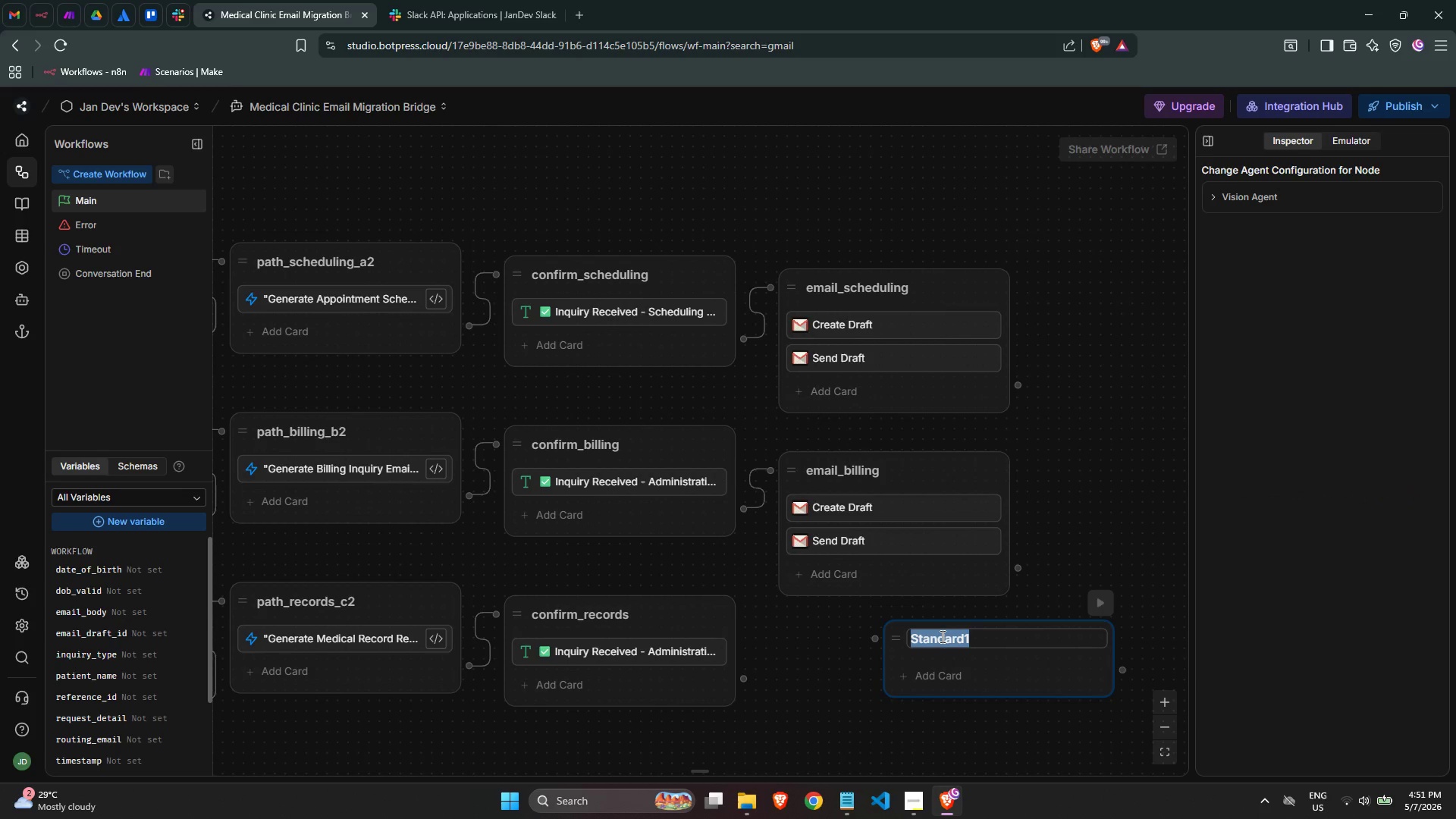 
wait(9.24)
 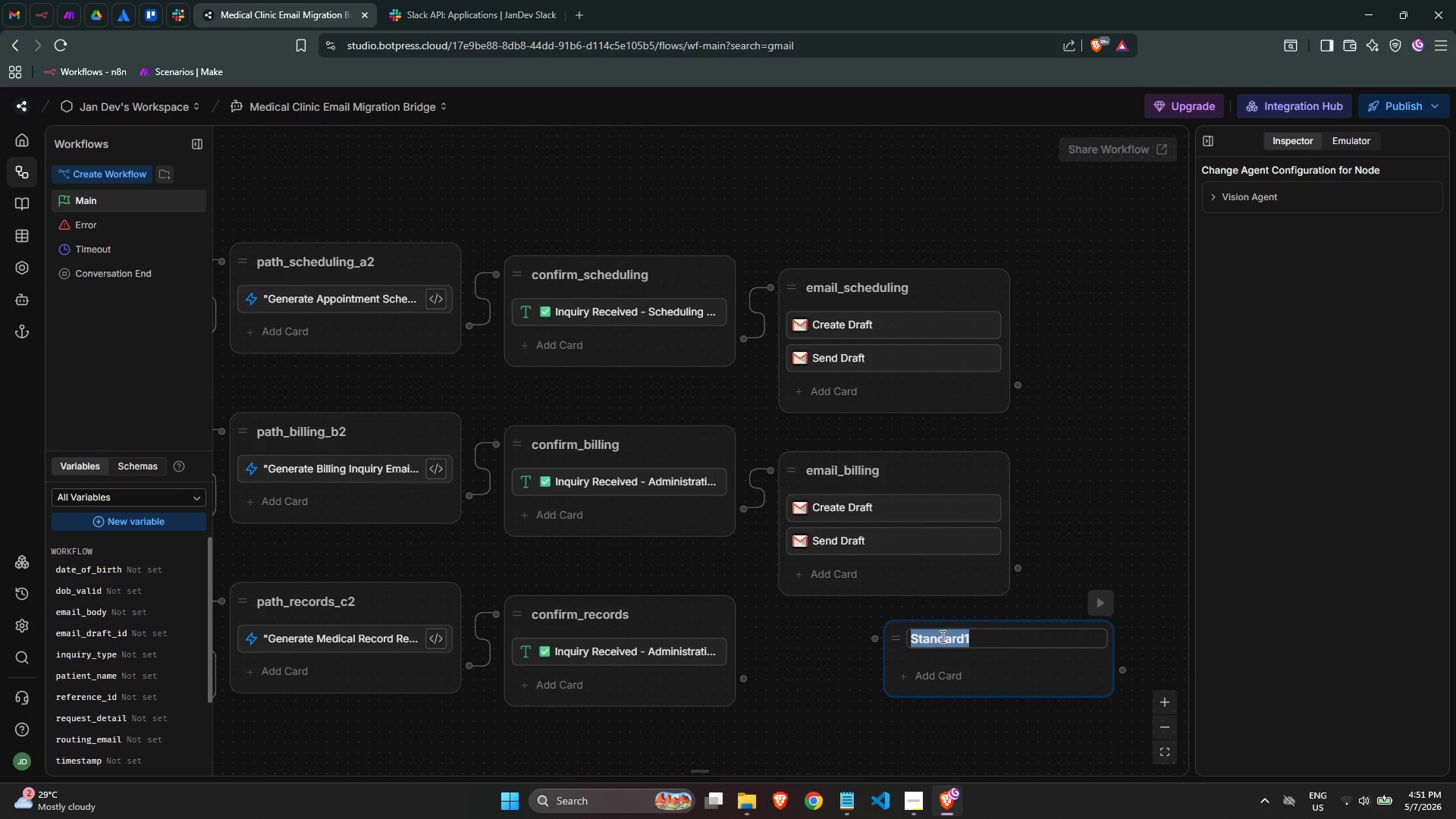 
type(email)
 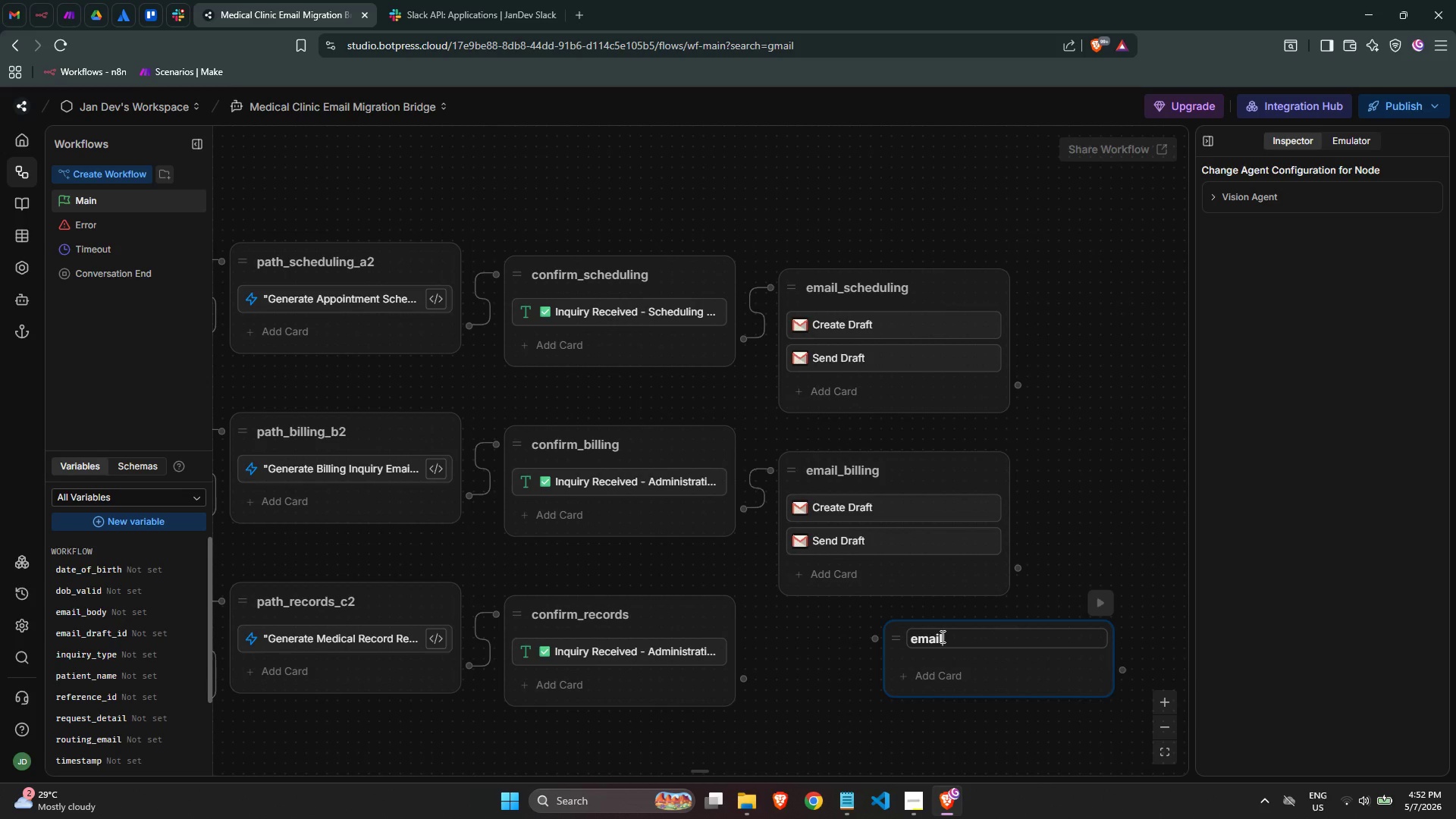 
wait(11.53)
 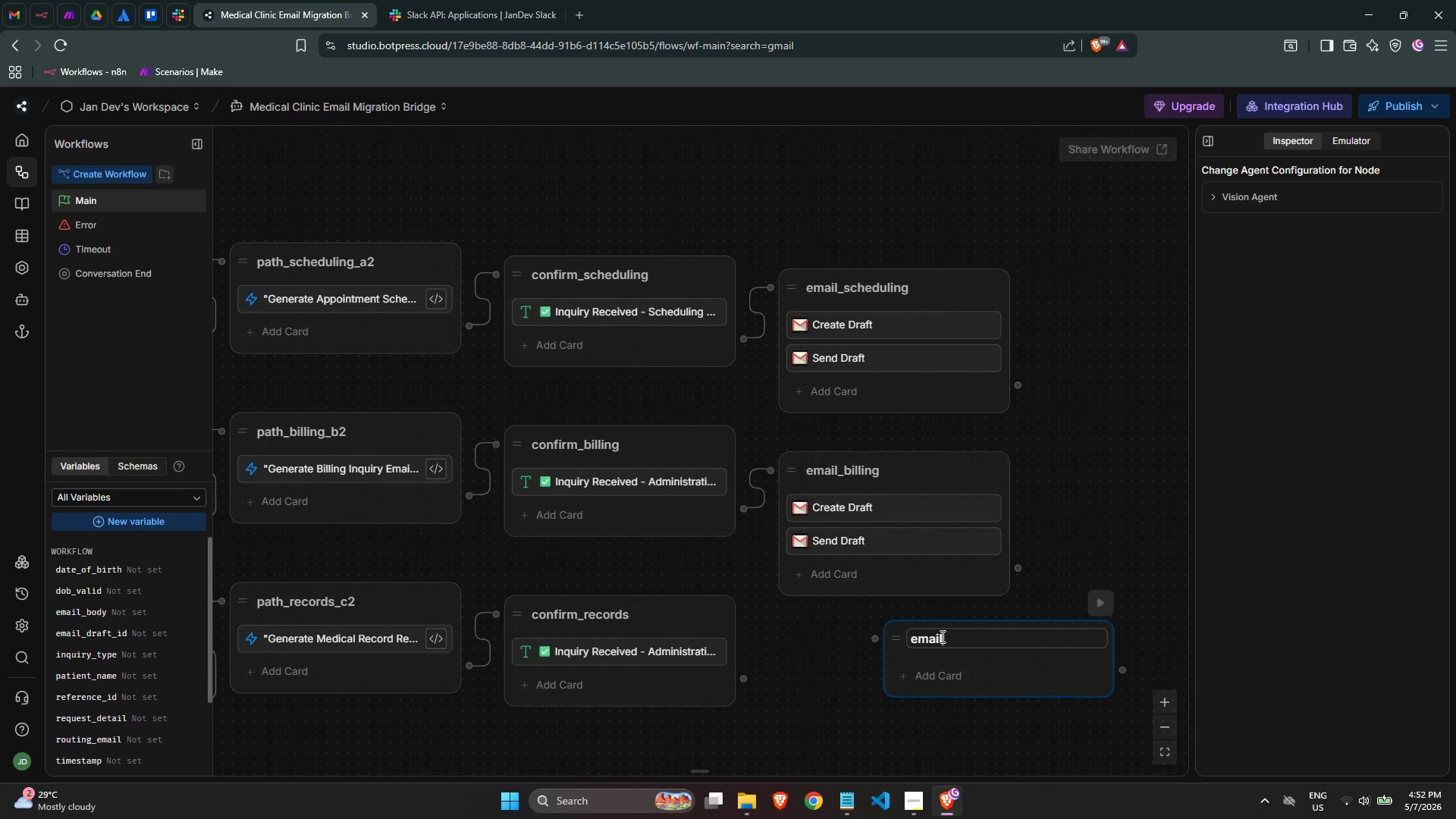 
key(Period)
 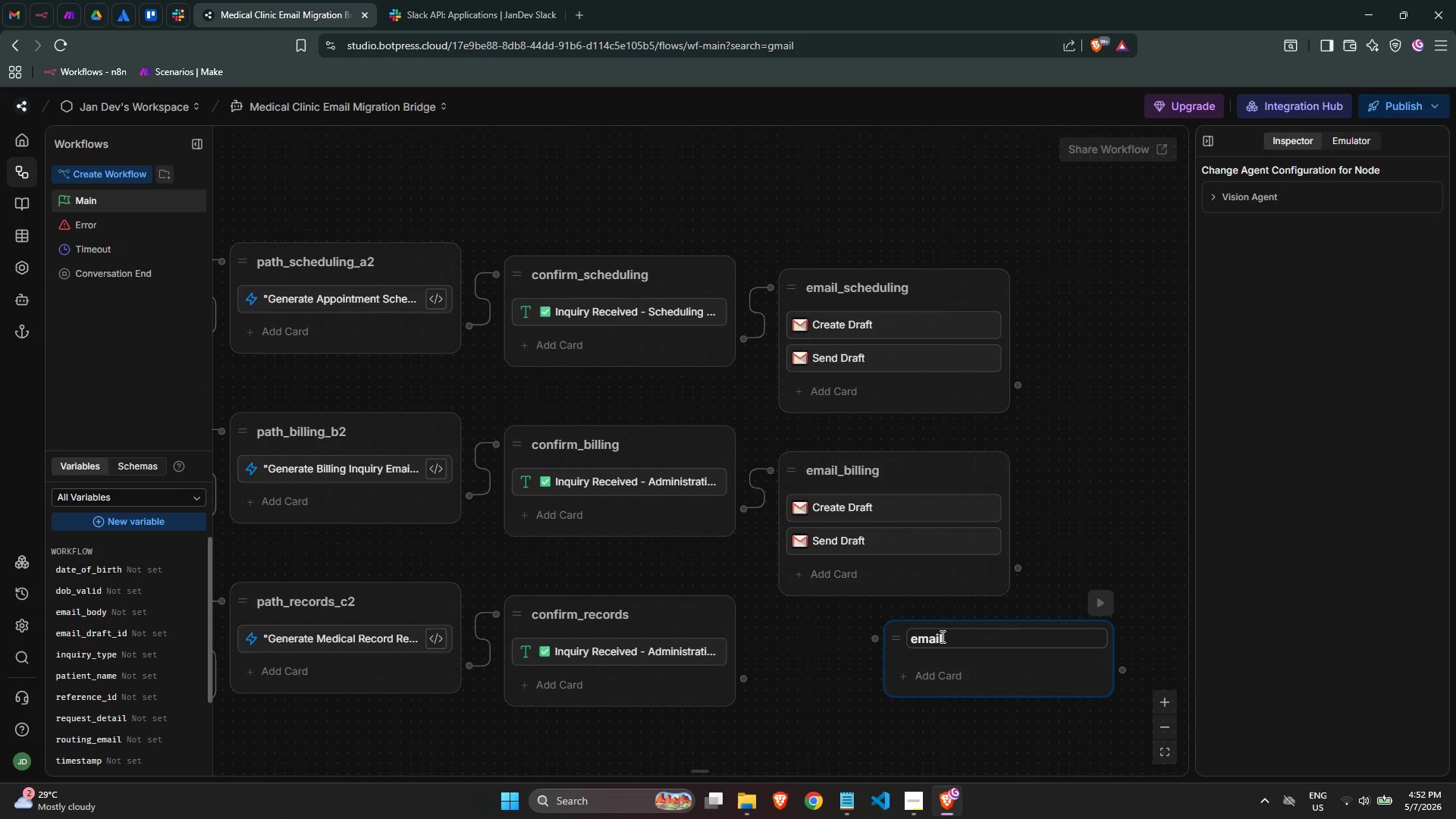 
key(Backspace)
 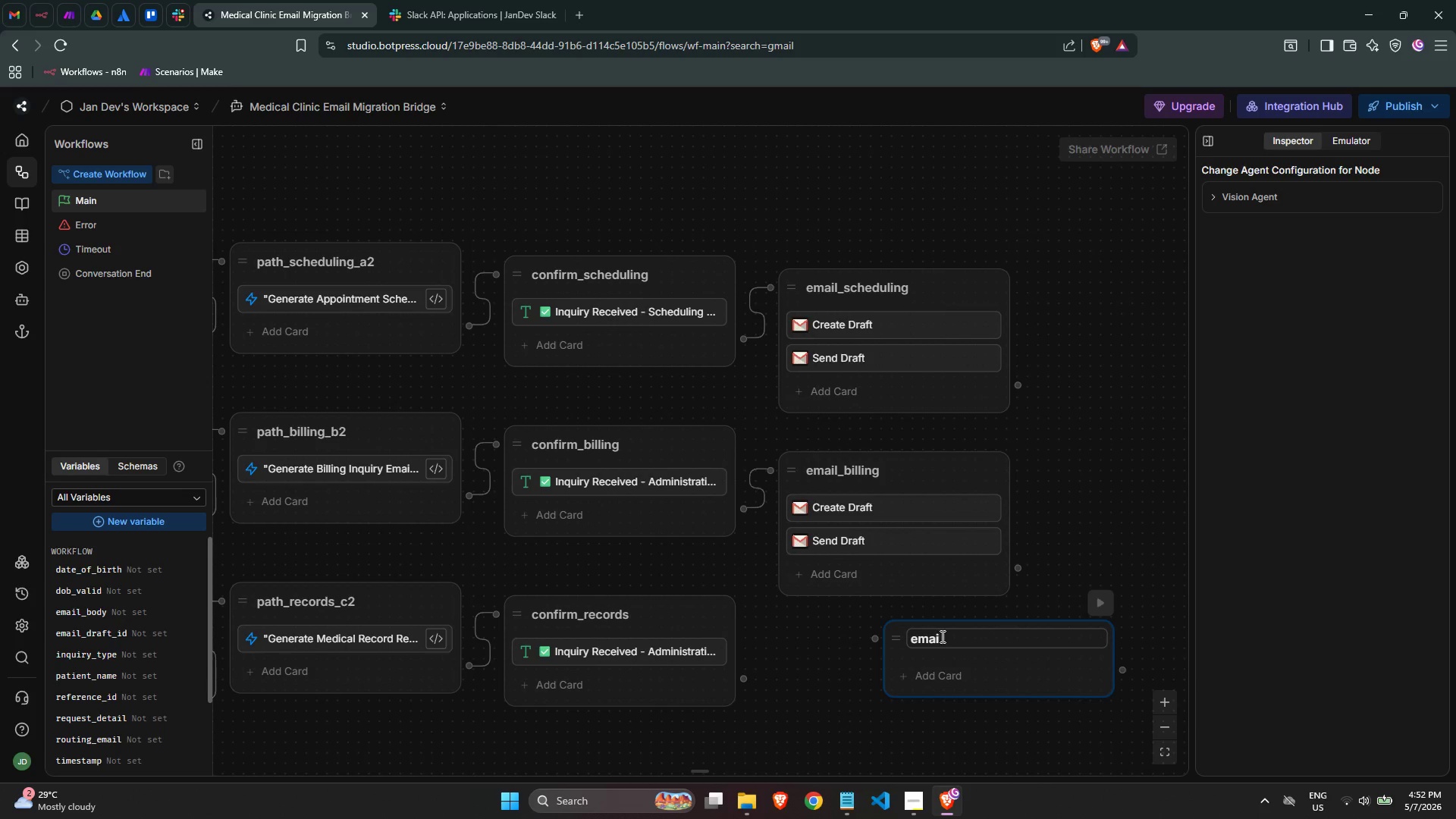 
key(L)
 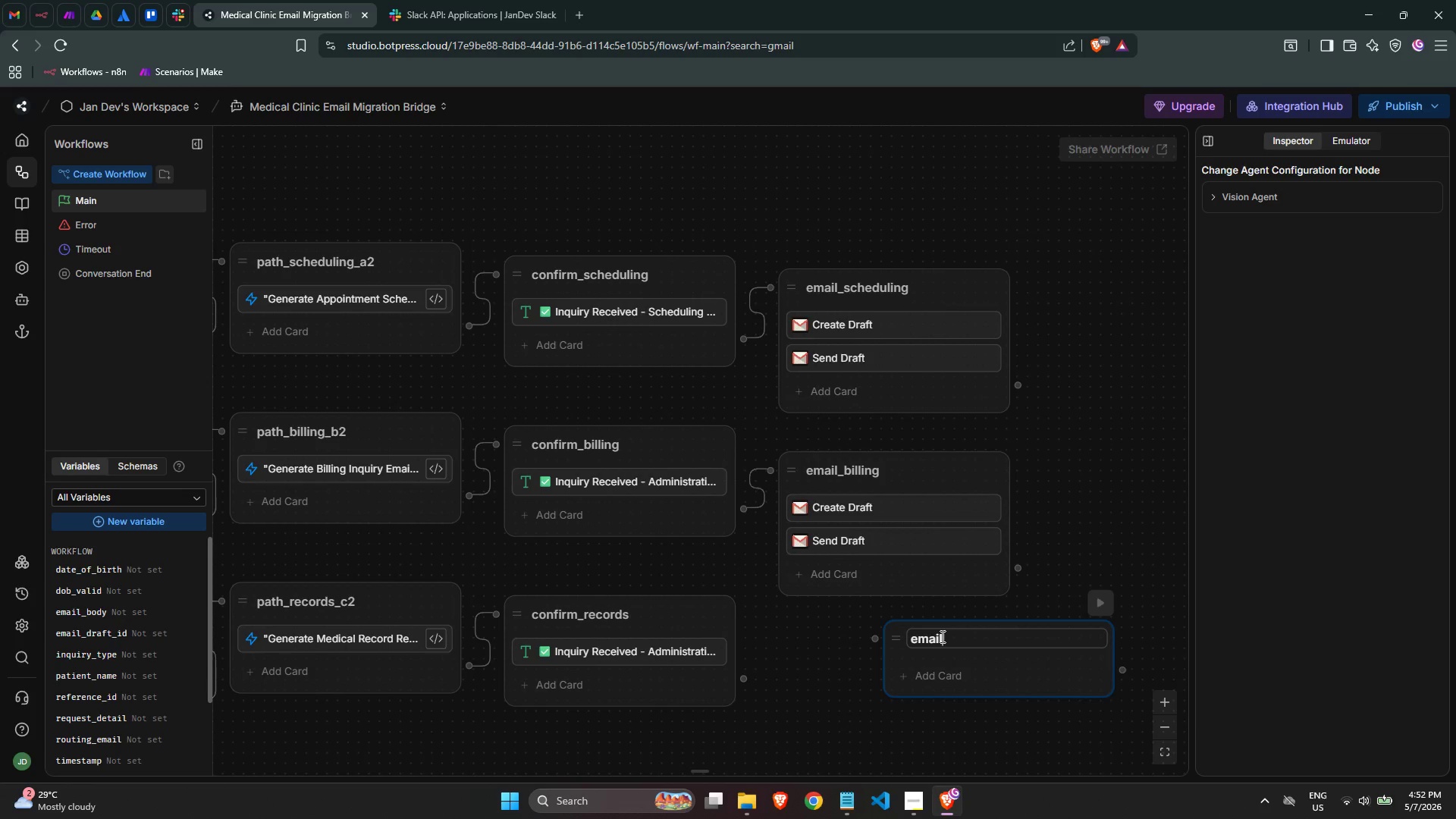 
type(_records)
 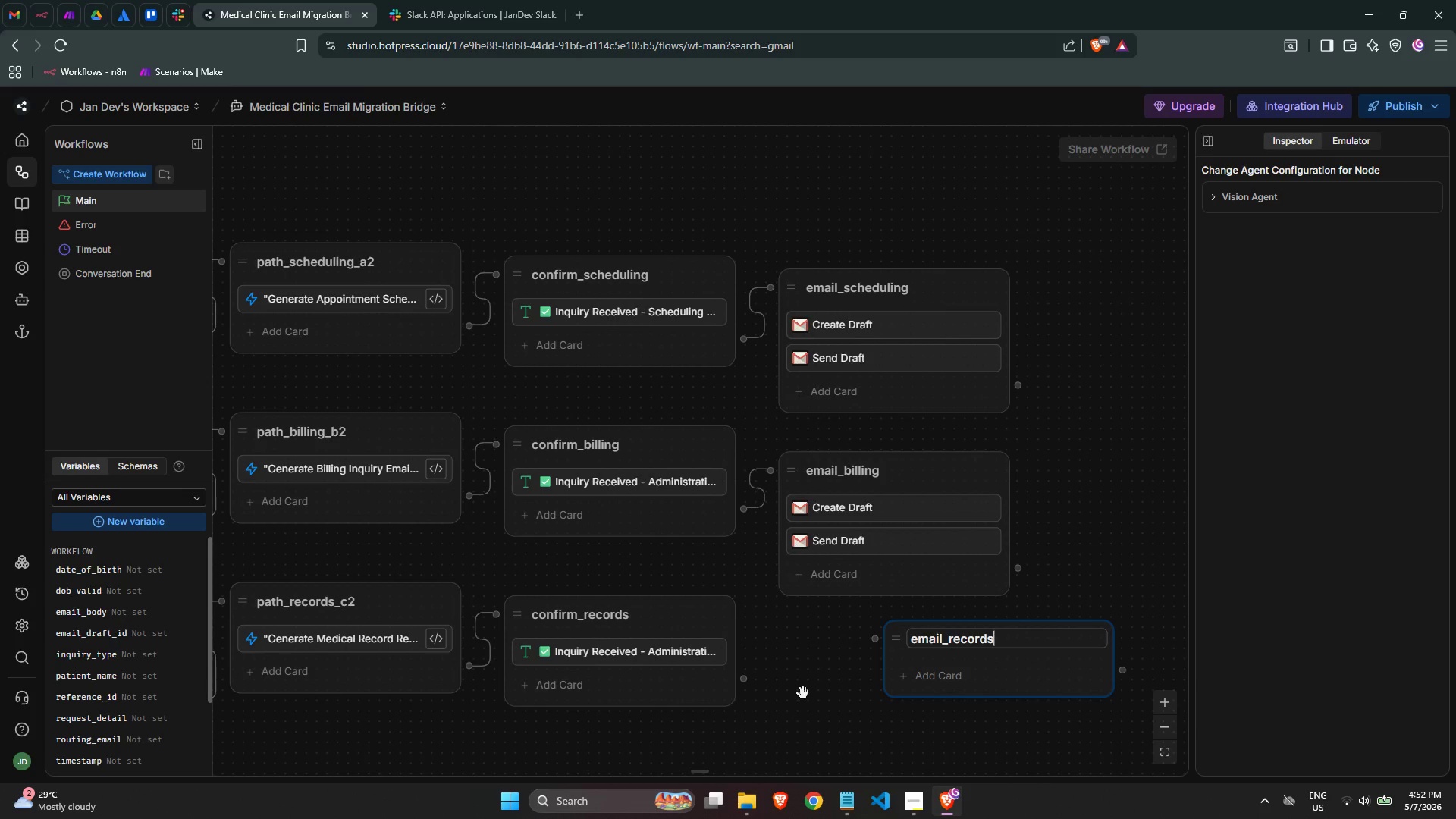 
left_click([944, 672])
 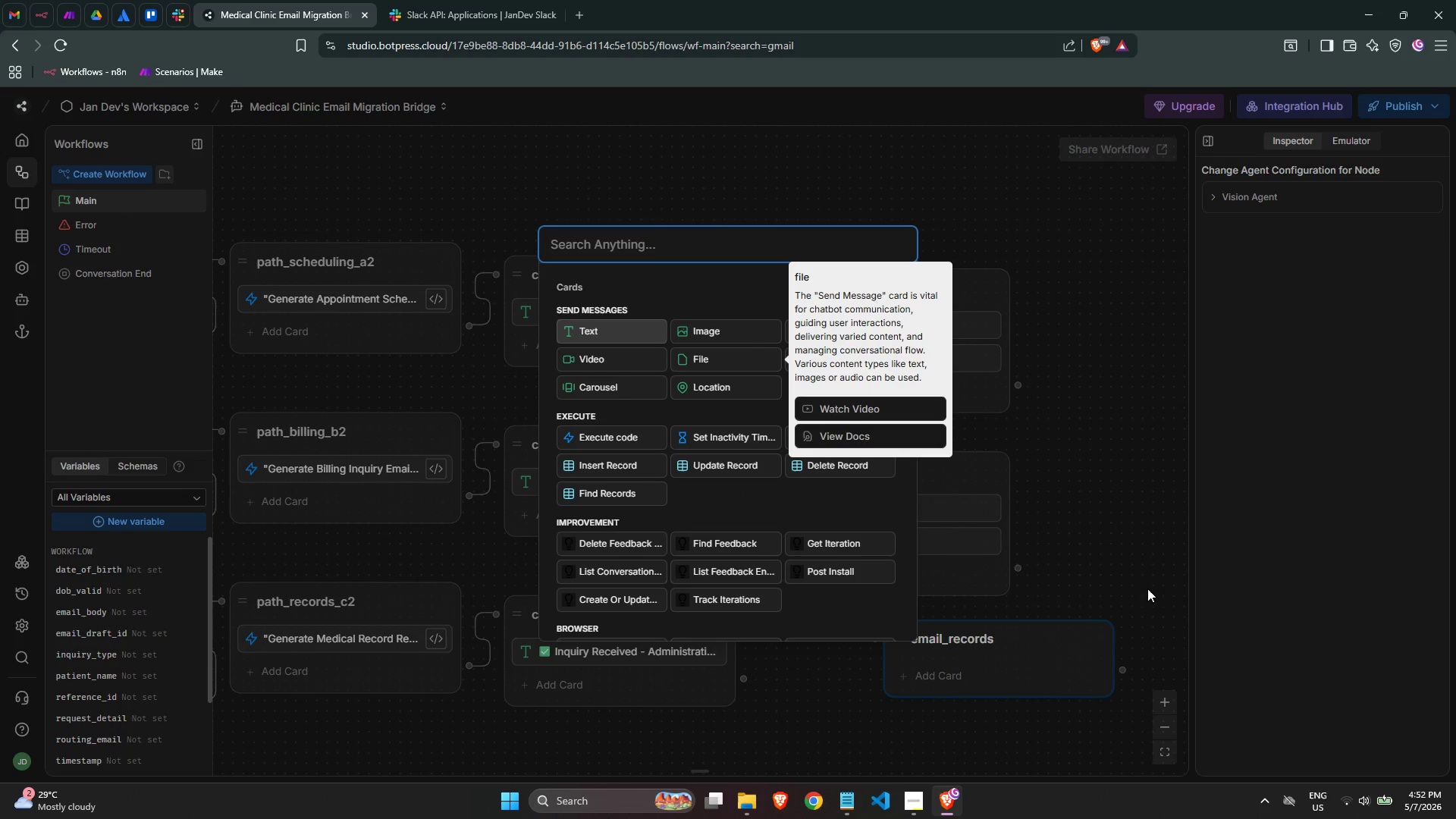 
scroll: coordinate [720, 441], scroll_direction: down, amount: 1.0
 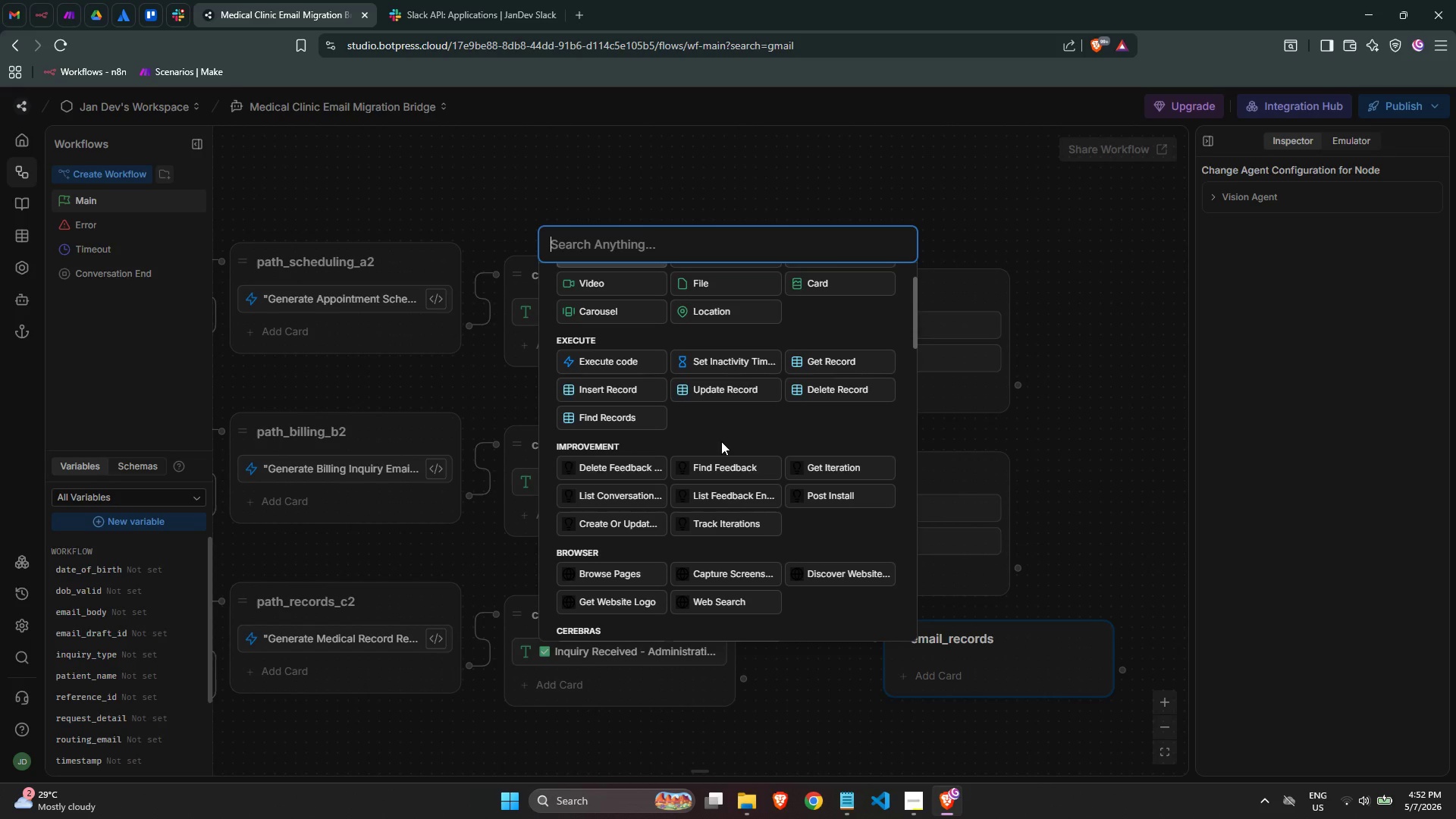 
type(draft)
 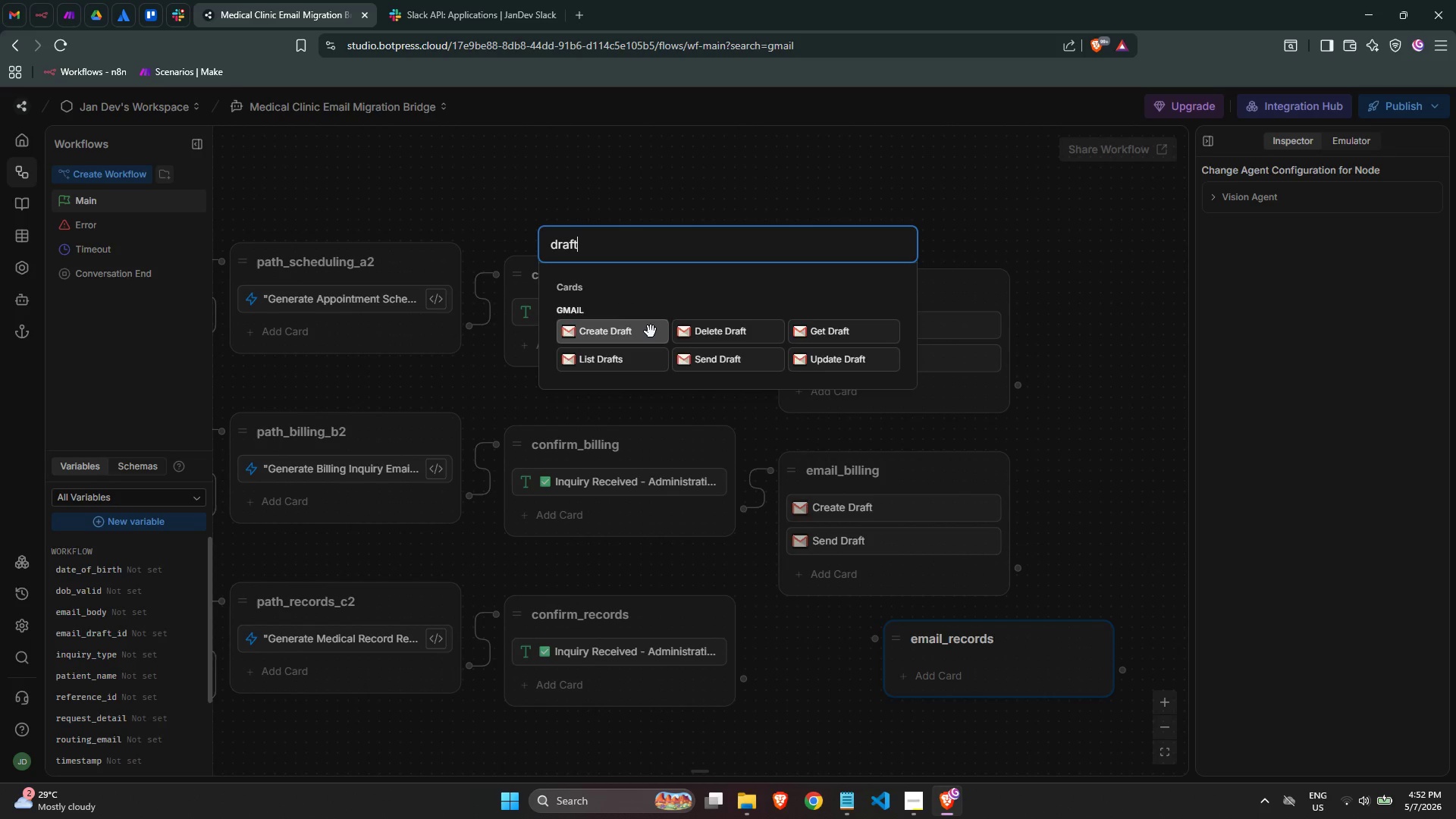 
left_click([642, 331])
 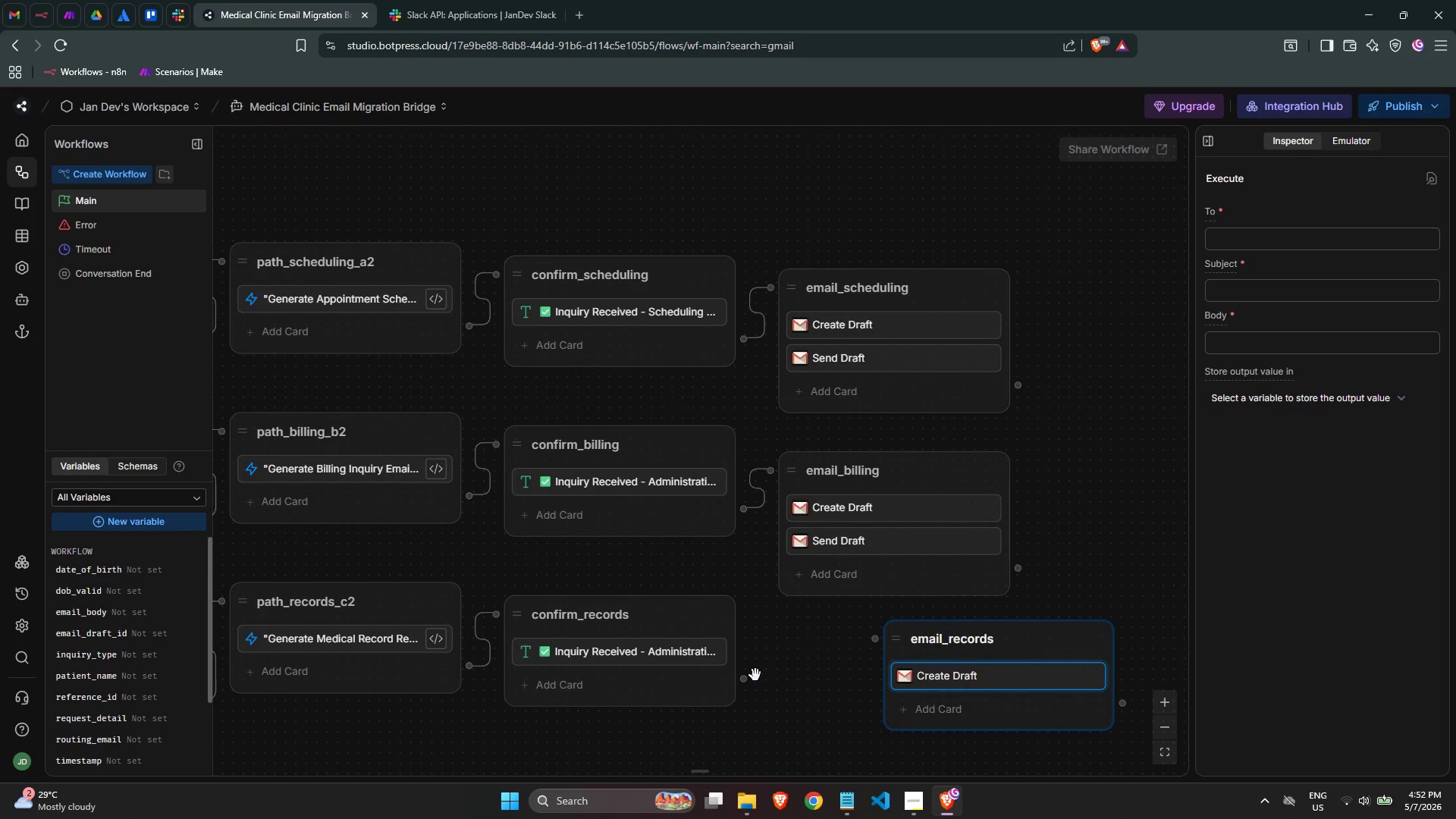 
left_click_drag(start_coordinate=[750, 675], to_coordinate=[867, 636])
 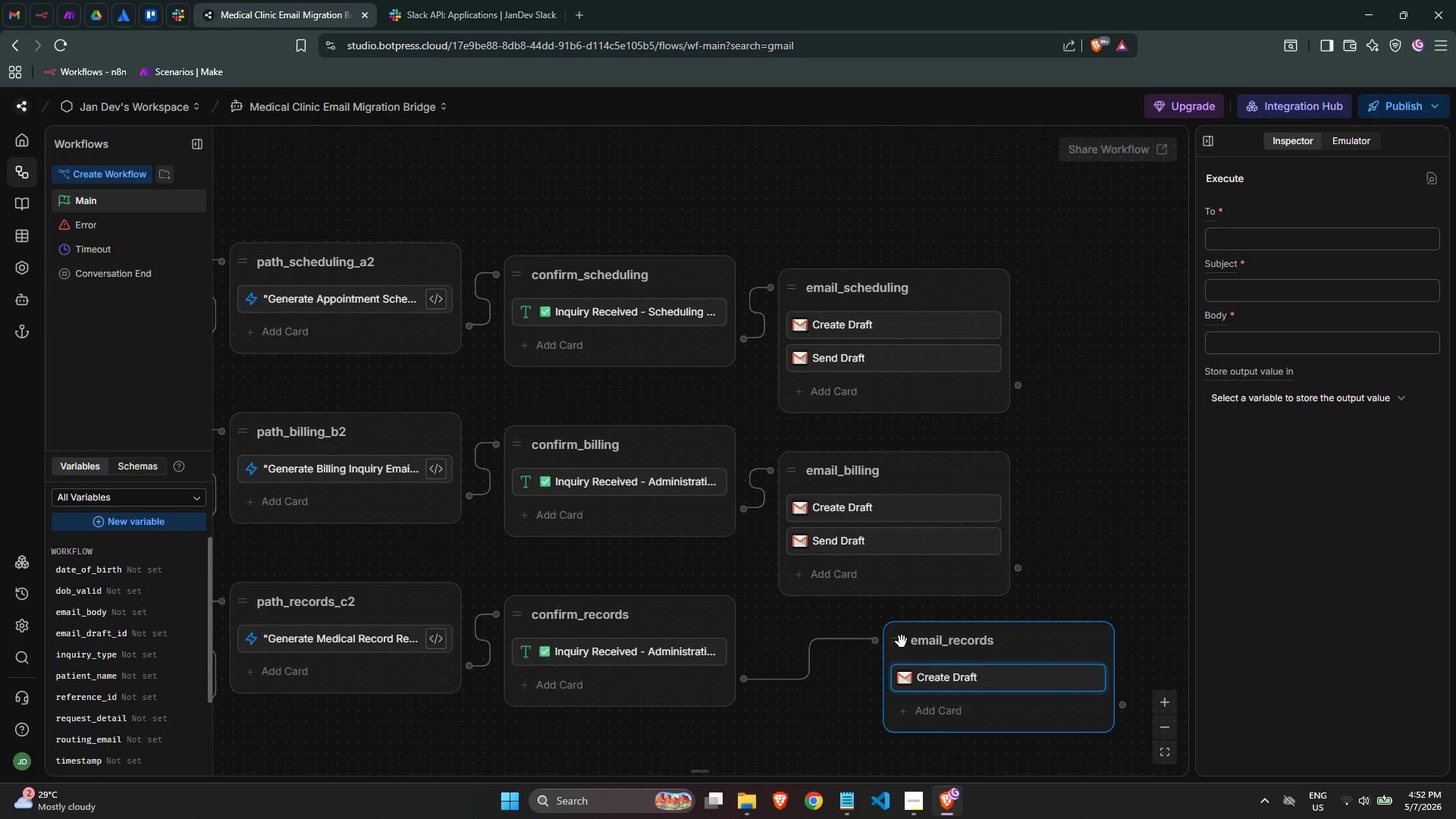 
left_click_drag(start_coordinate=[902, 640], to_coordinate=[804, 643])
 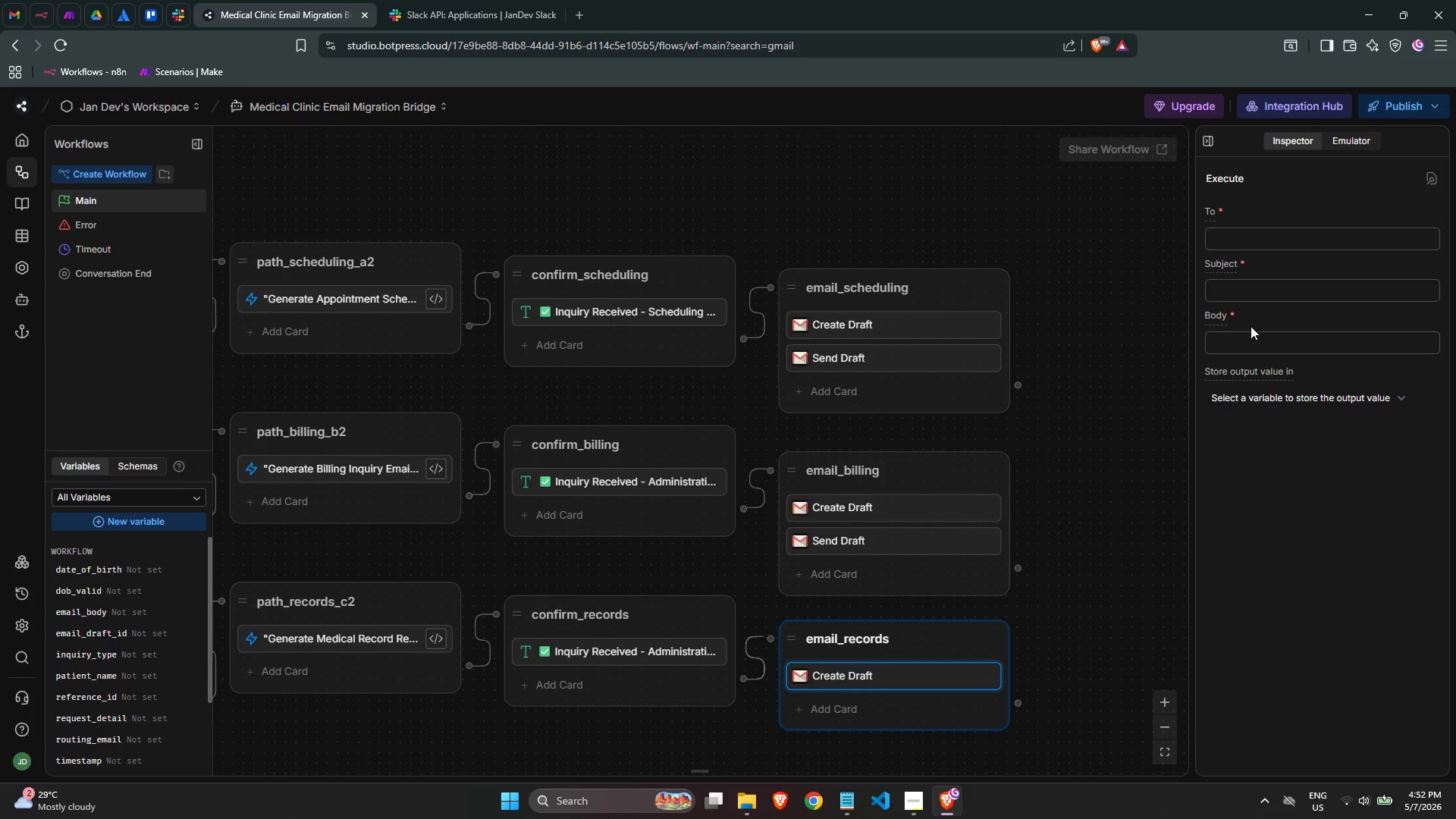 
left_click([1257, 237])
 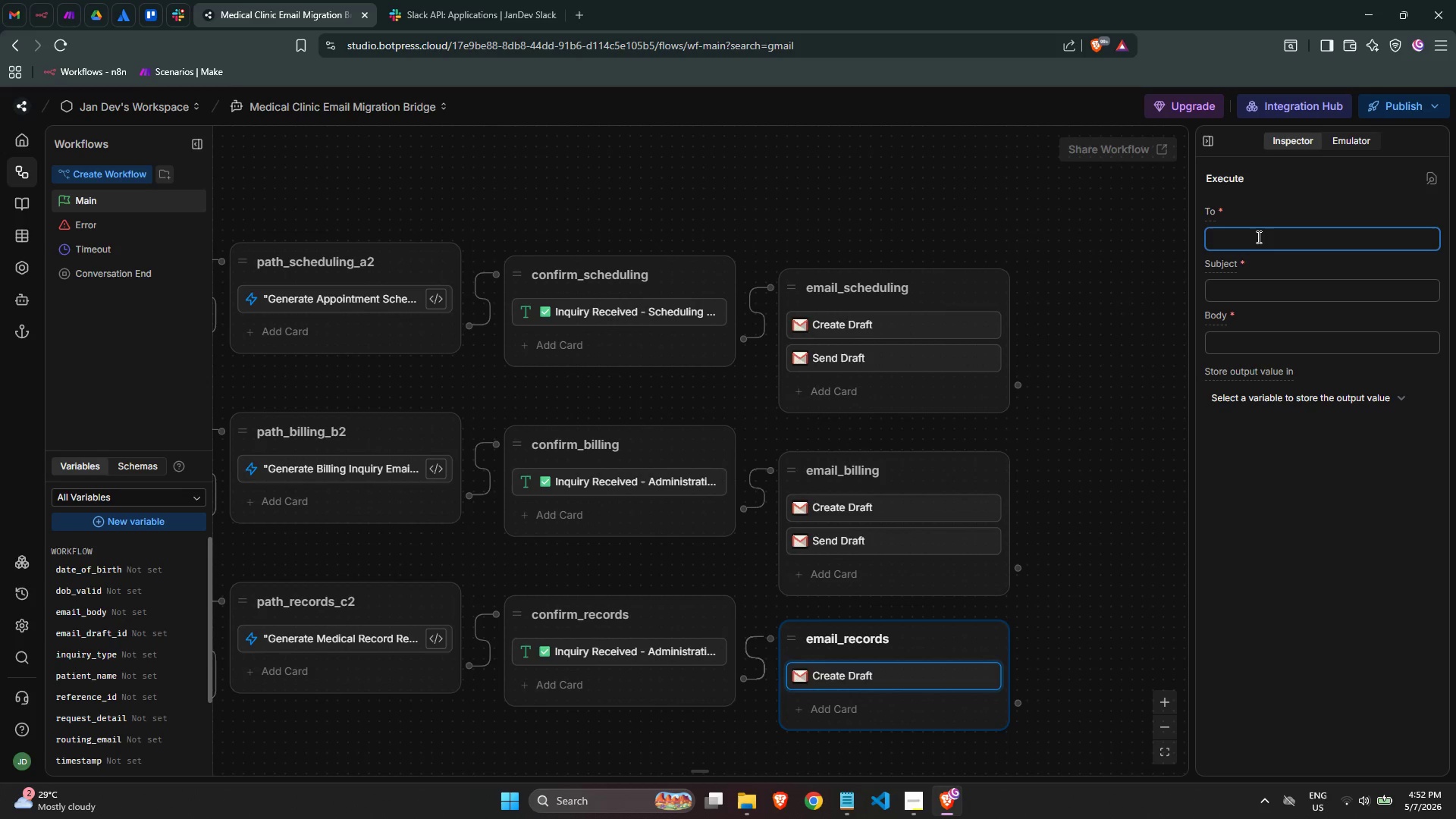 
type({{workf)
 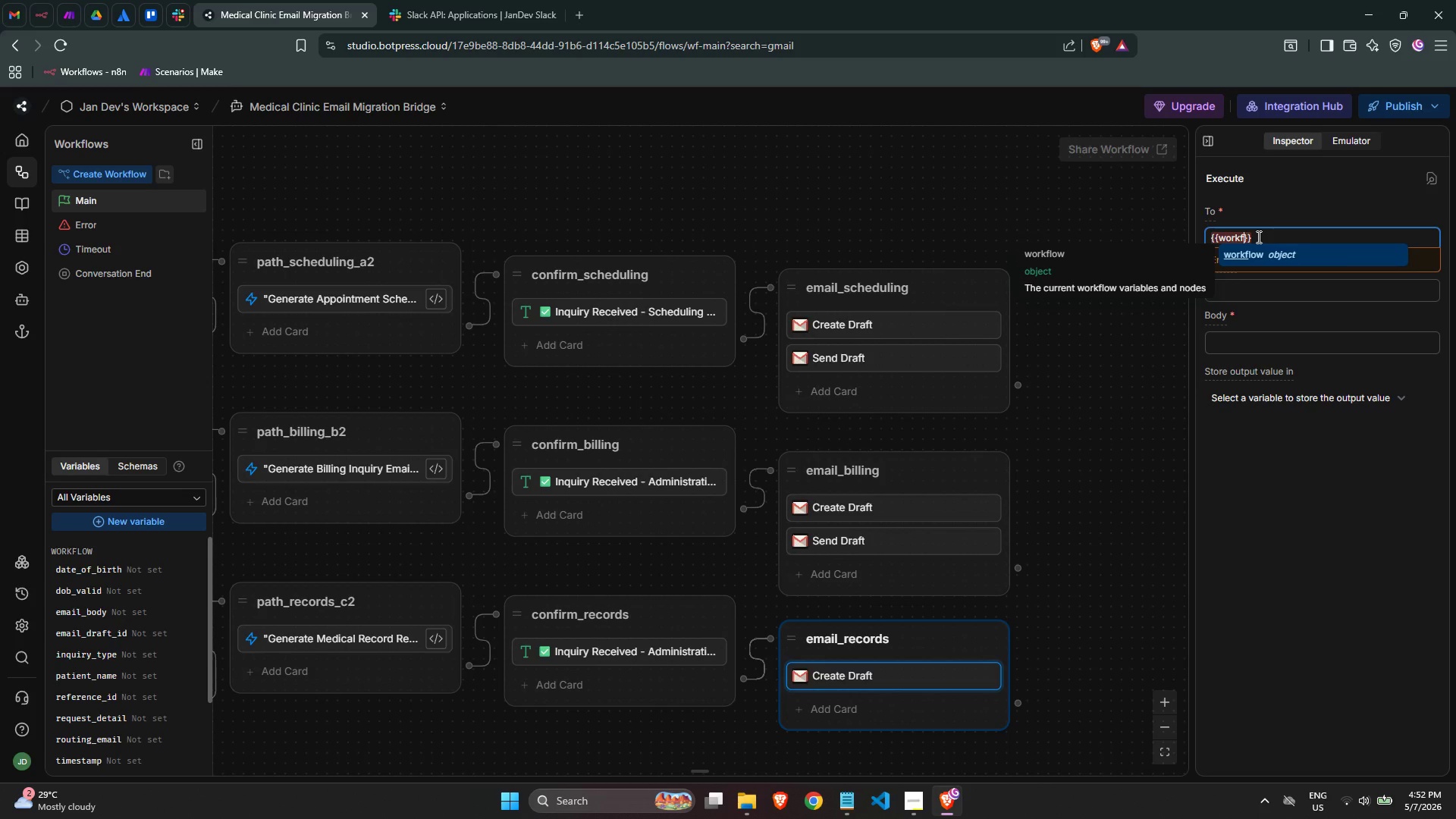 
key(Enter)
 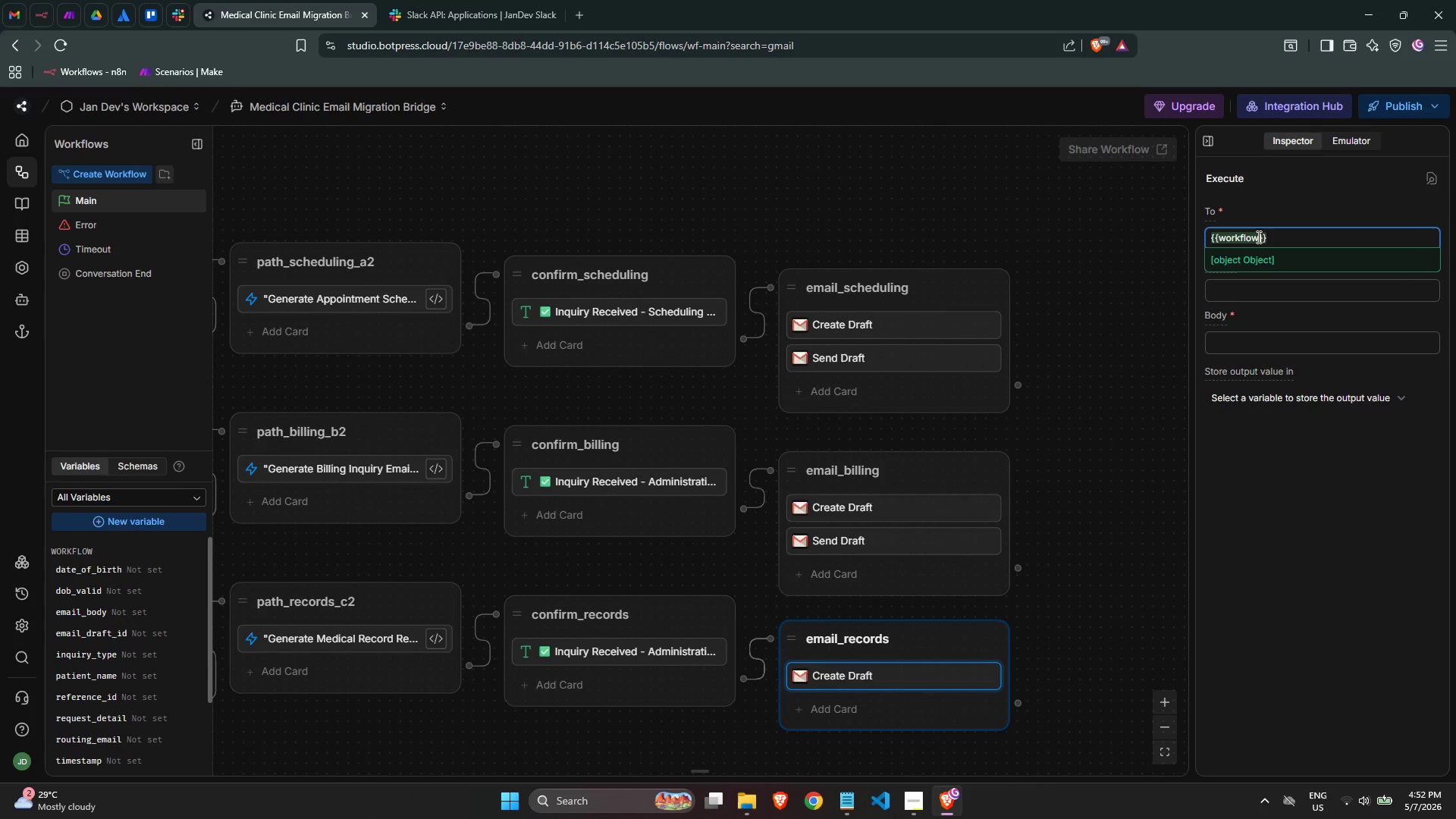 
type(.routin)
 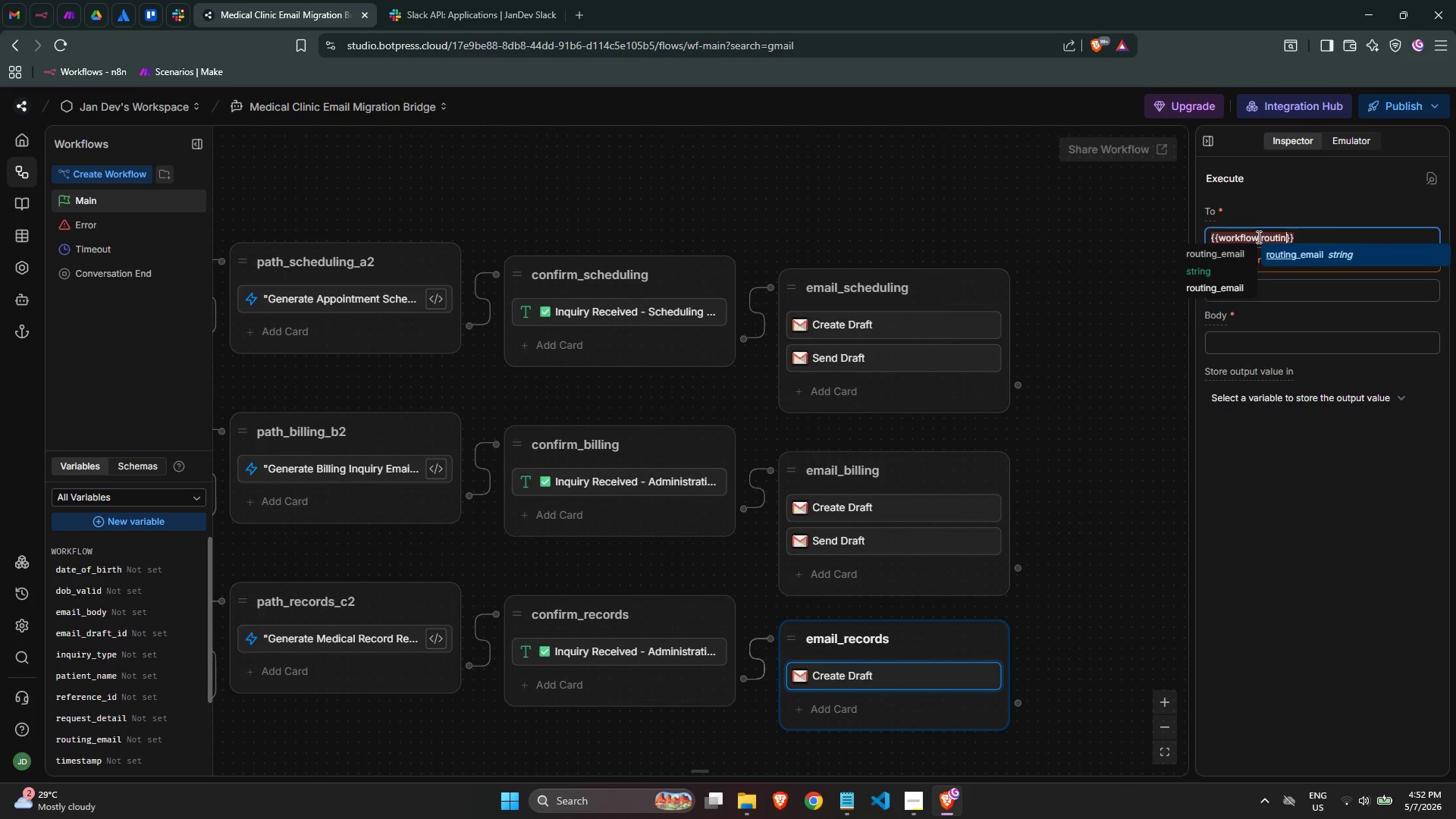 
key(Enter)
 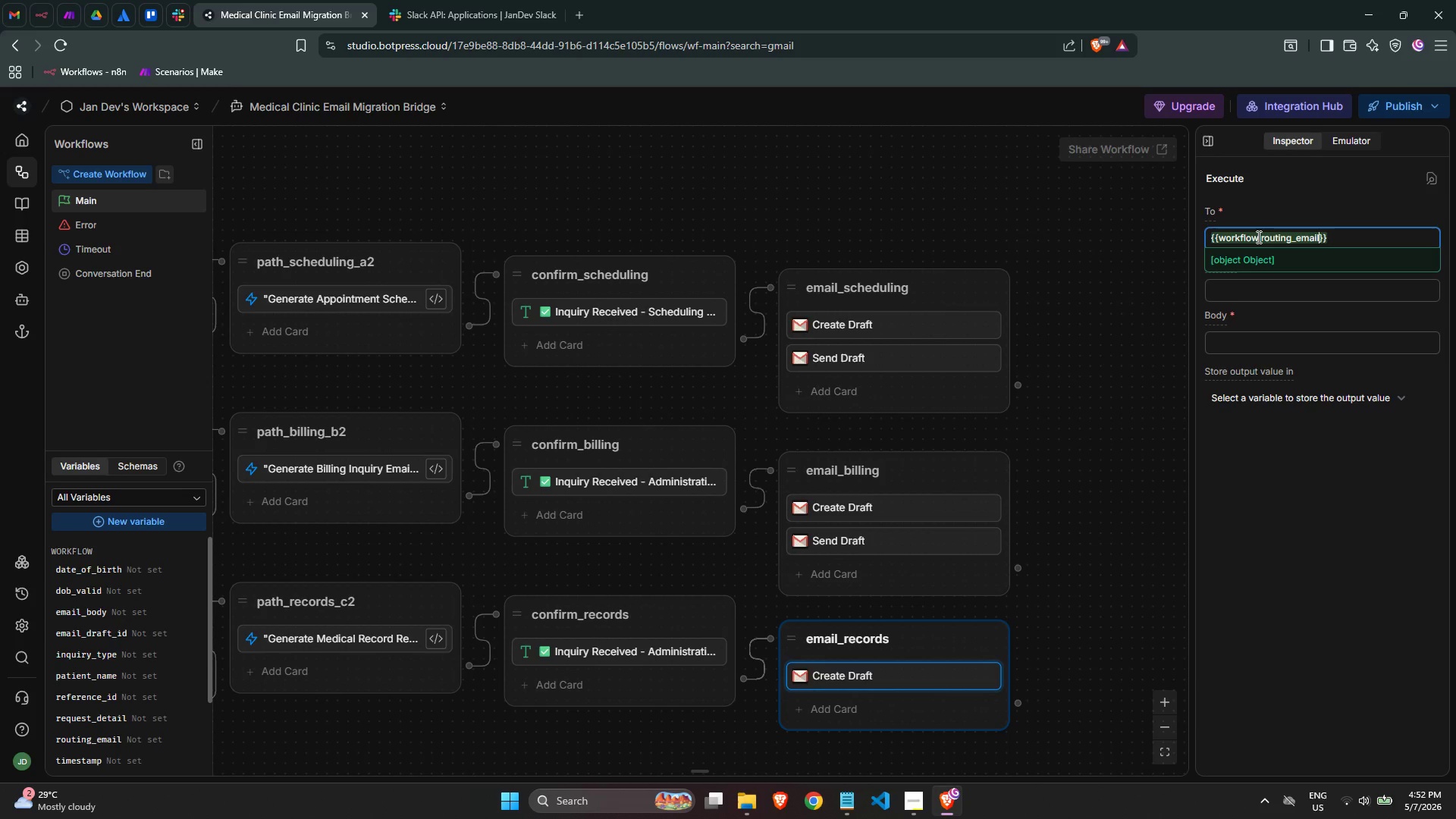 
key(ArrowRight)
 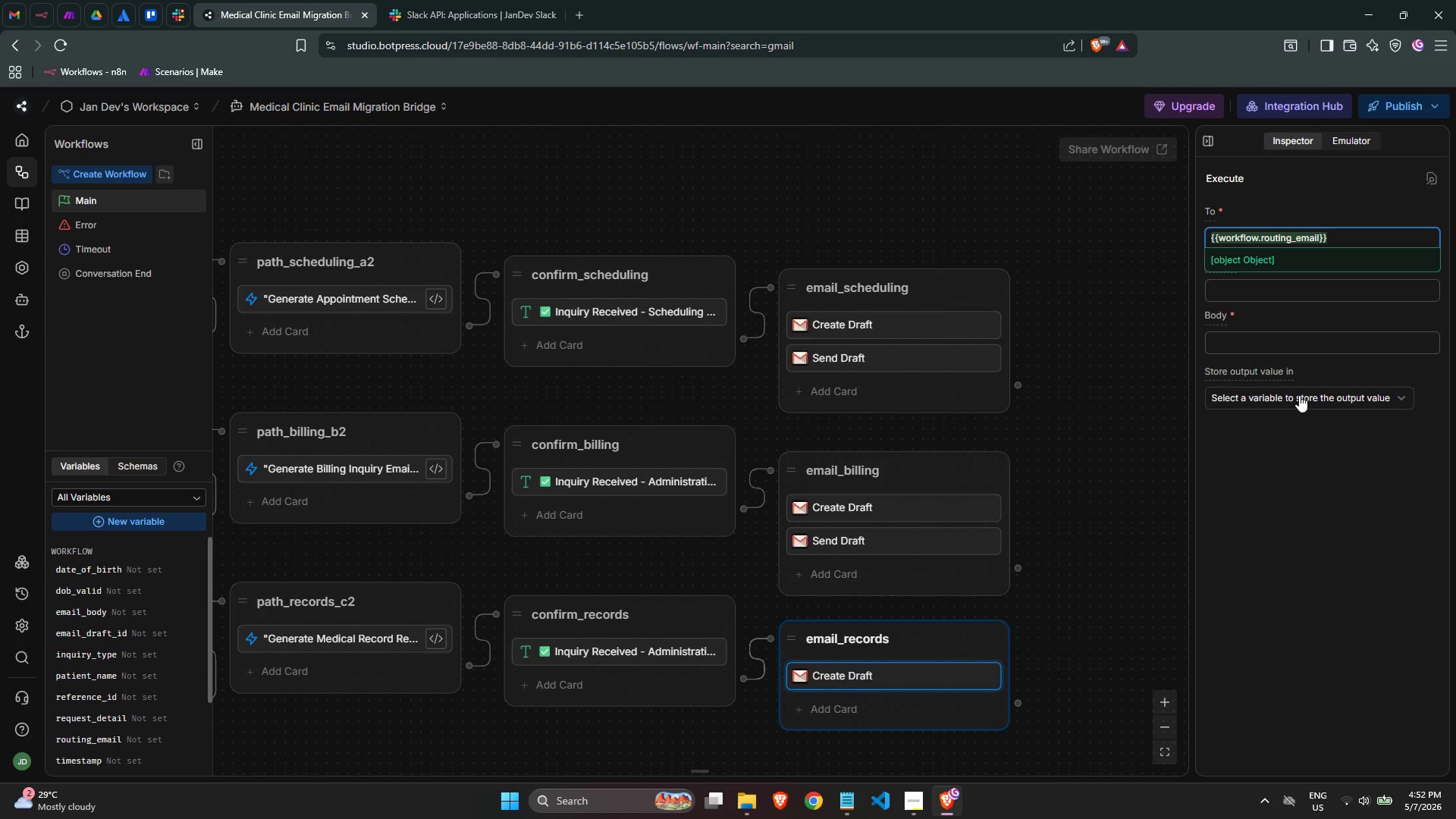 
left_click([1284, 535])
 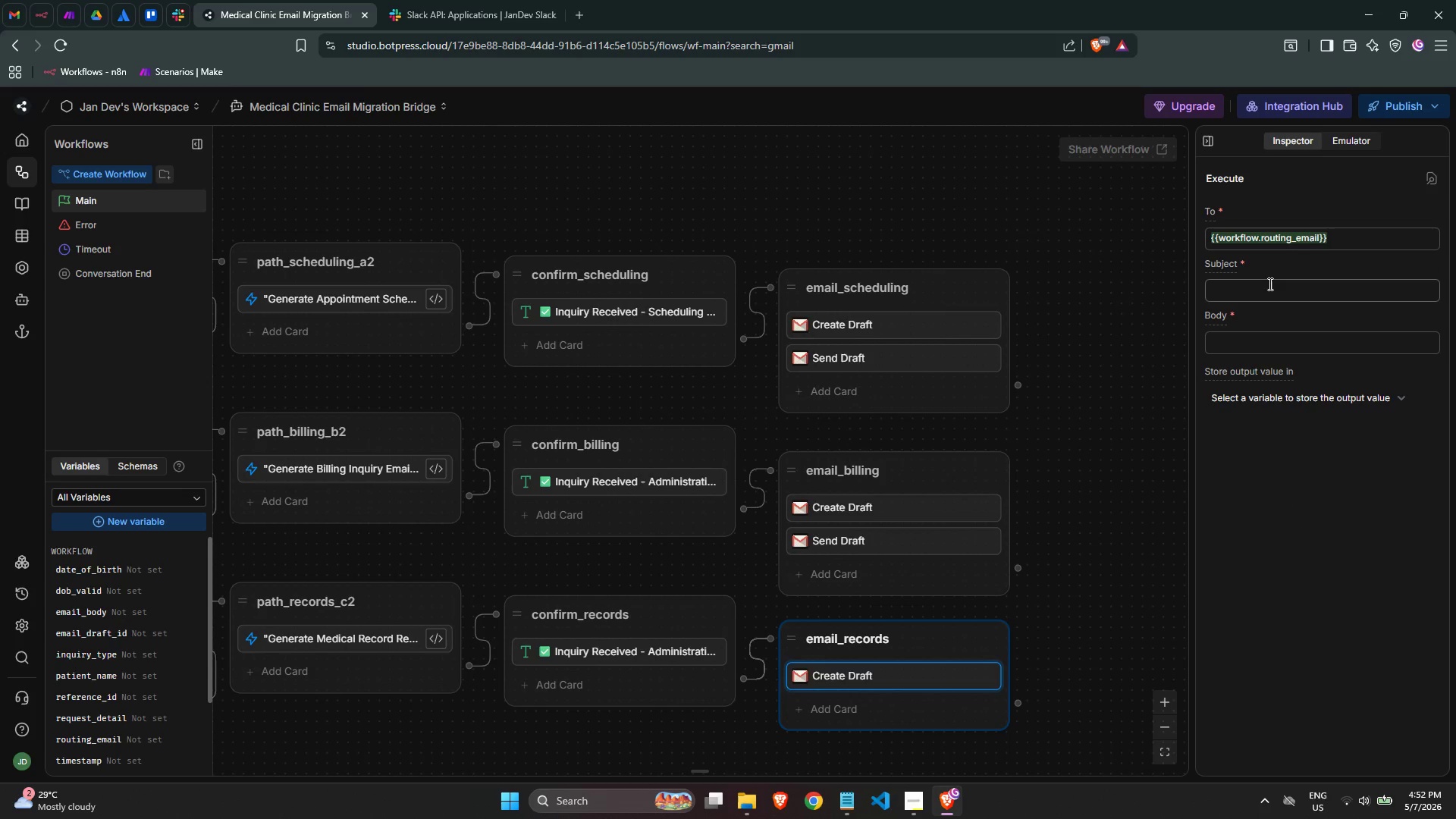 
left_click([1266, 294])
 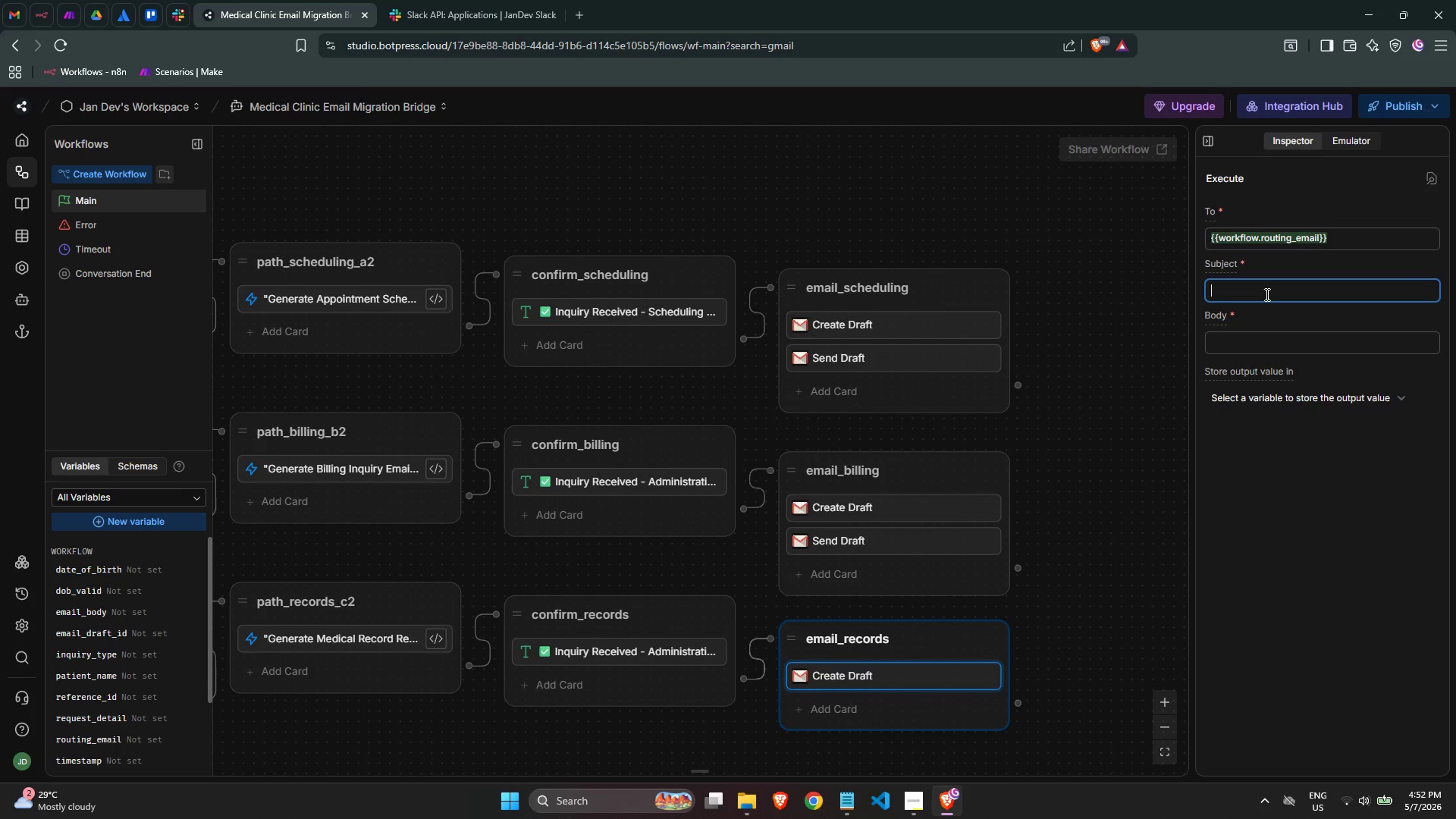 
type({{work)
 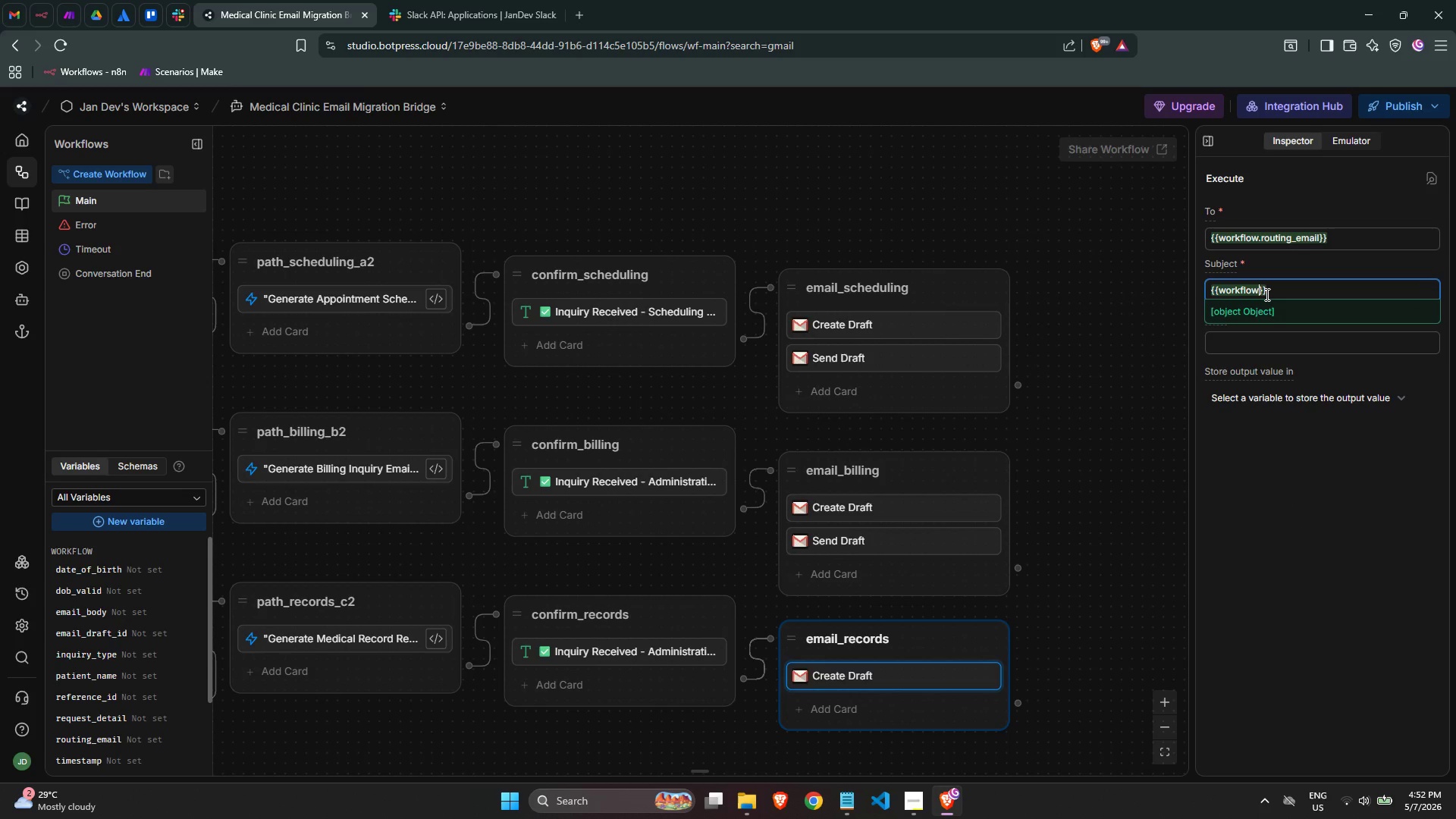 
key(Enter)
 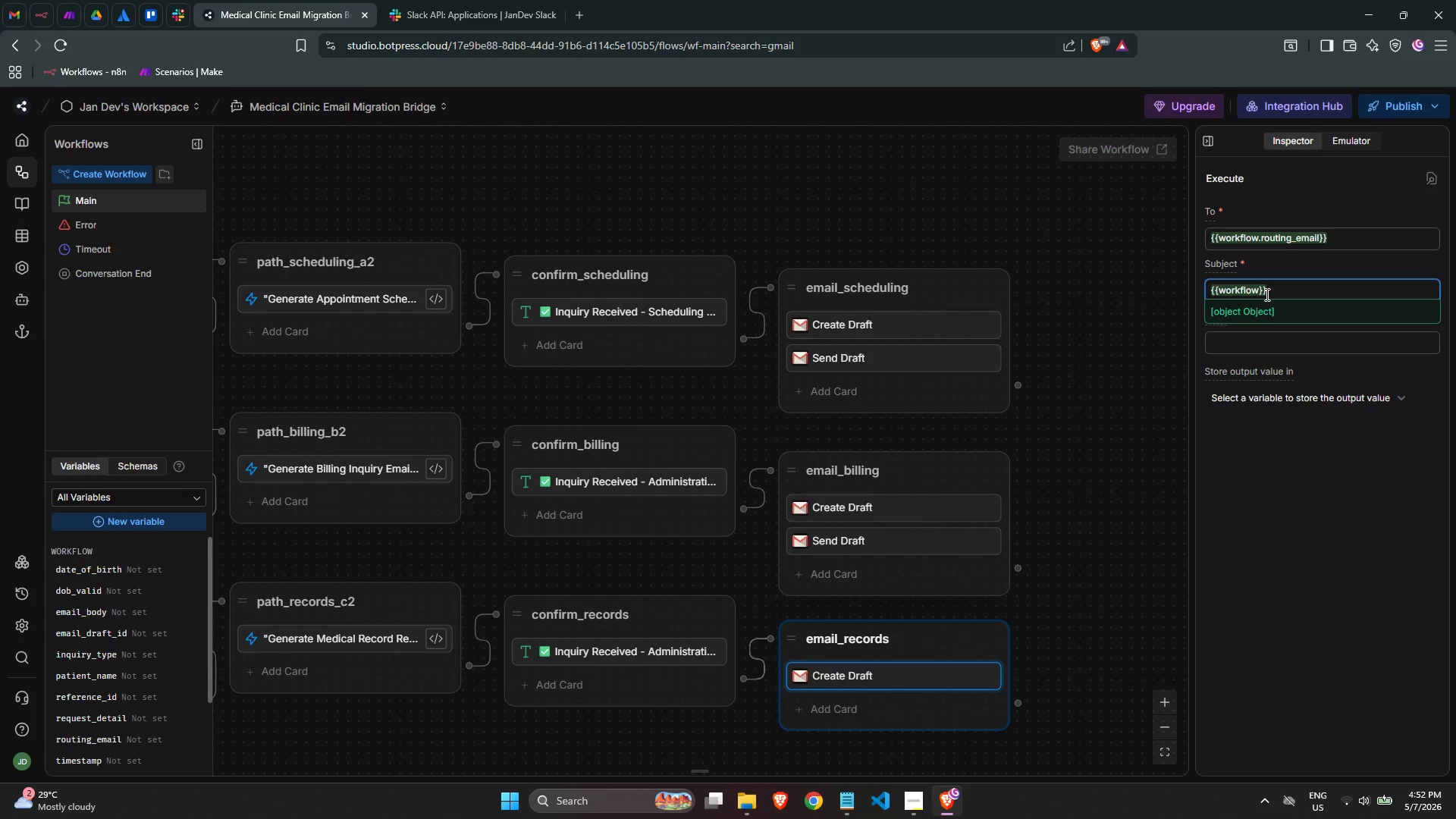 
key(Backspace)
 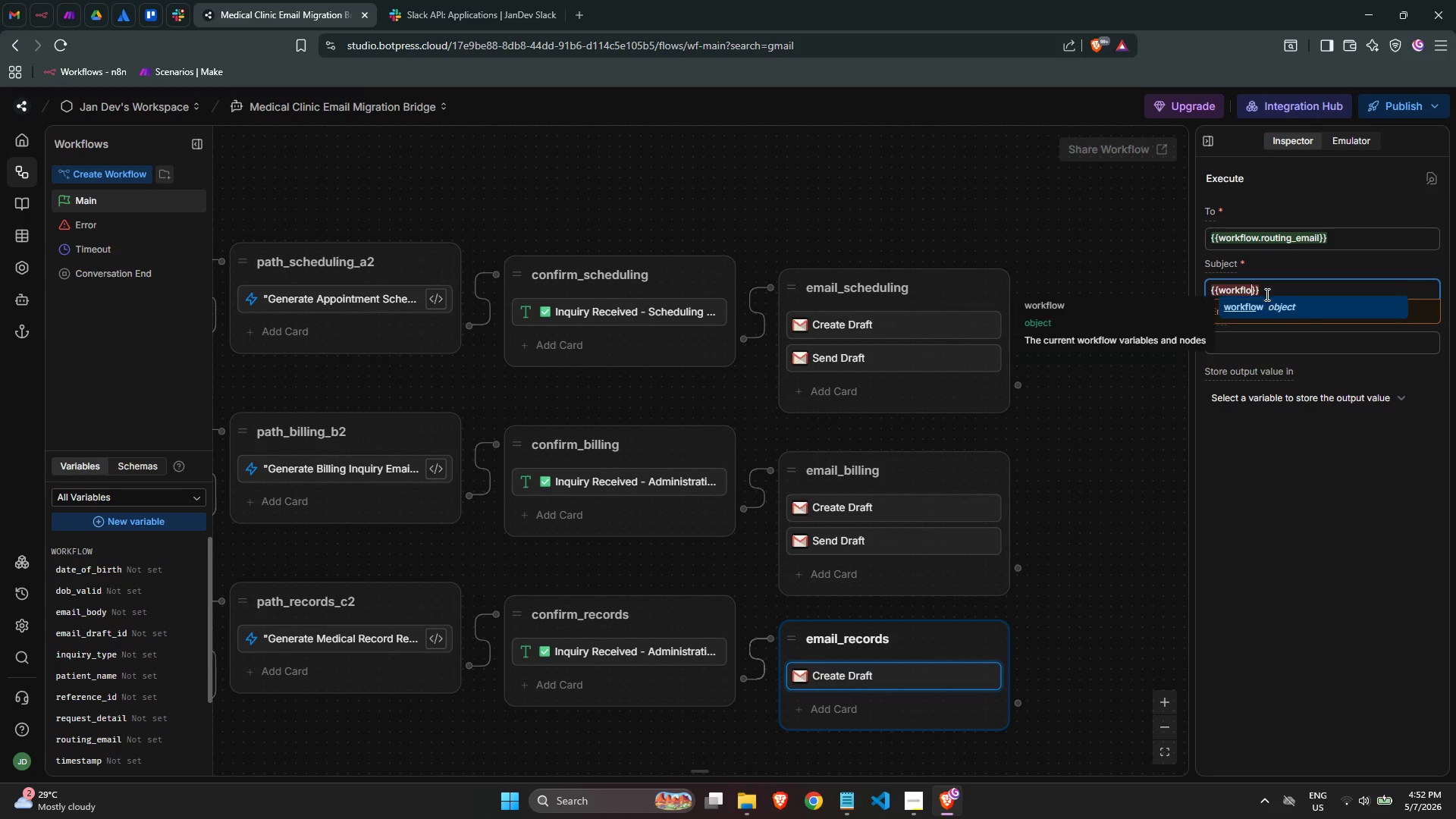 
key(Backspace)
 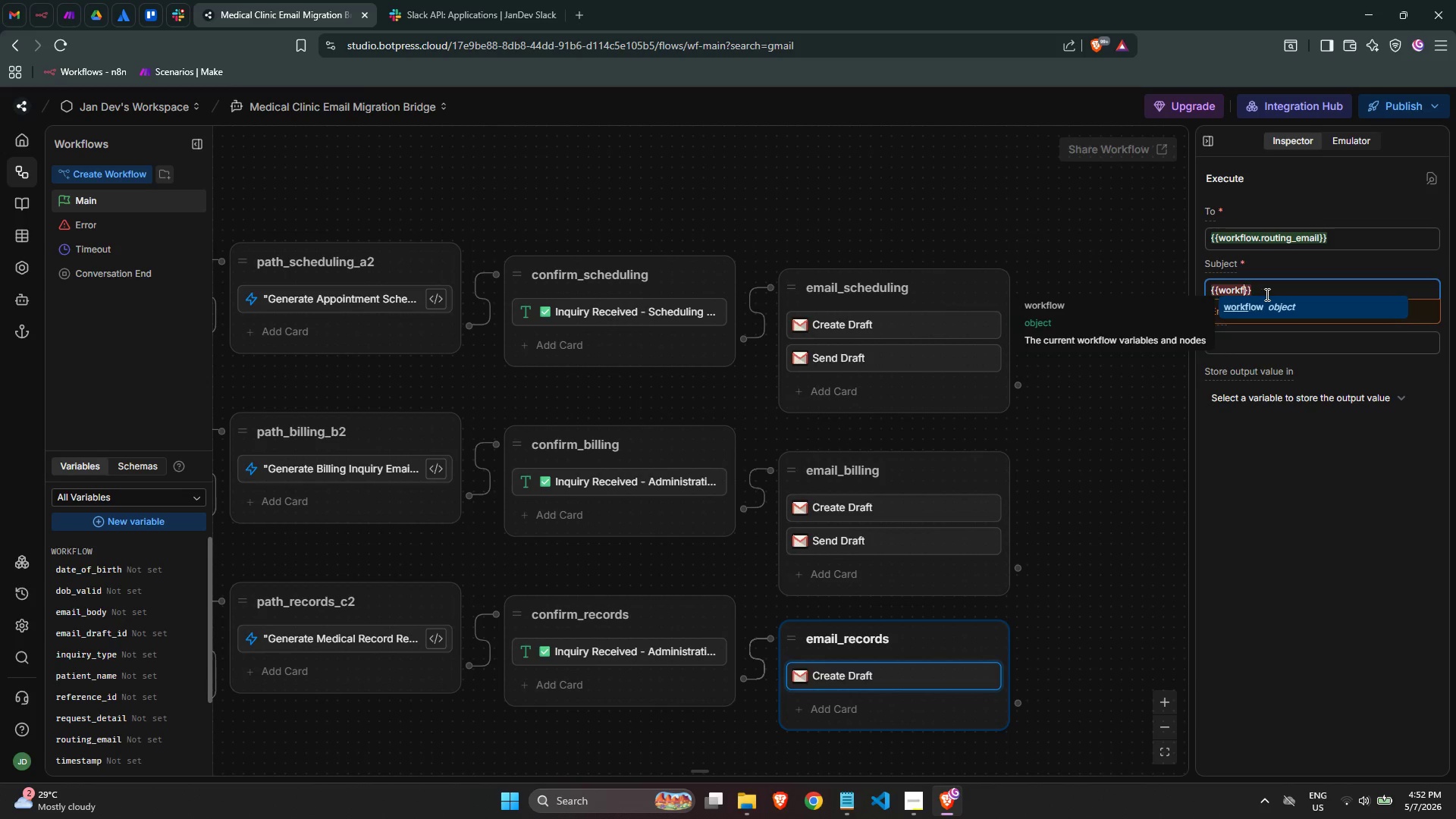 
key(Backspace)
 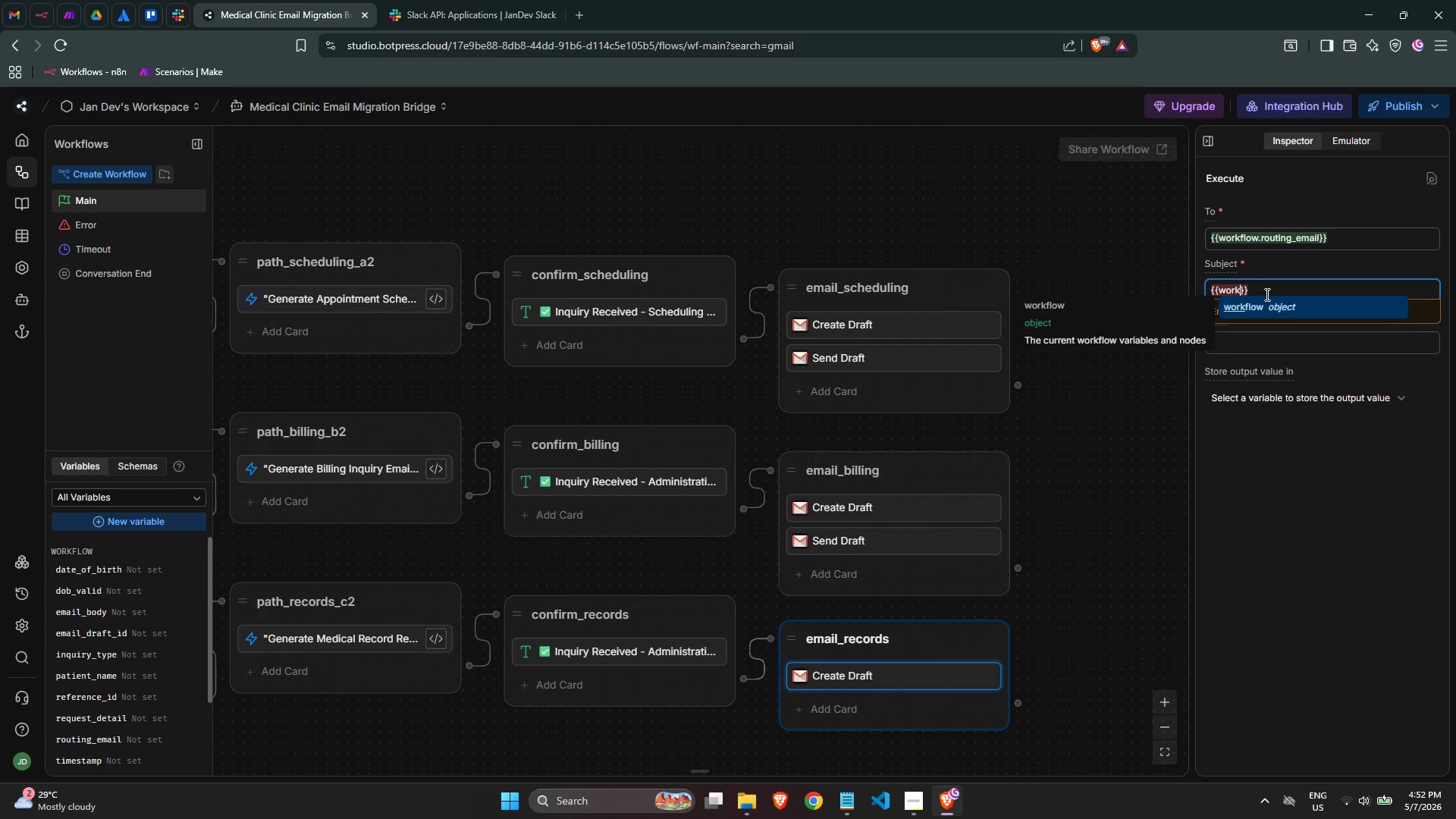 
key(Backspace)
 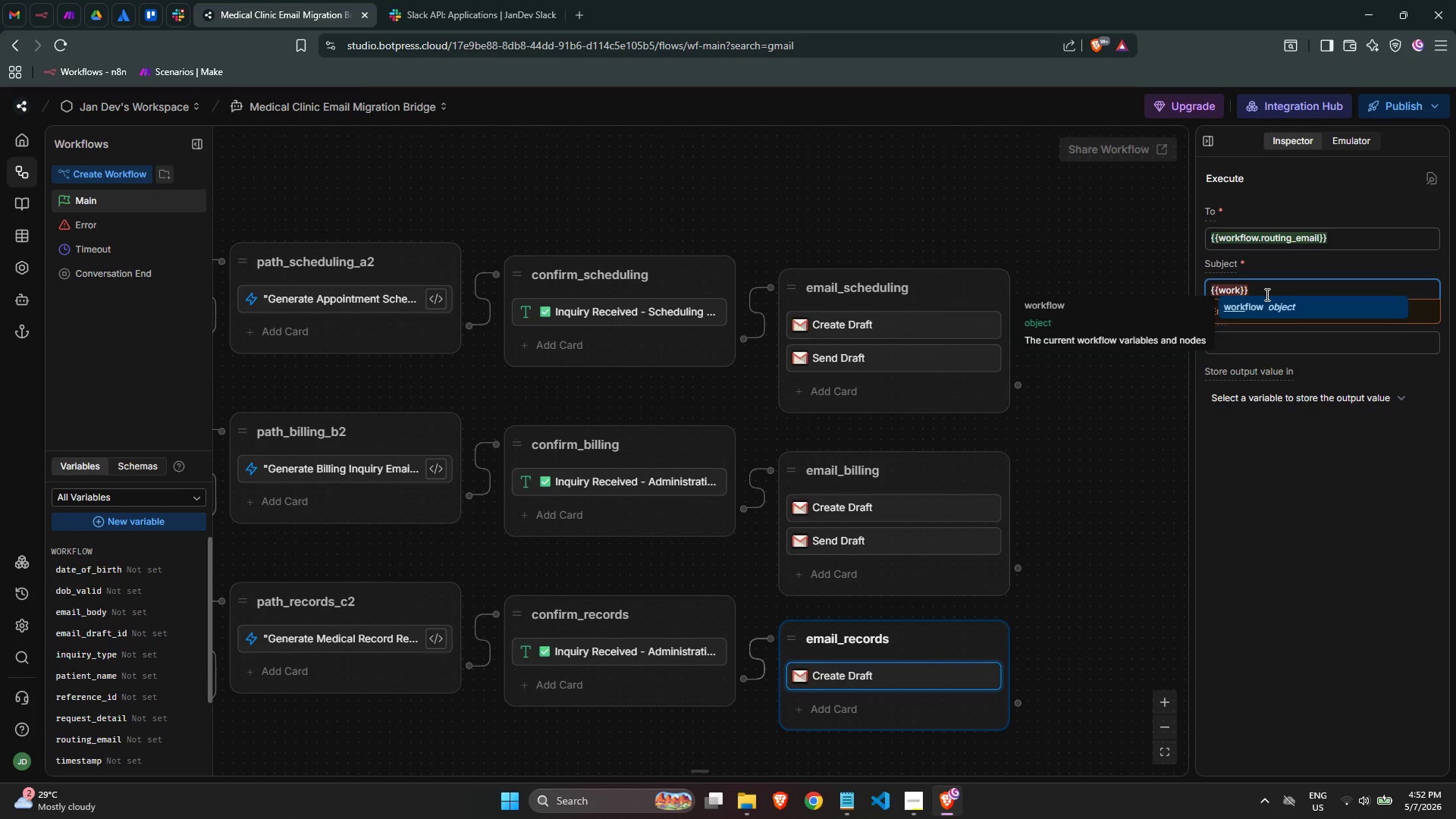 
key(Backspace)
 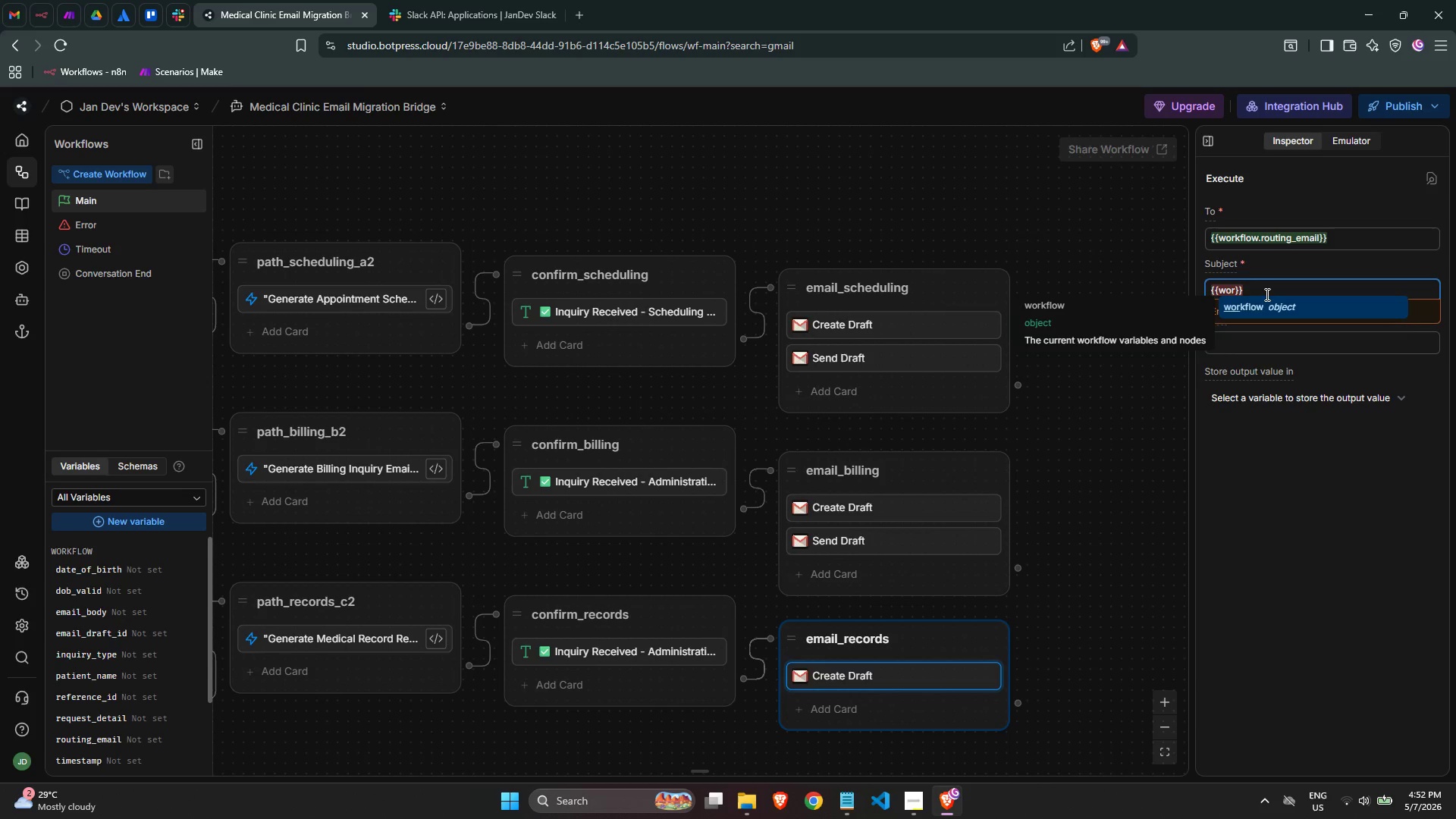 
key(Backspace)
 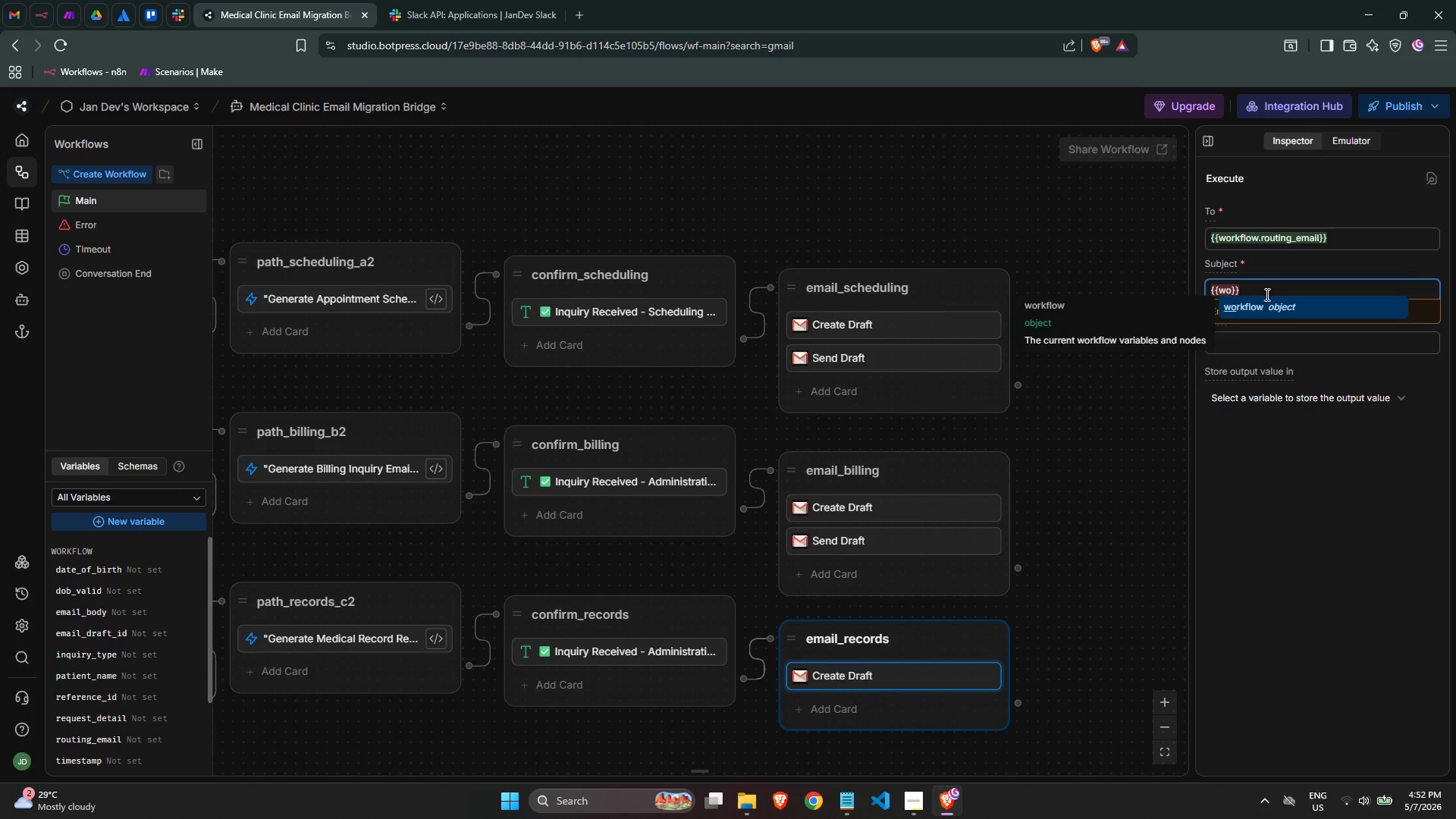 
key(Backspace)
 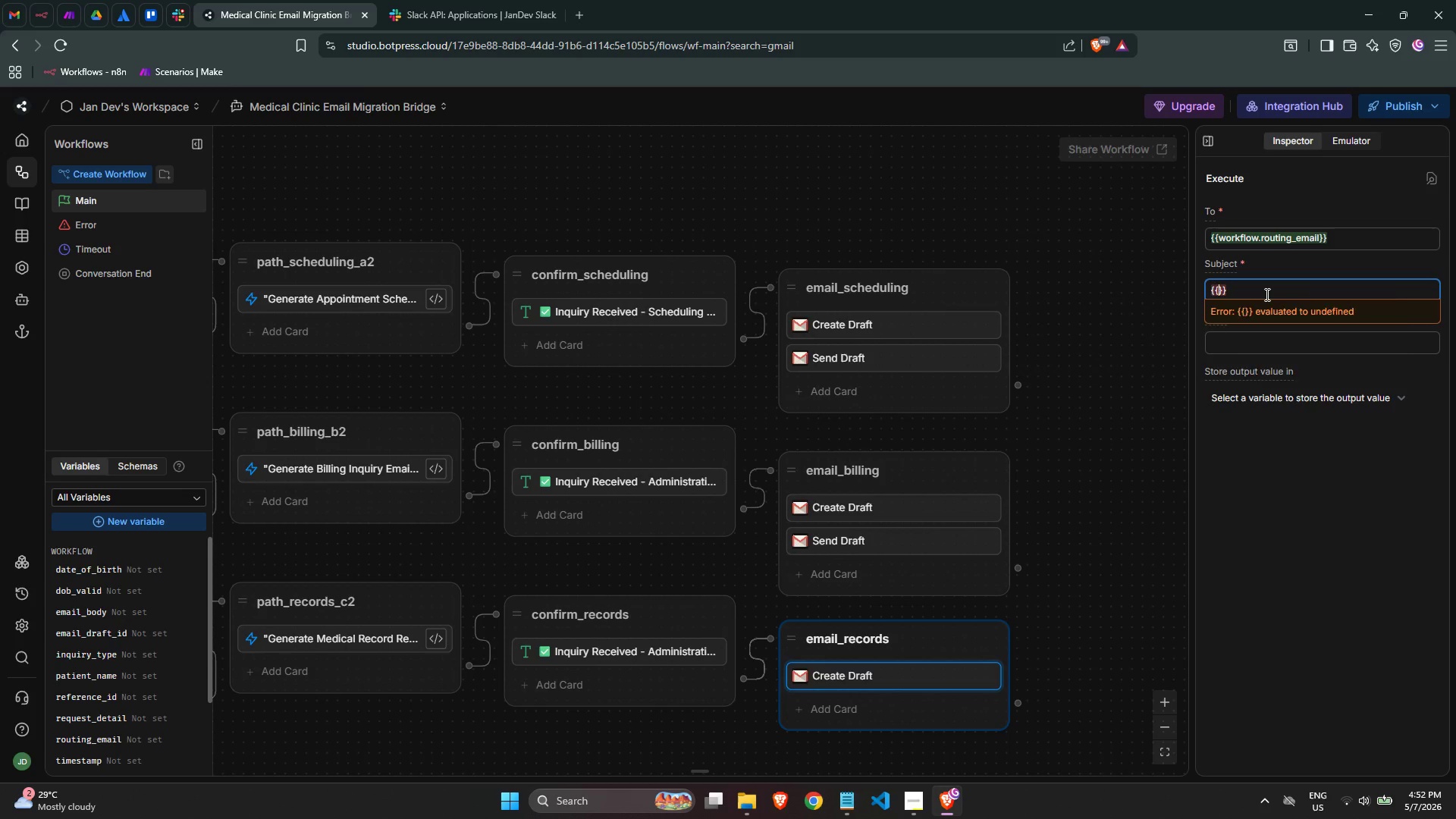 
key(Backspace)
 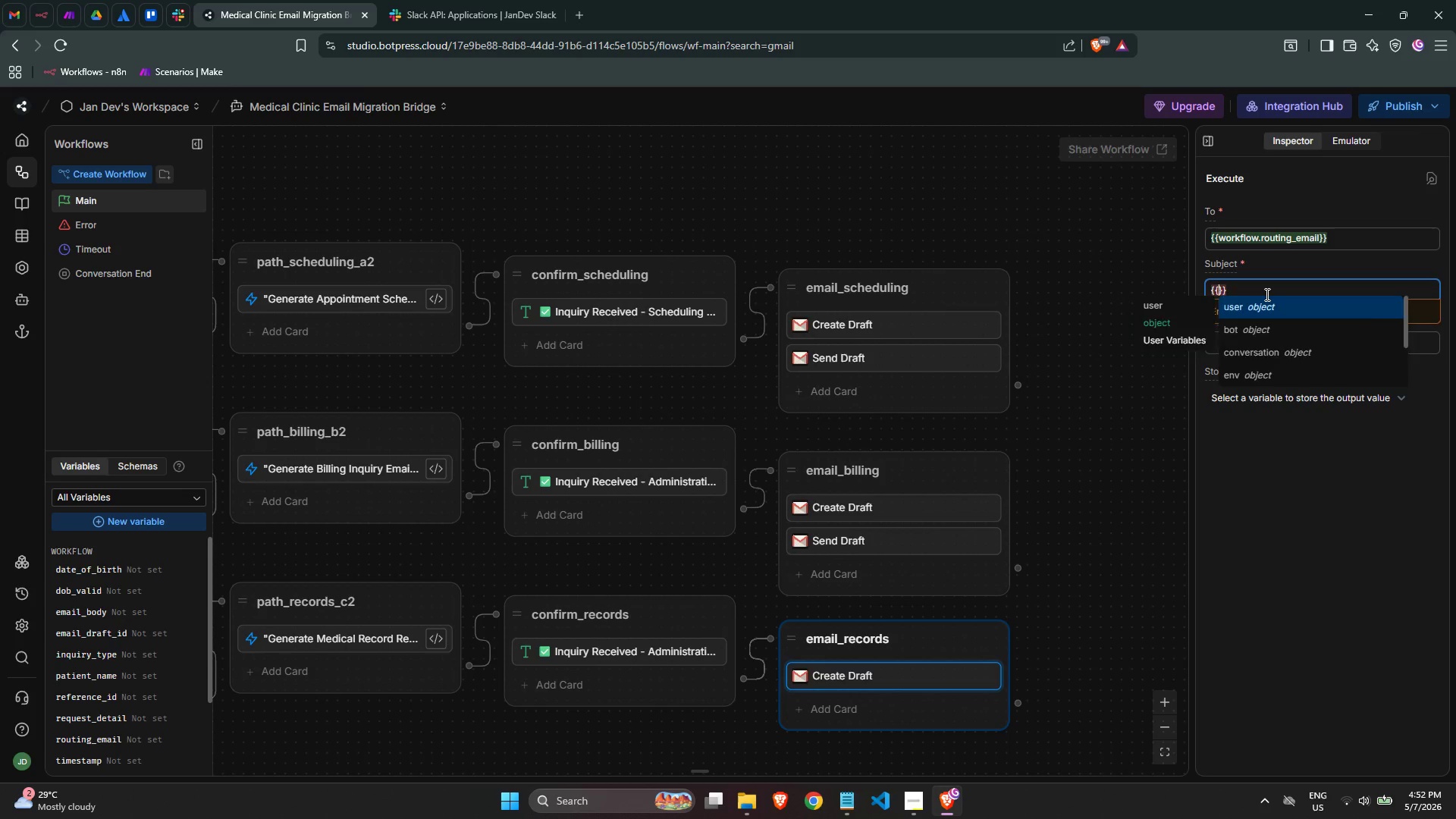 
key(Backspace)
 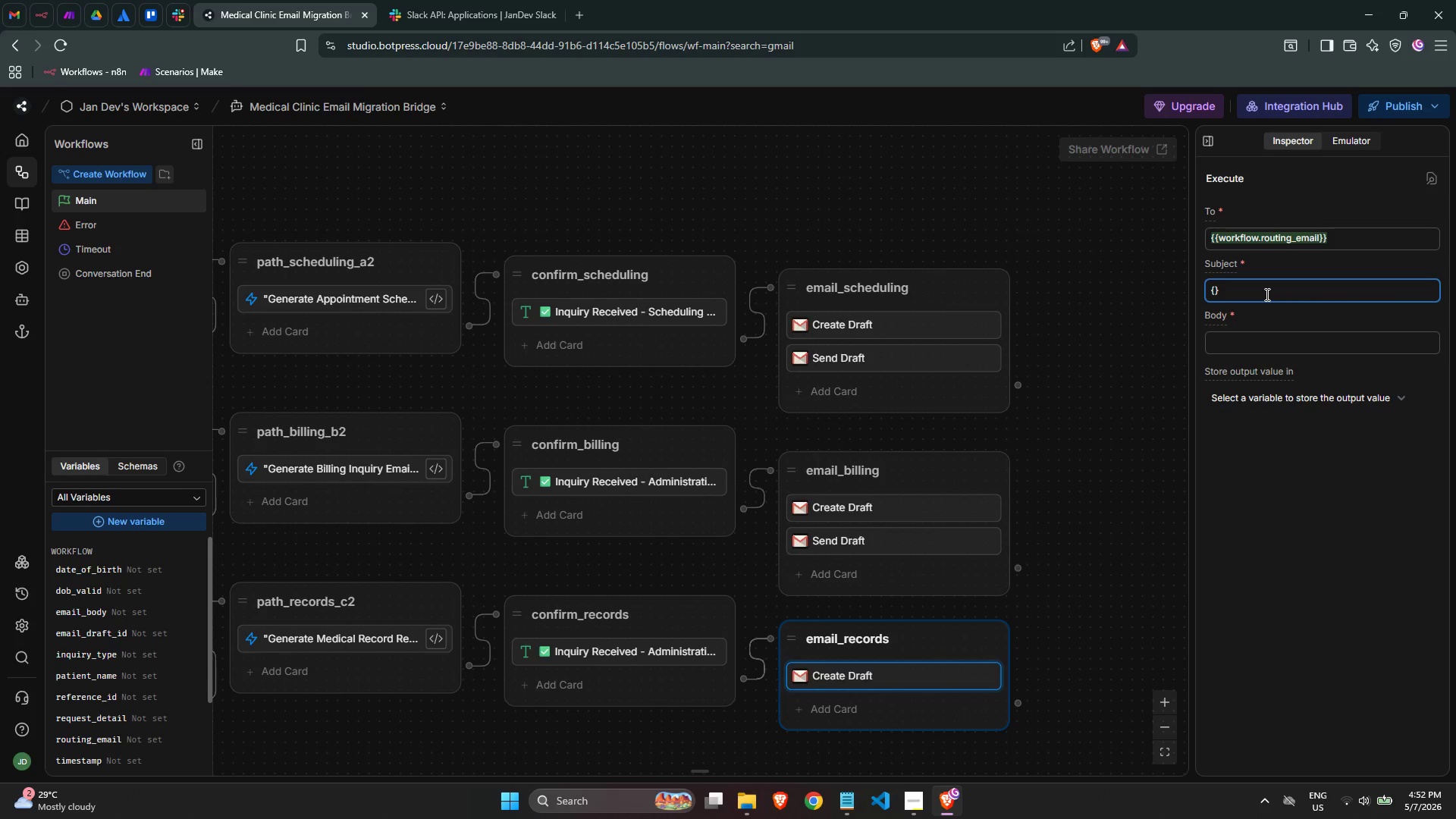 
key(Shift+BracketLeft)
 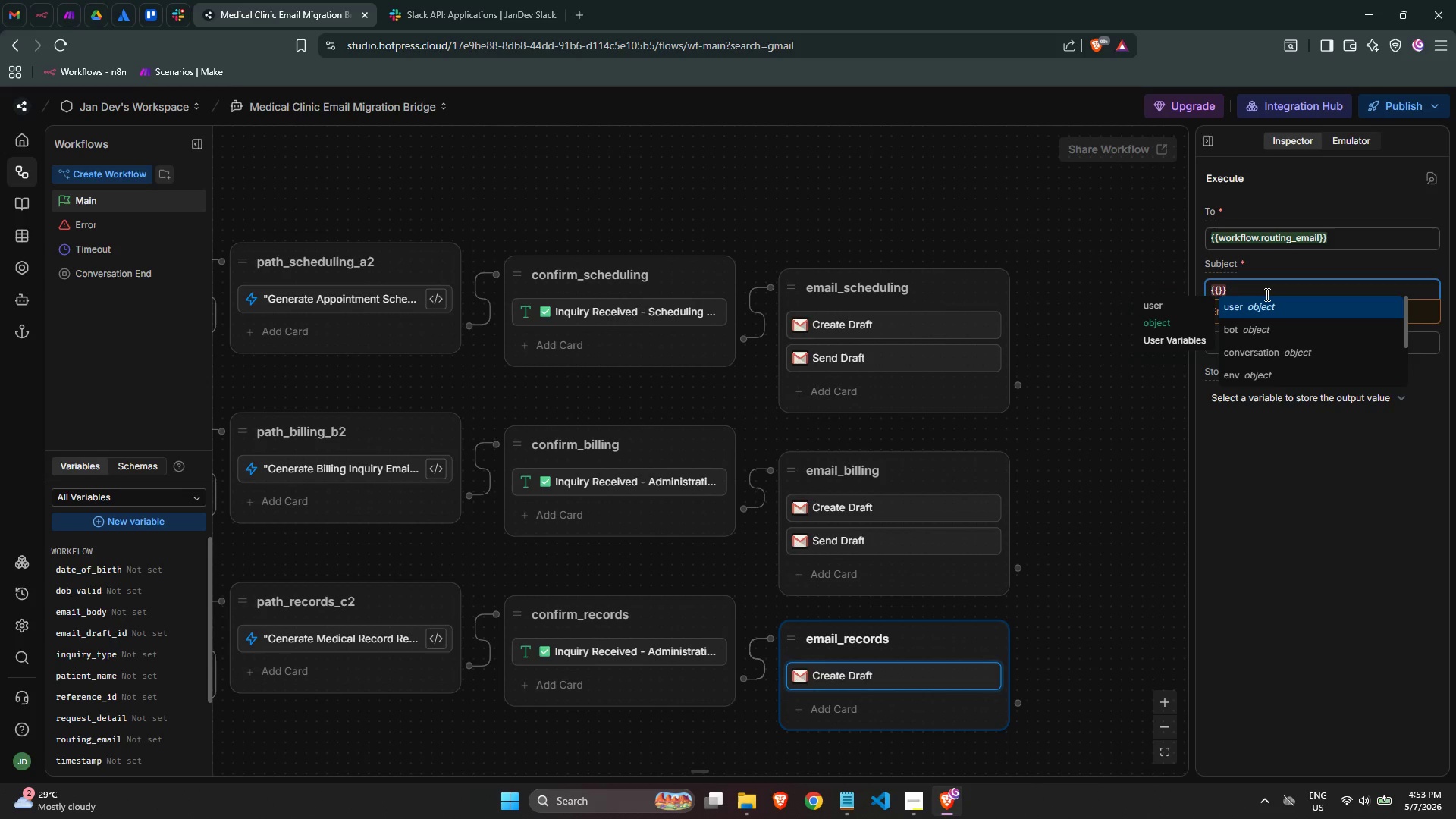 
wait(11.2)
 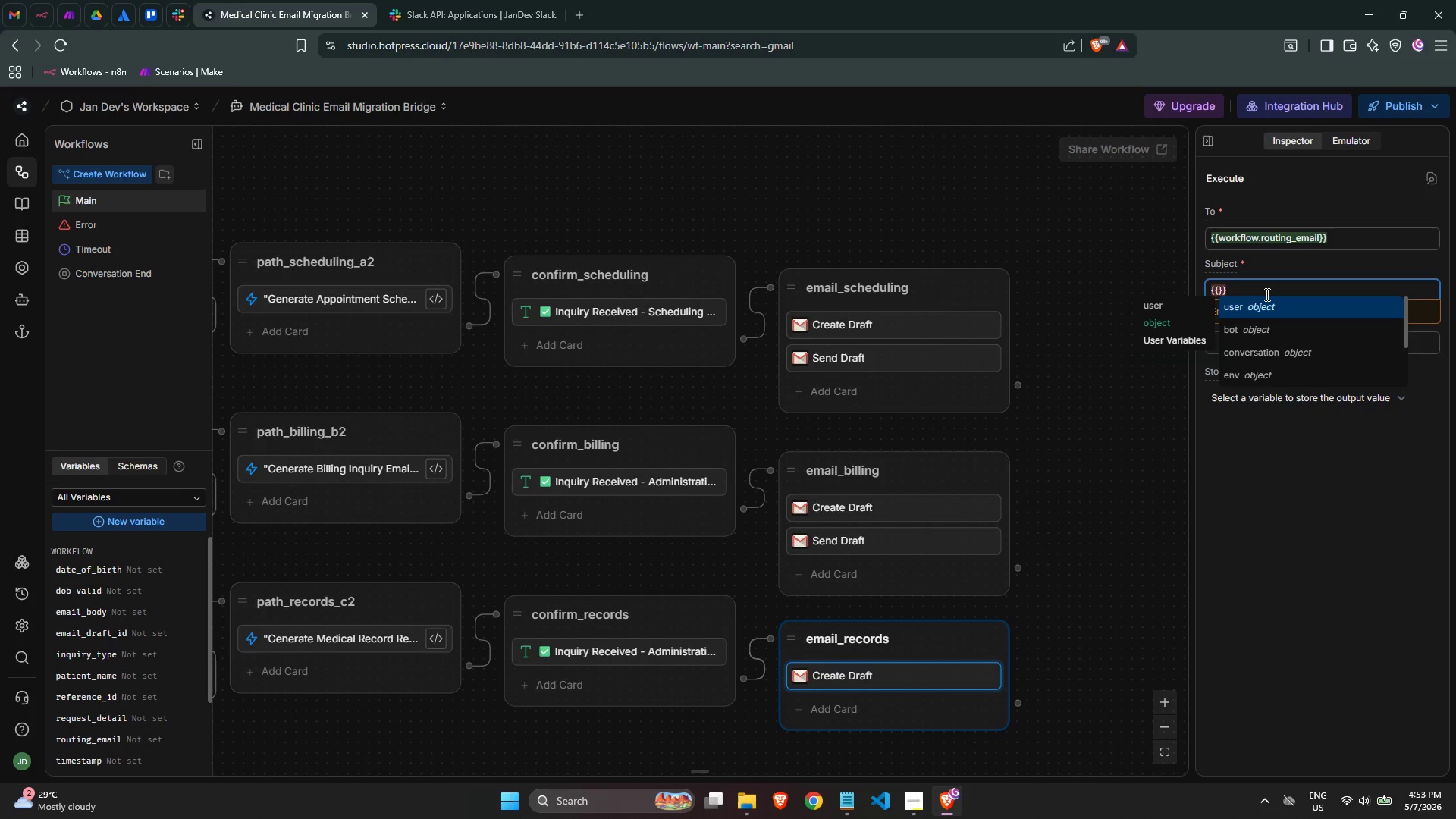 
type(bot.)
 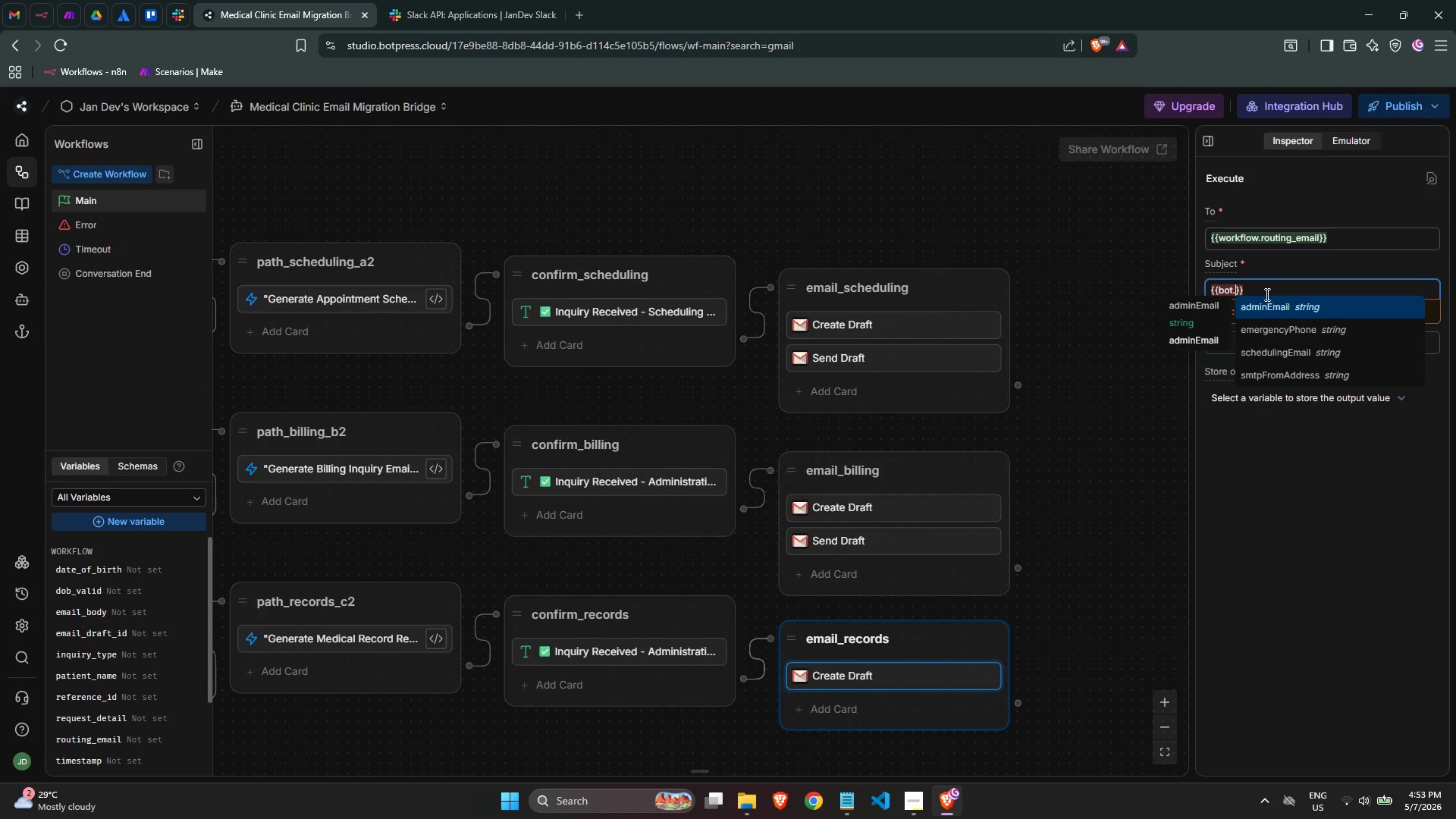 
wait(20.95)
 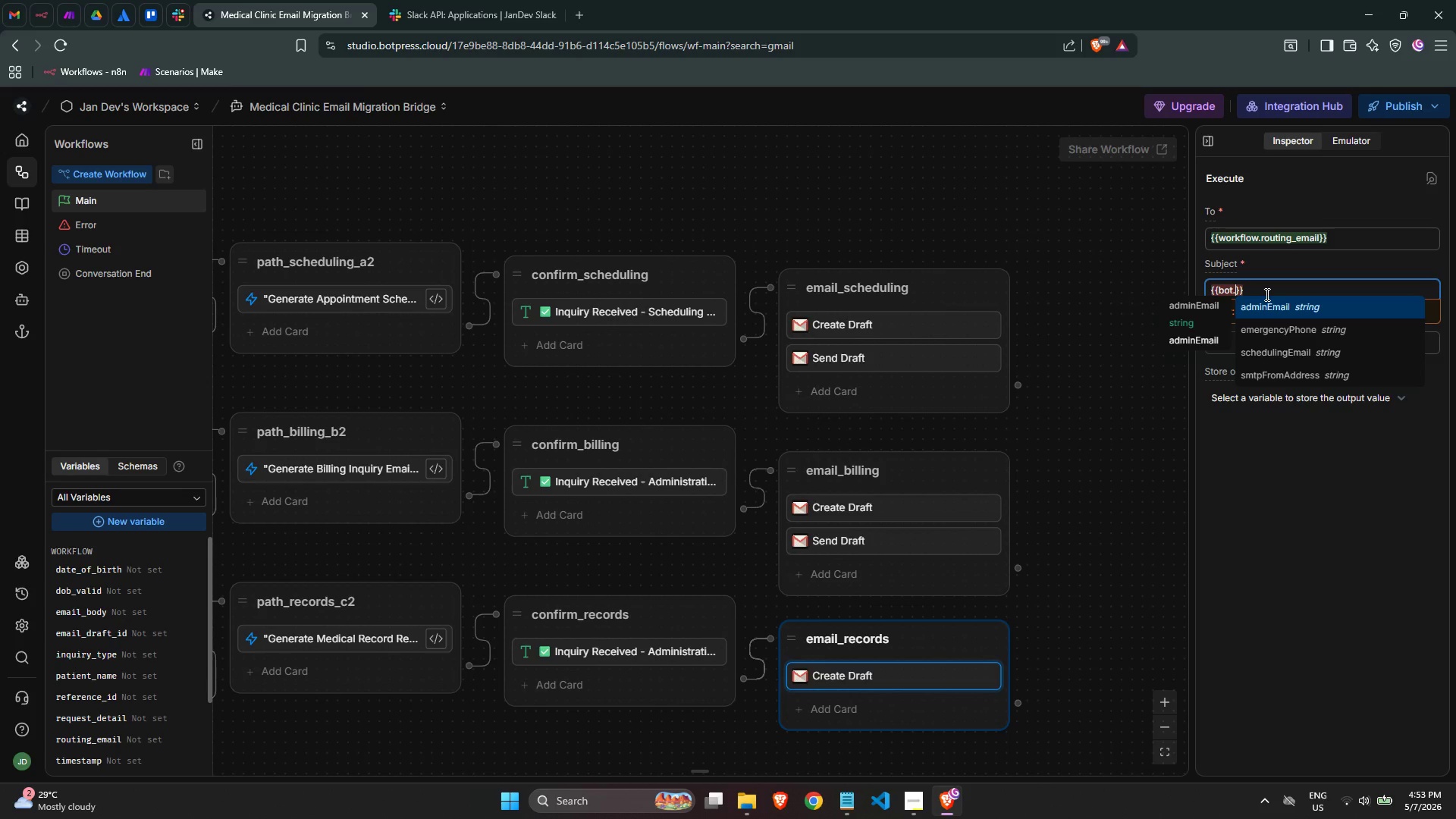 
type(sm)
 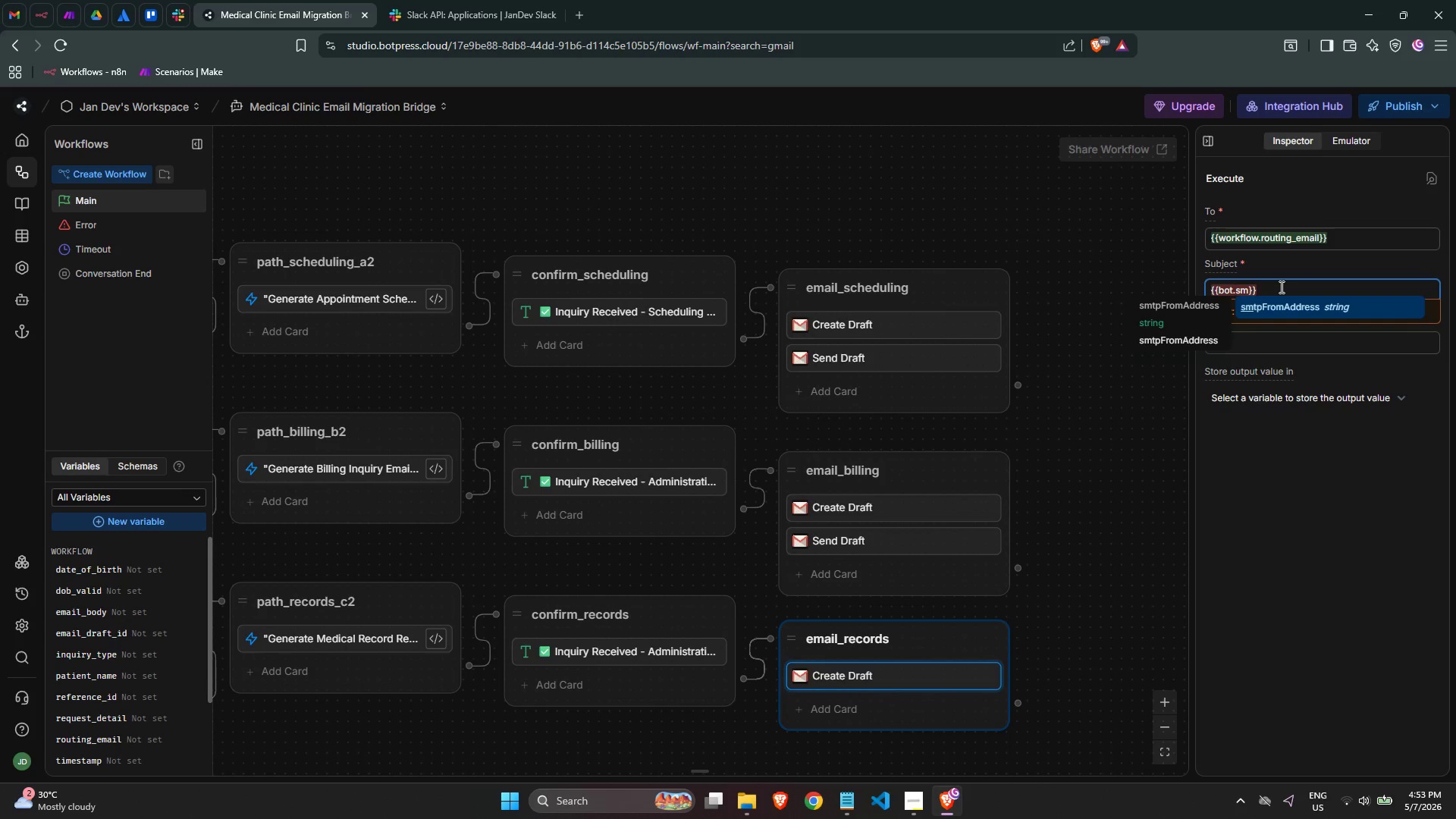 
key(Enter)
 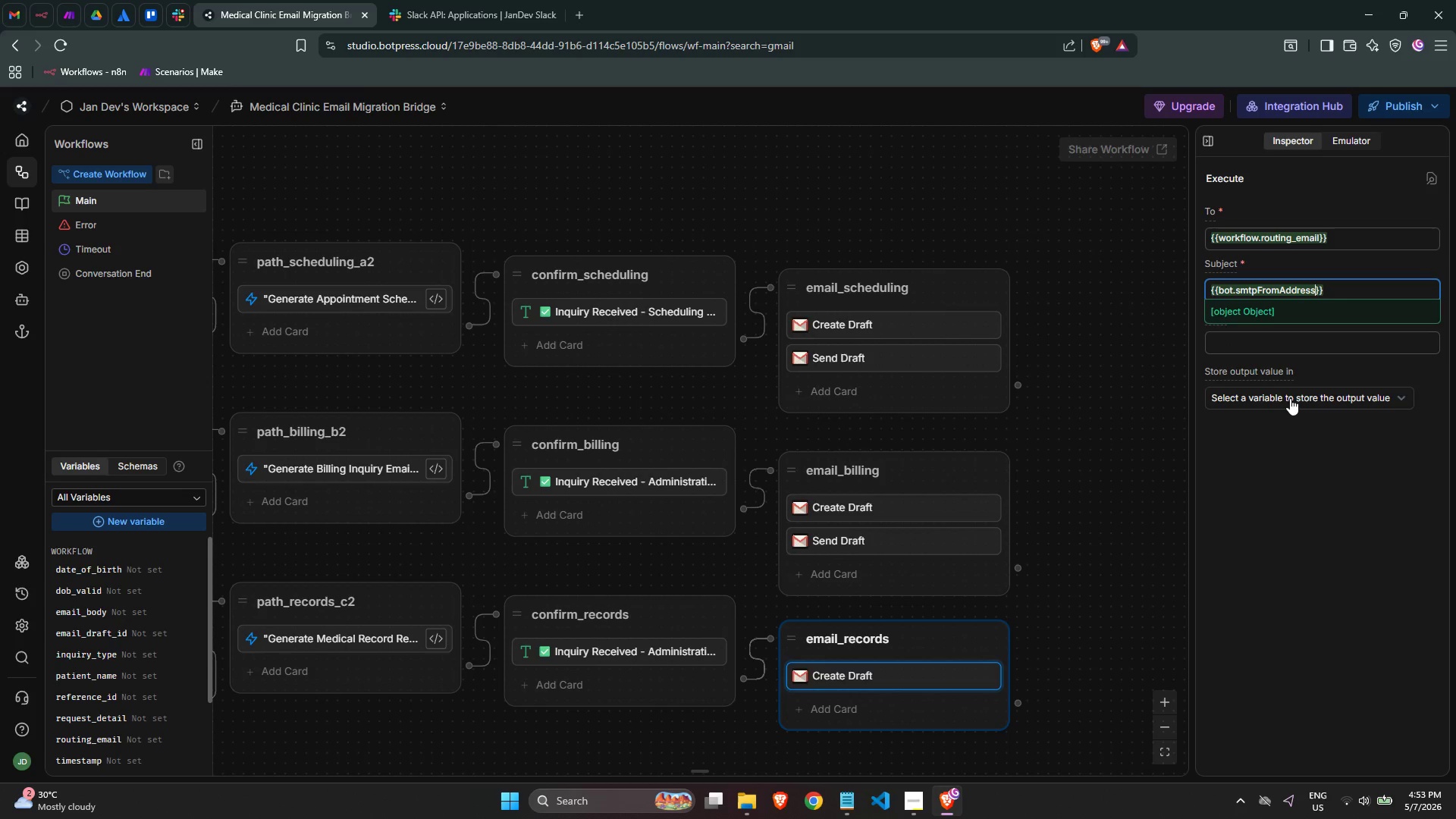 
left_click([1291, 439])
 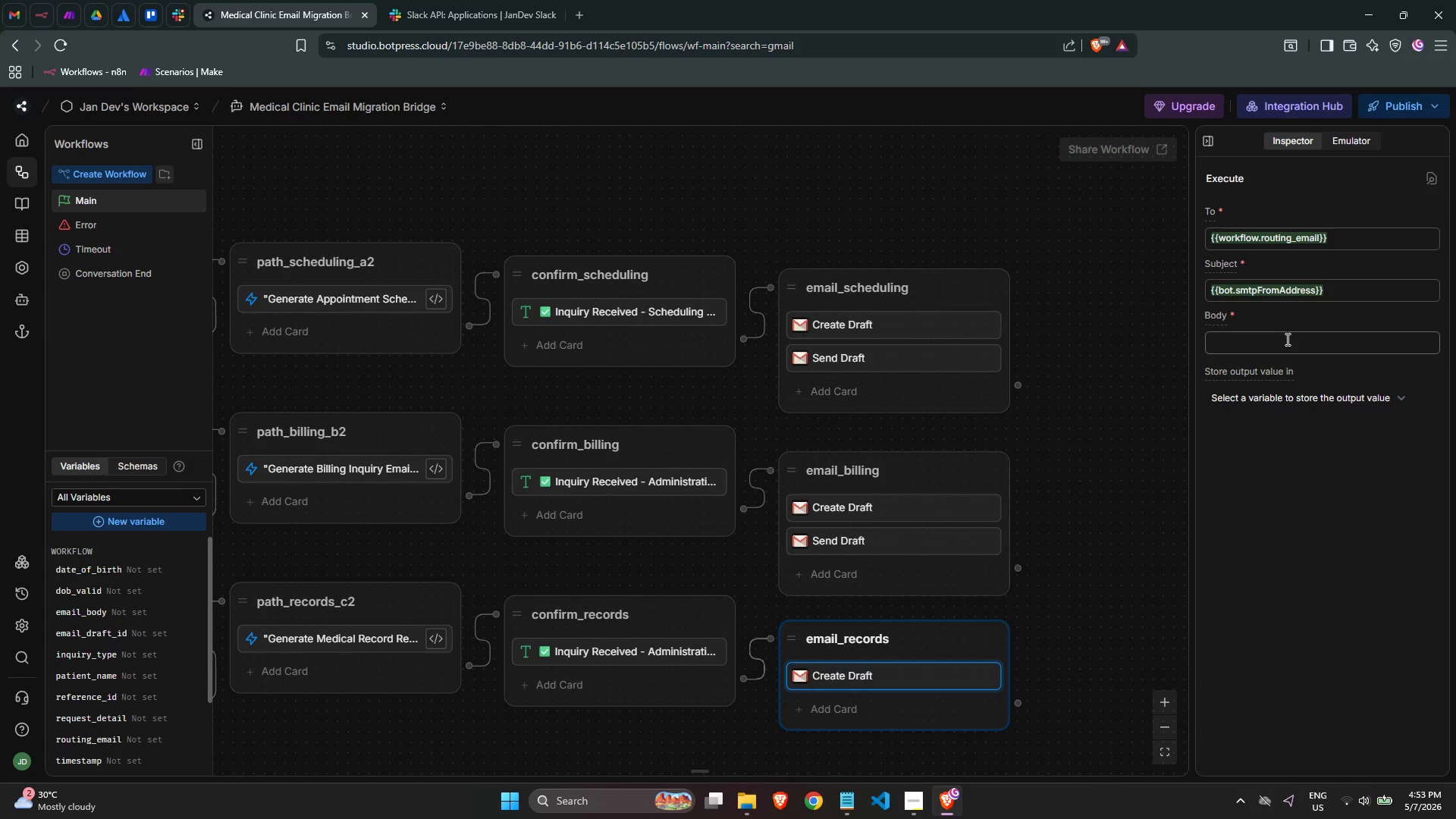 
left_click([1285, 345])
 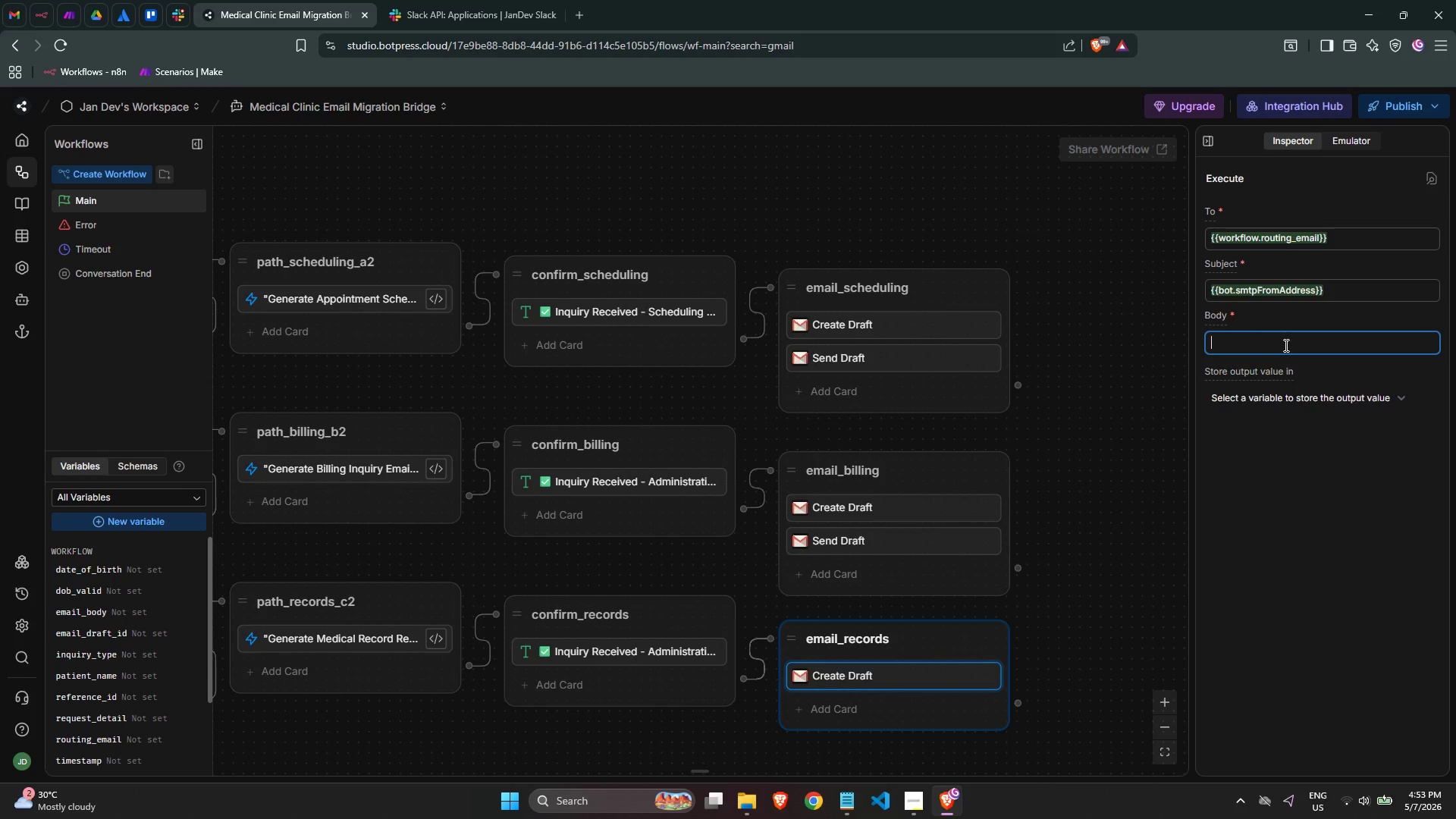 
key(Shift+BracketLeft)
 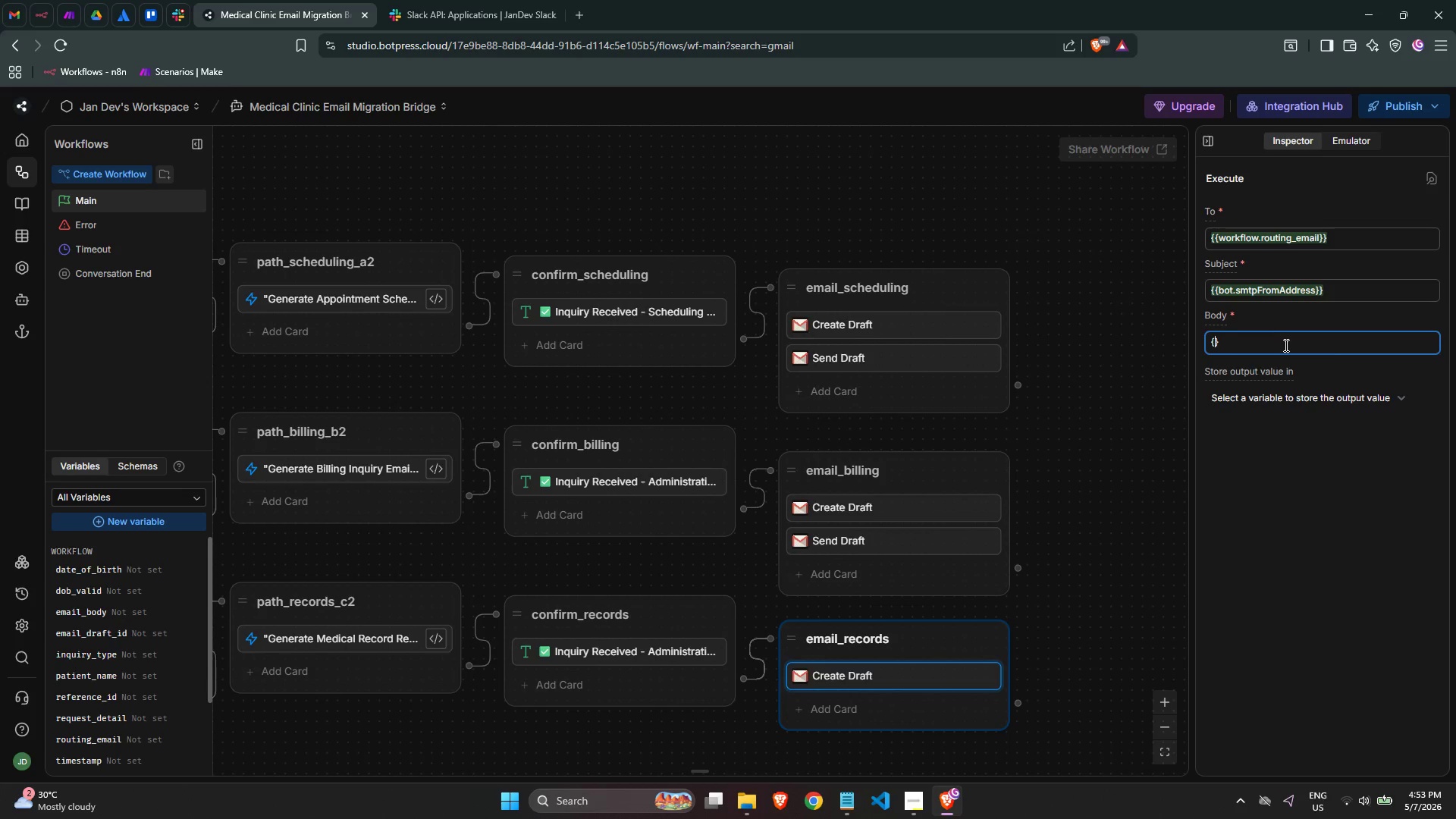 
key(Shift+BracketLeft)
 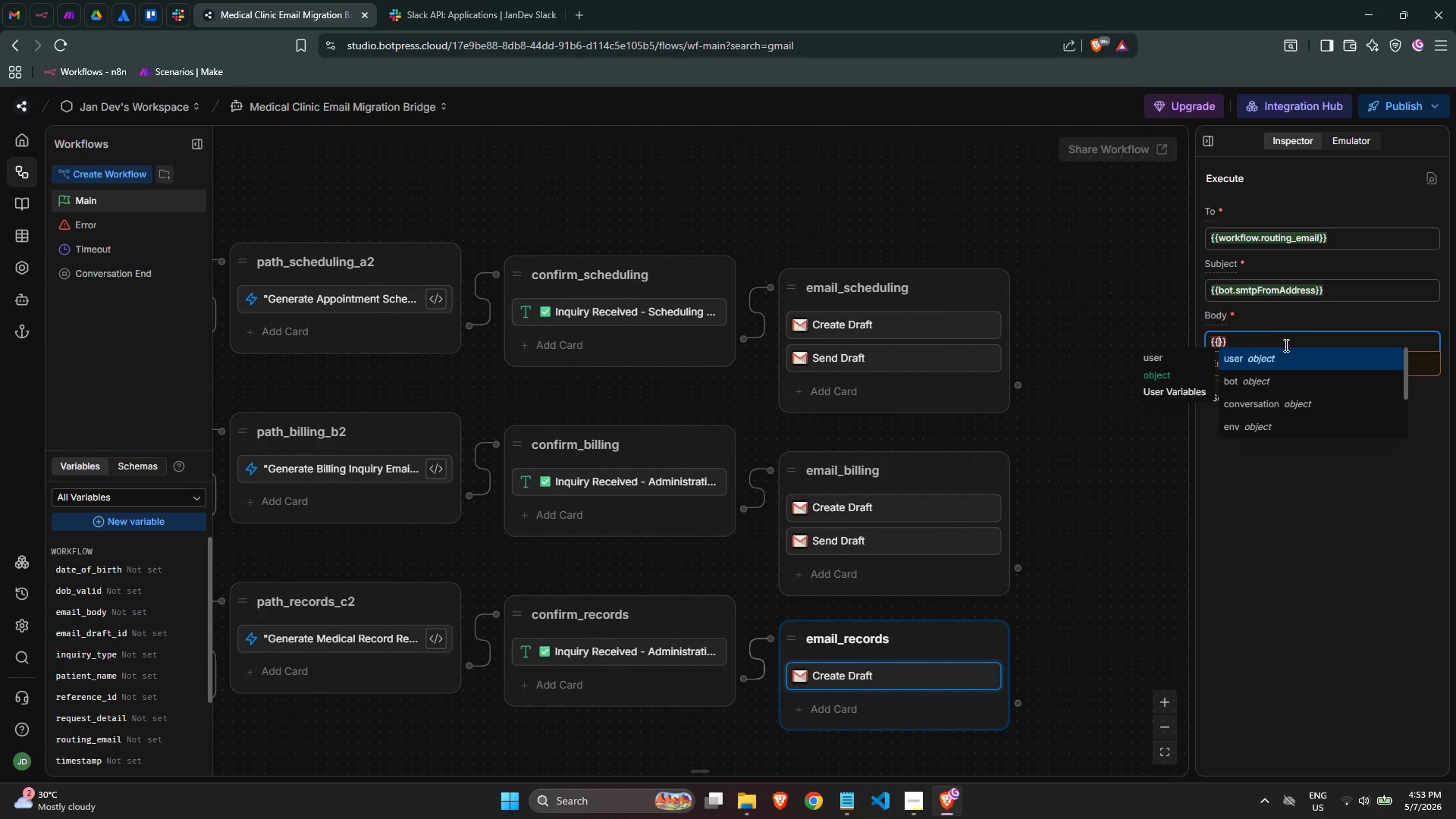 
wait(10.3)
 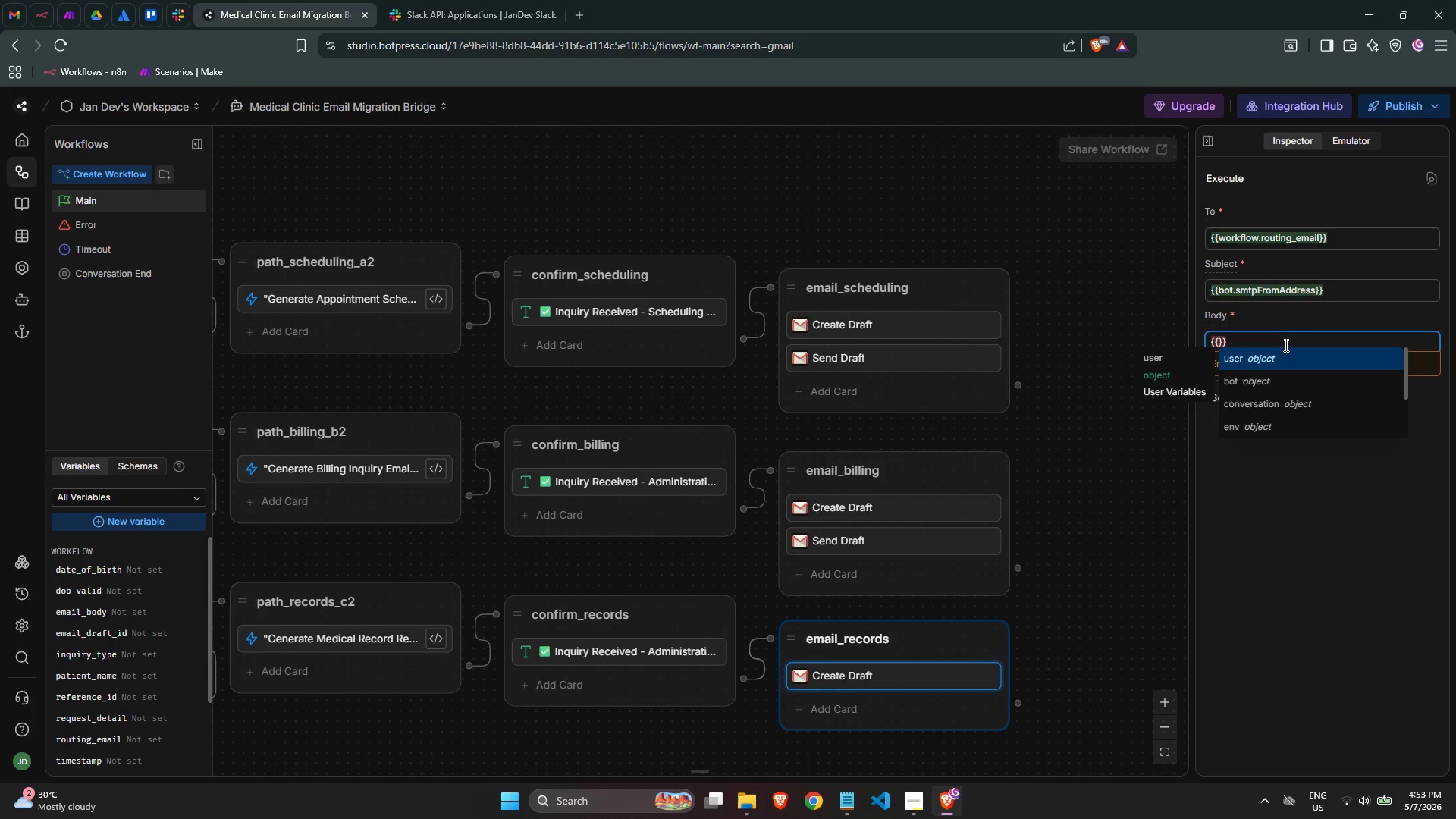 
left_click_drag(start_coordinate=[1336, 291], to_coordinate=[1053, 249])
 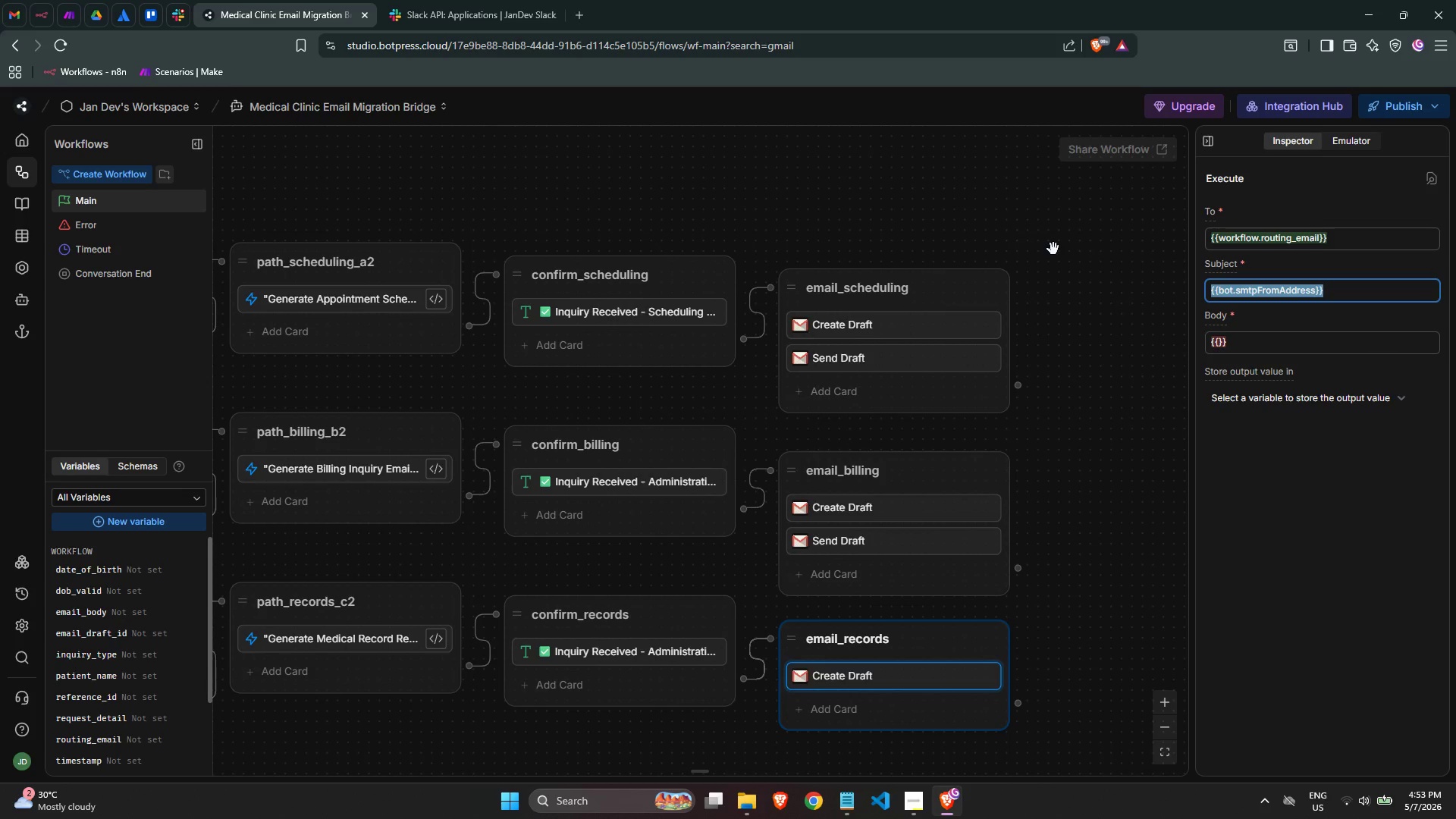 
key(Backspace)
 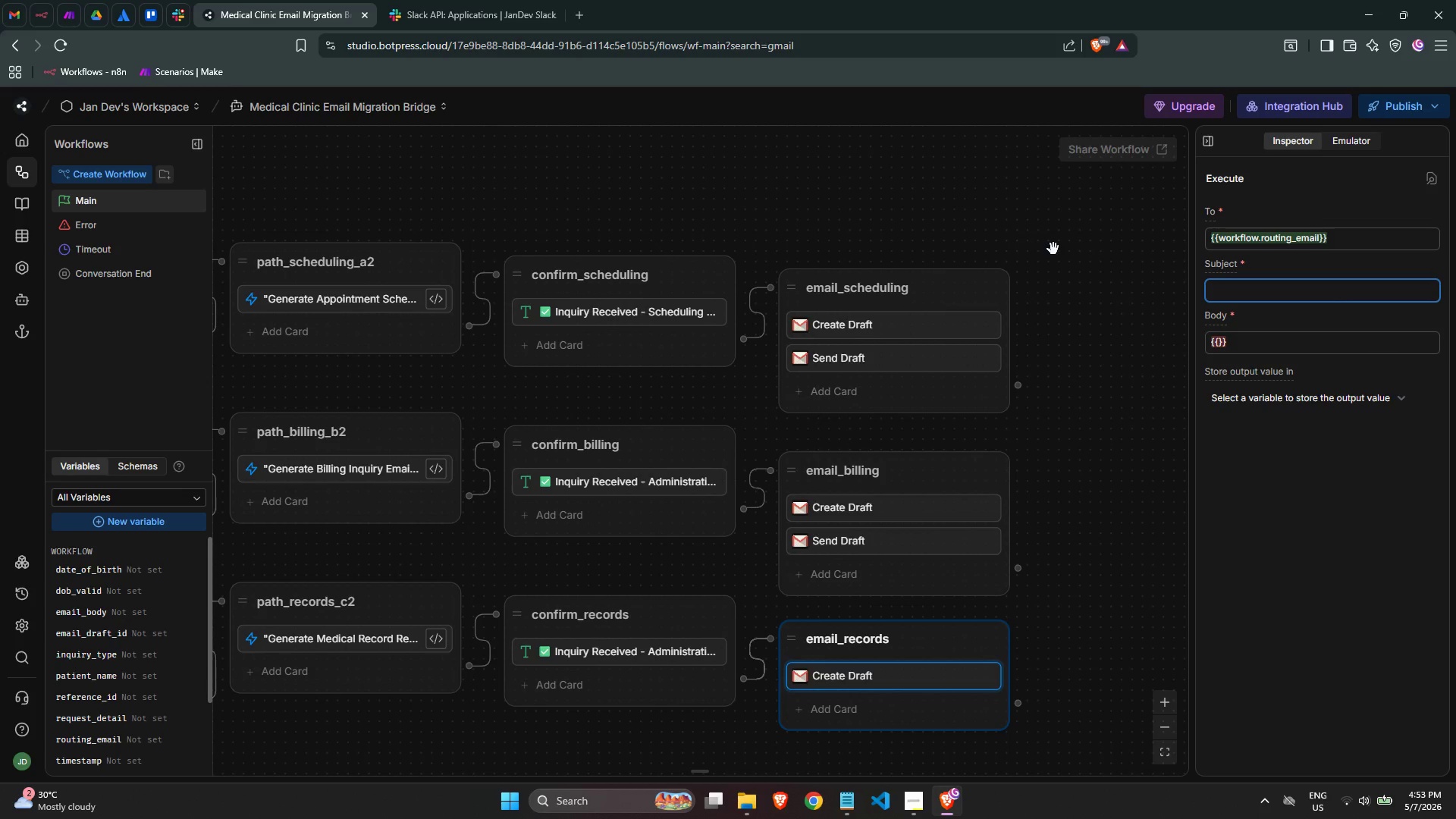 
wait(5.34)
 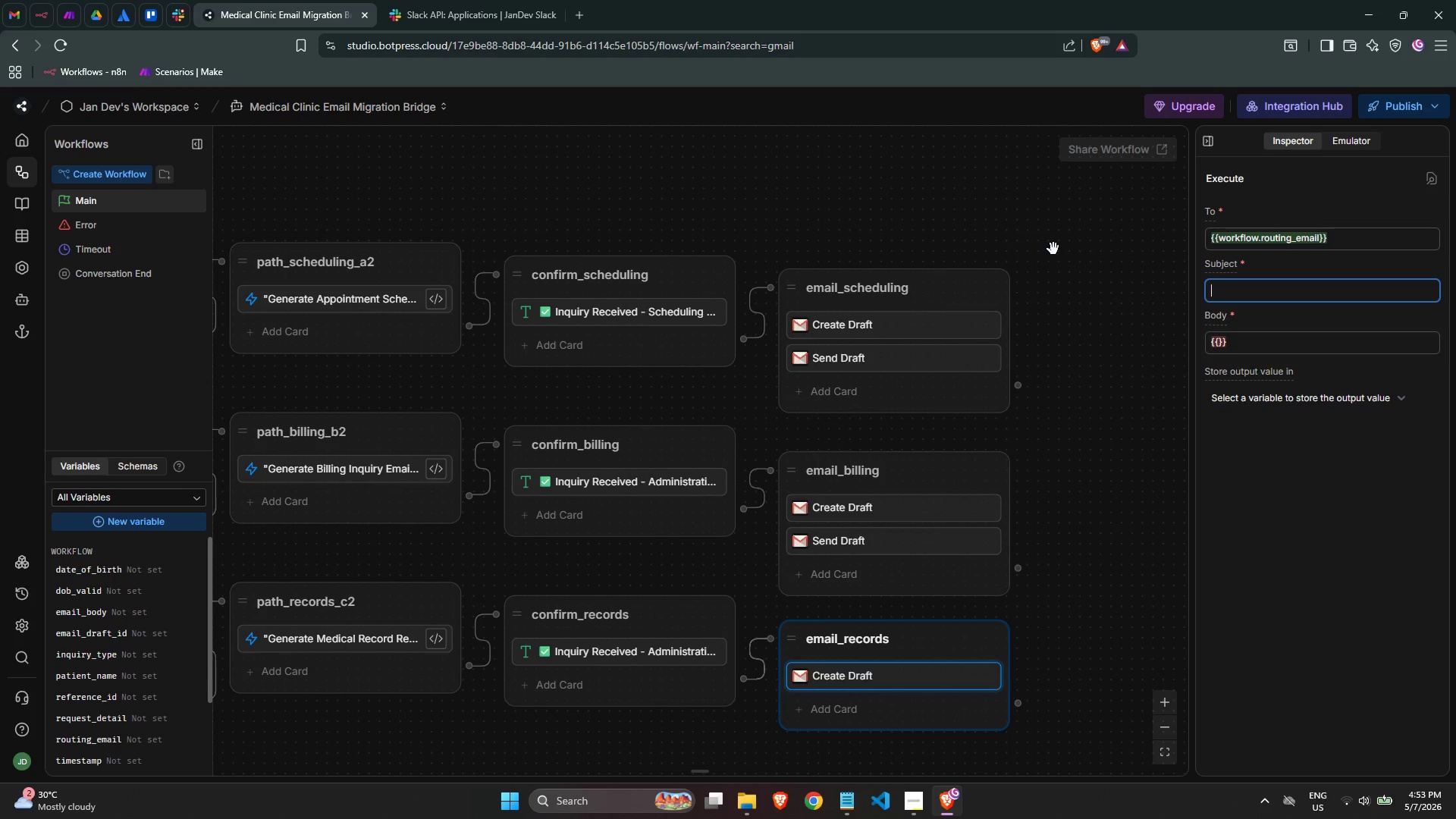 
key(BracketLeft)
 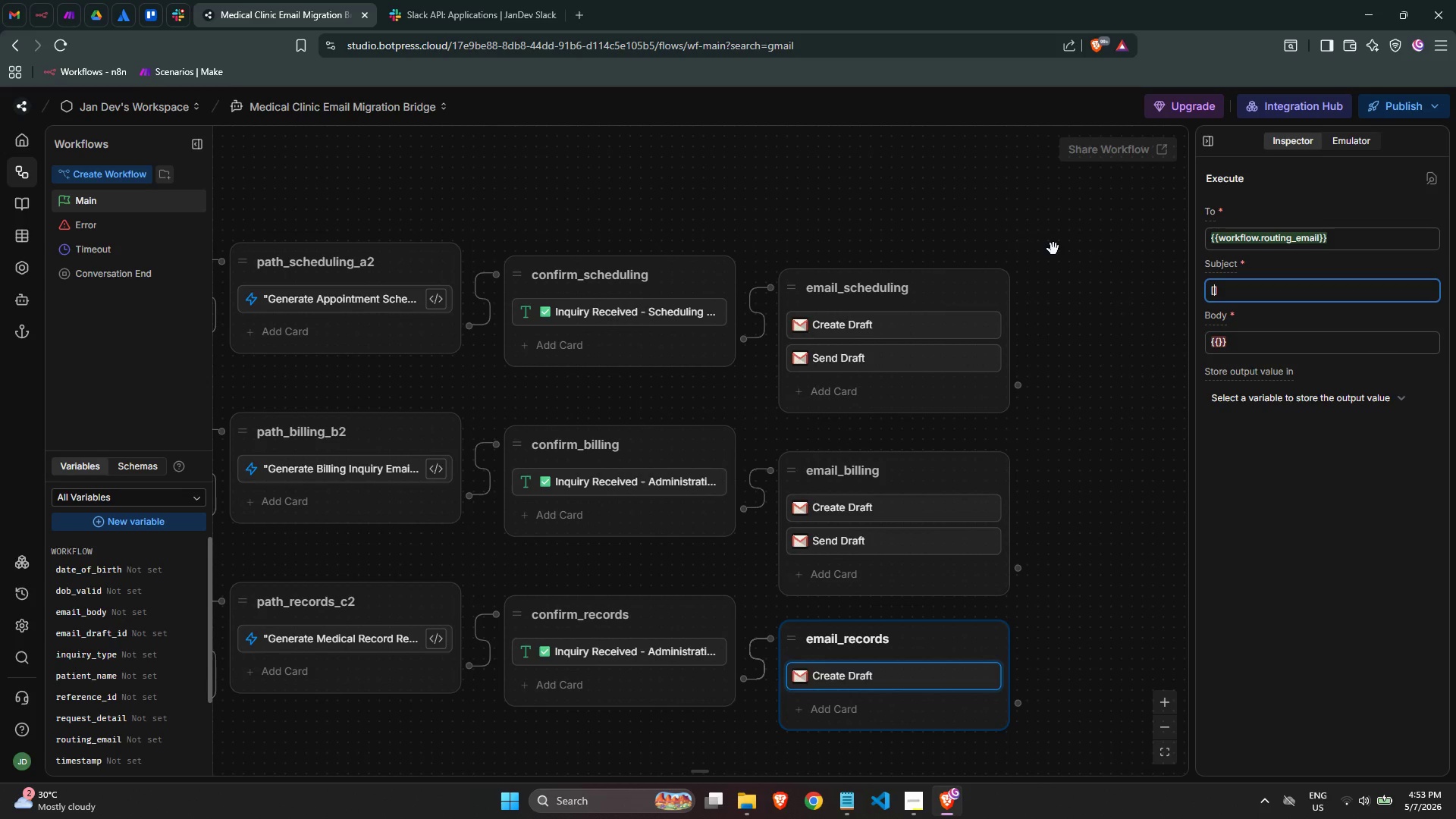 
key(BracketRight)
 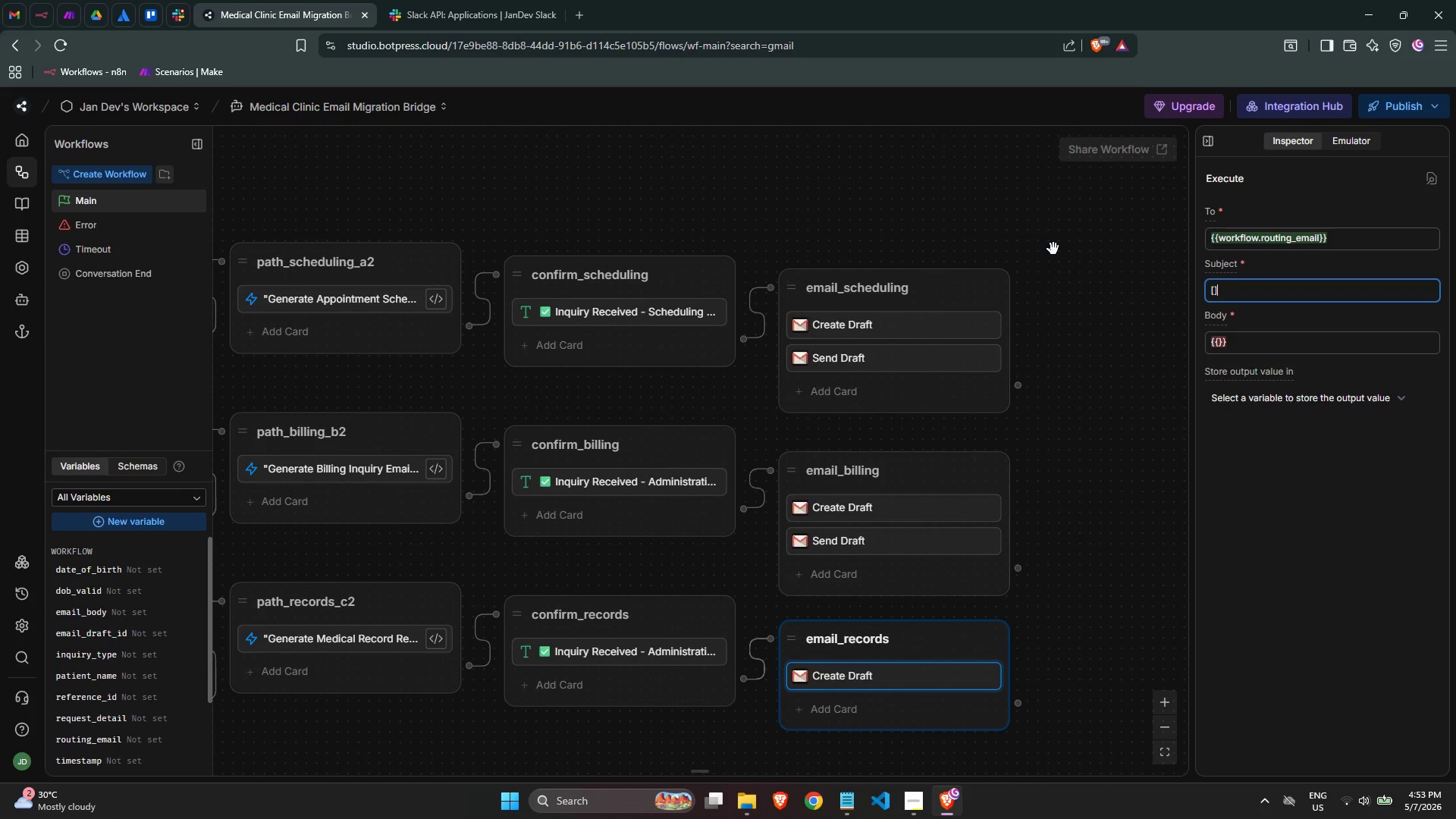 
key(ArrowLeft)
 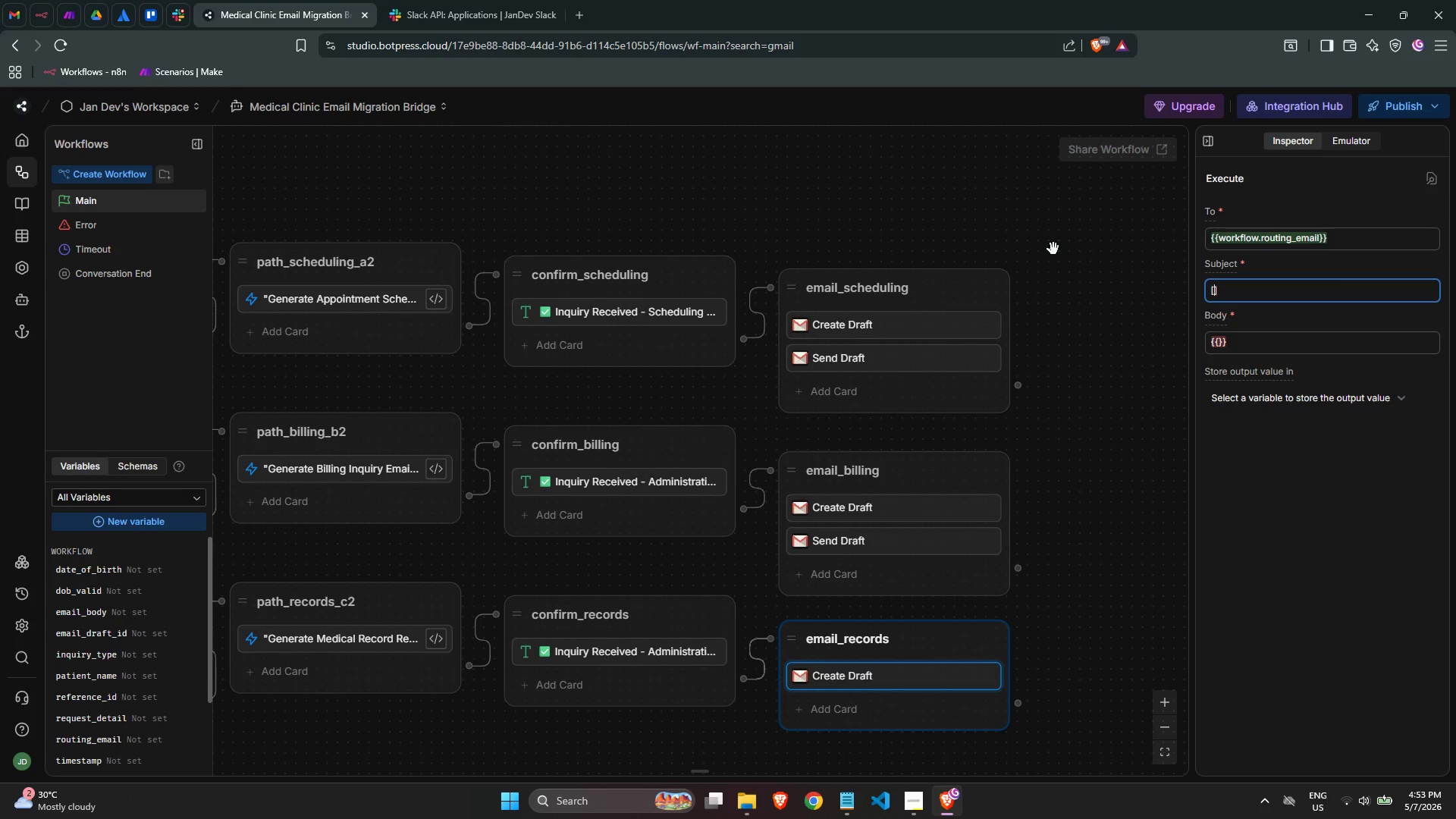 
type(BP-REC)
 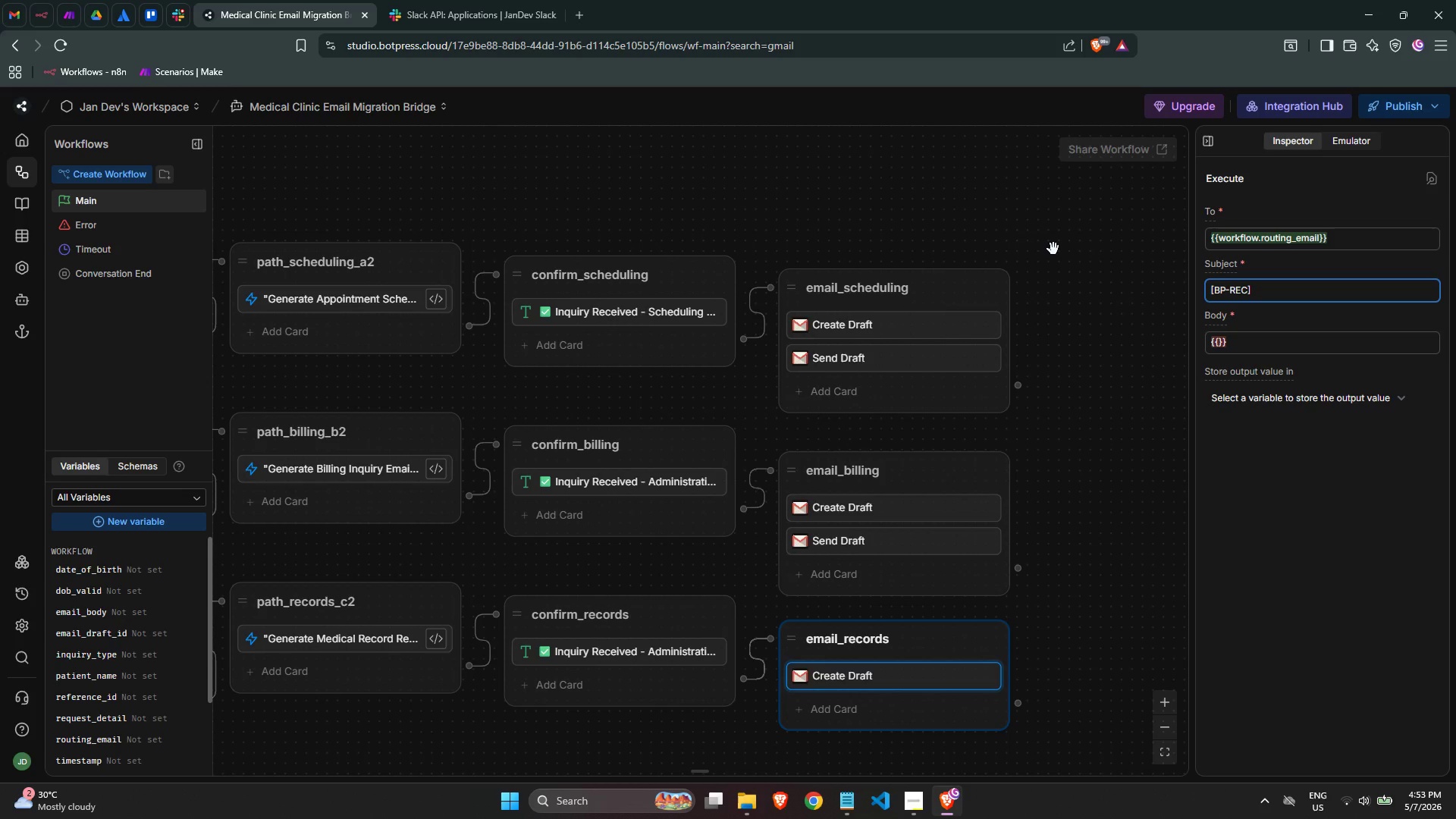 
key(ArrowRight)
 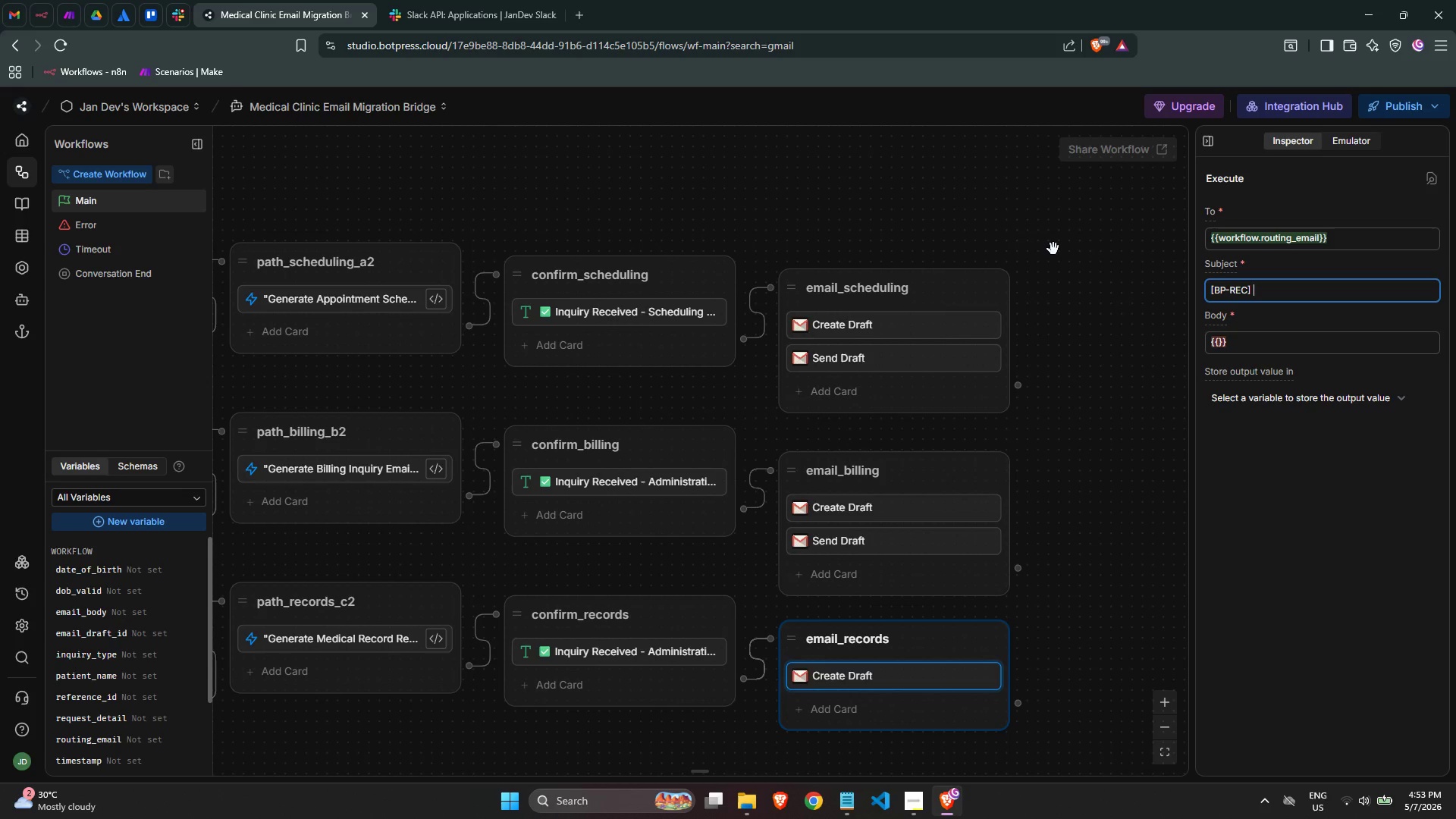 
type( Medical Records)
 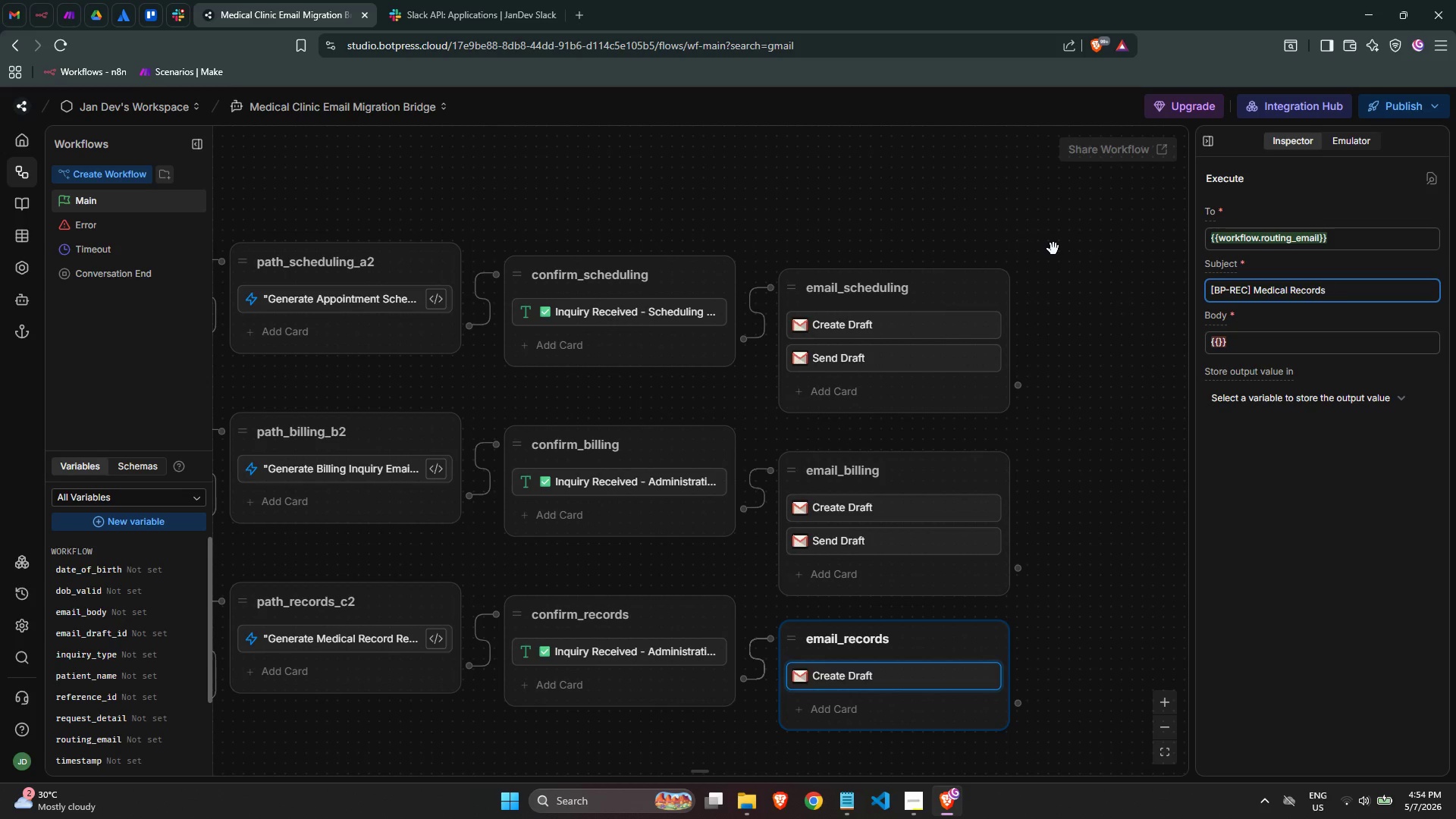 
wait(8.77)
 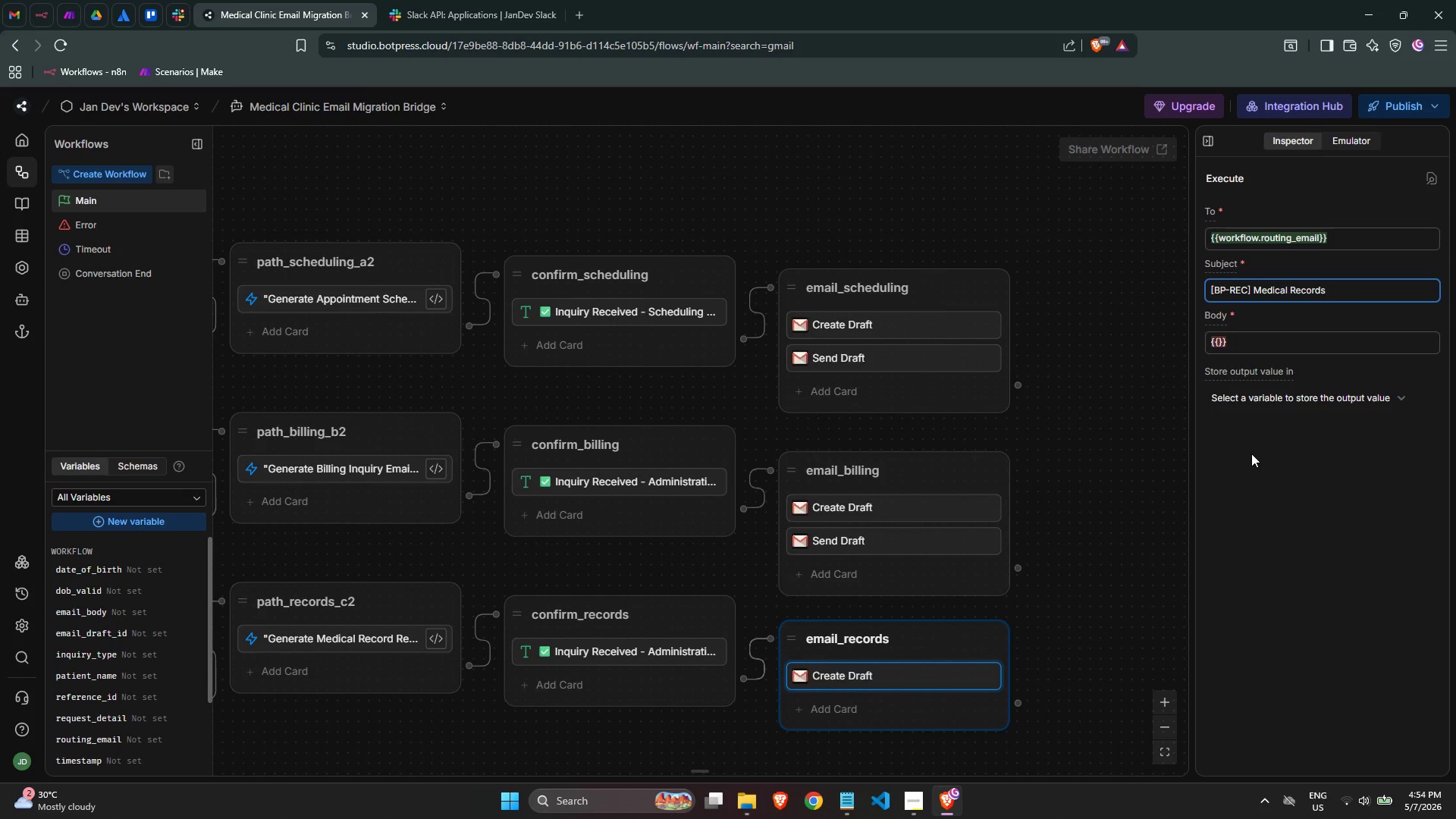 
left_click([880, 515])
 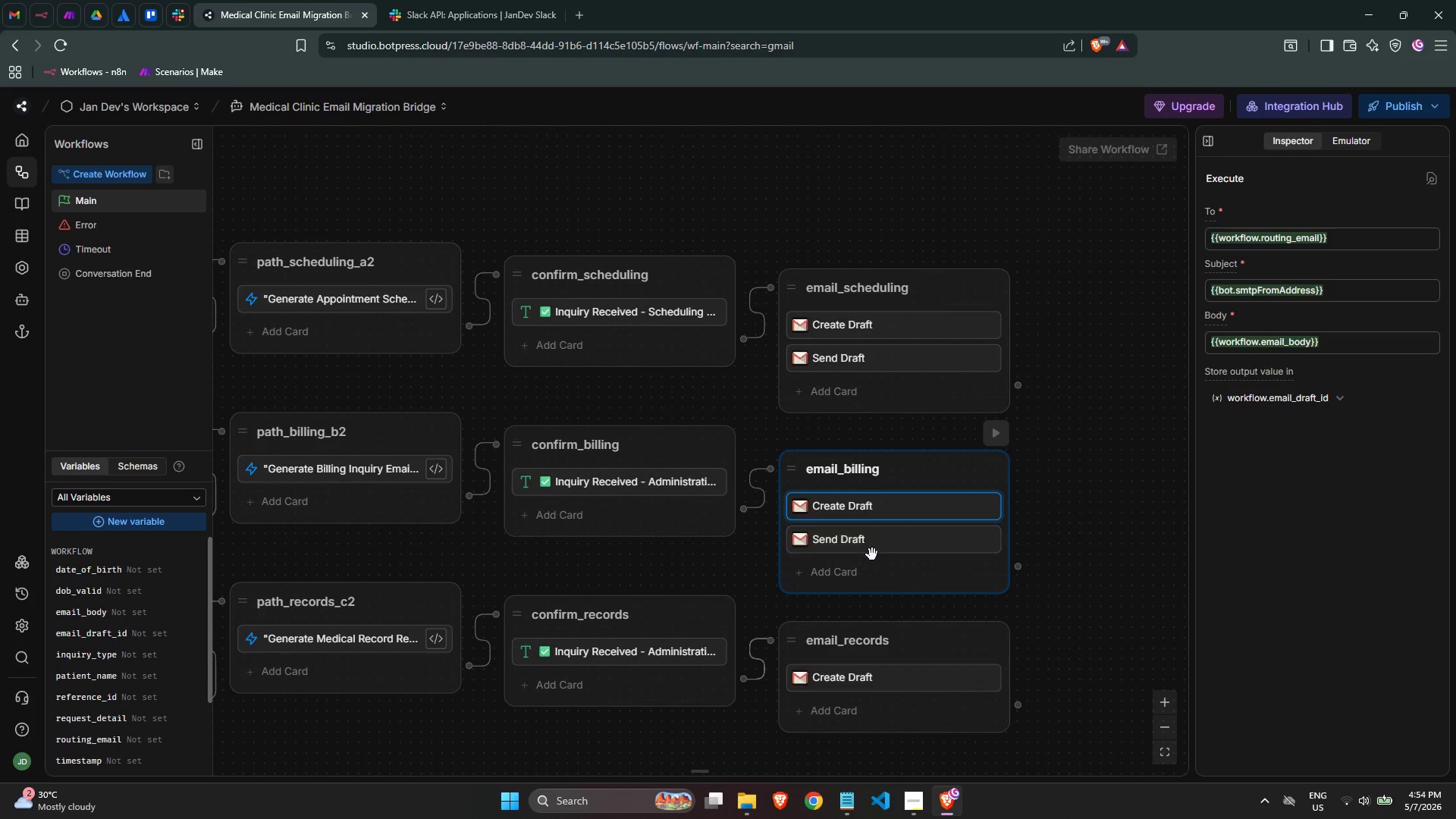 
left_click([930, 337])
 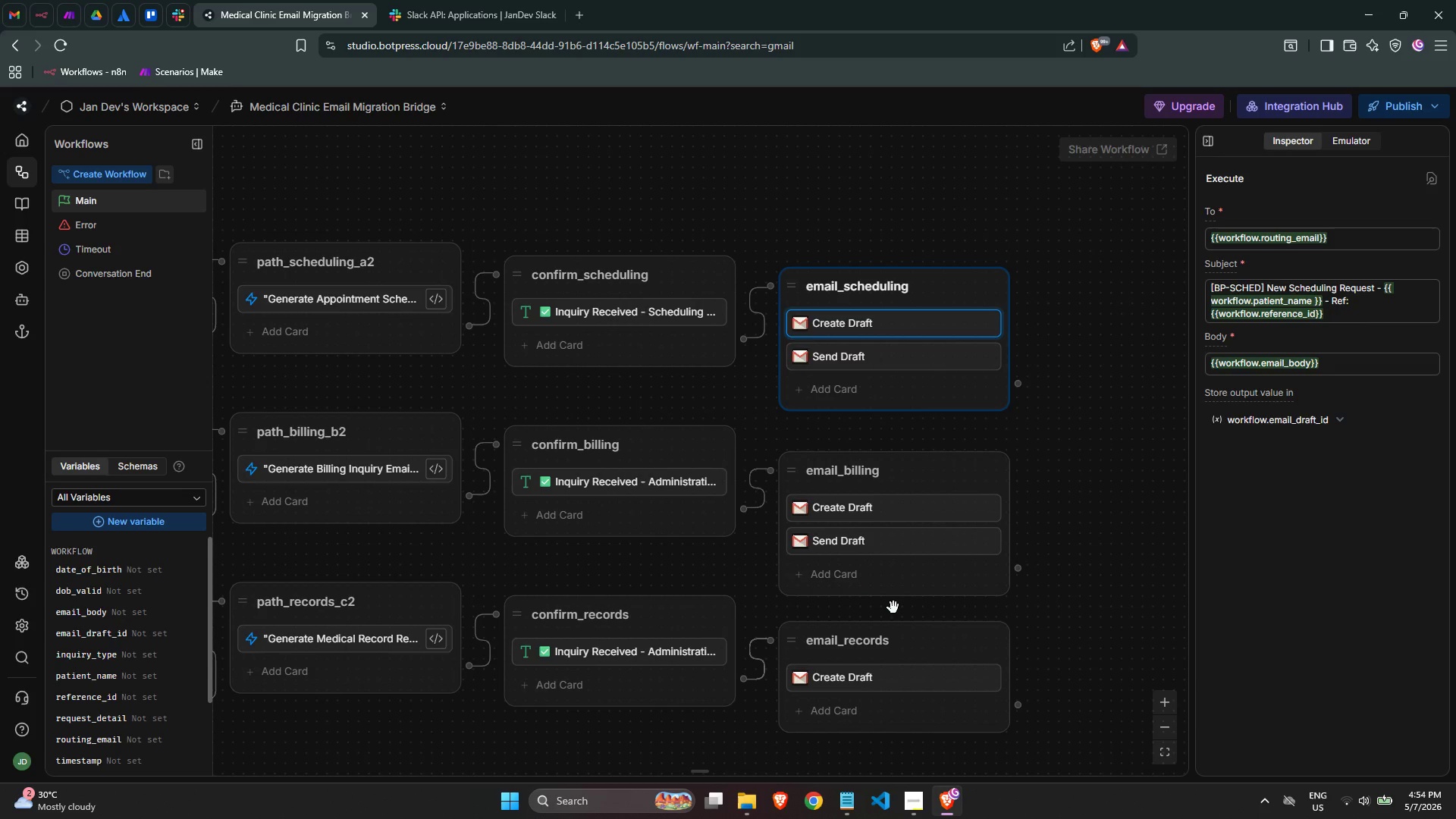 
wait(9.76)
 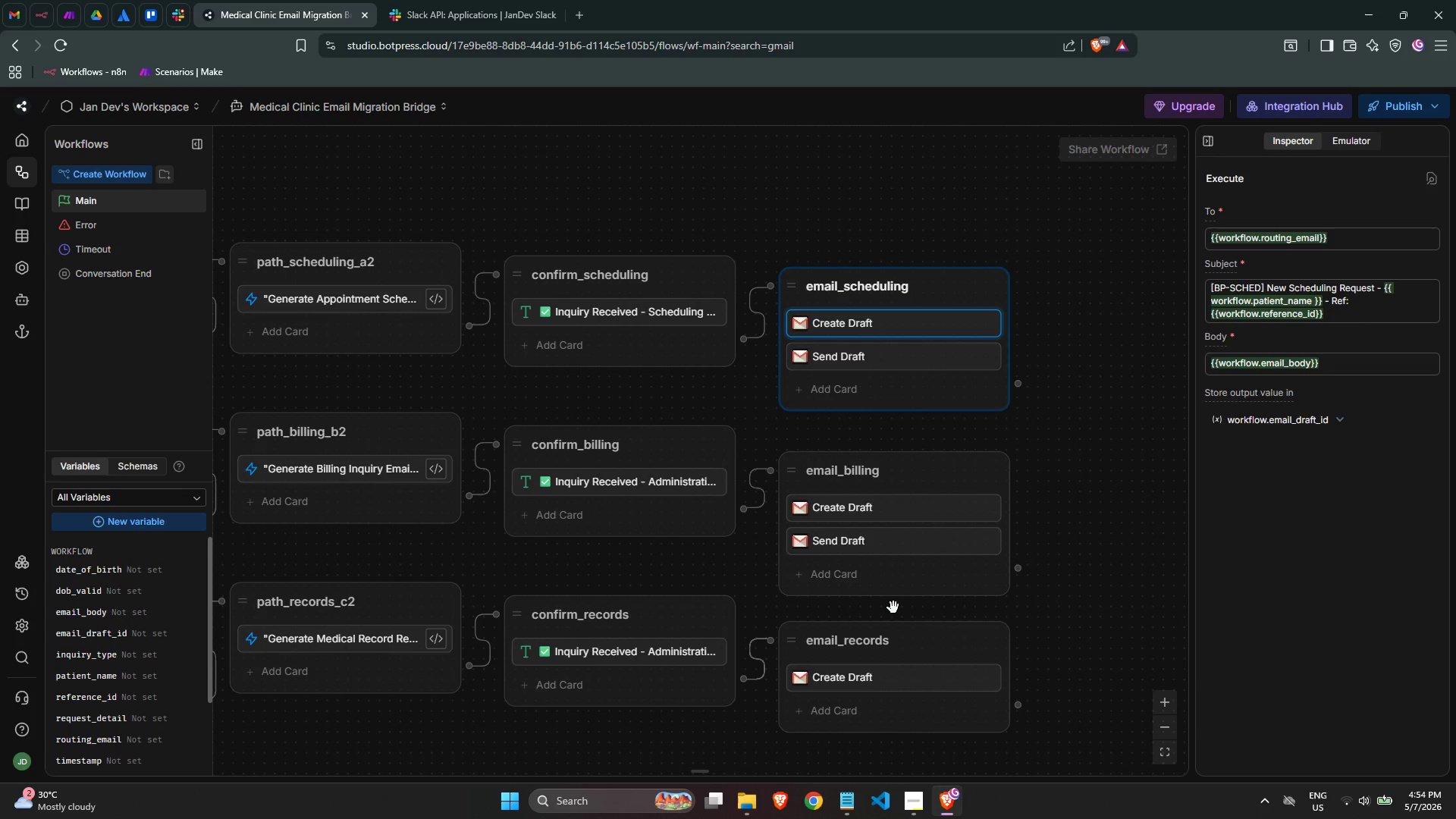 
left_click([903, 674])
 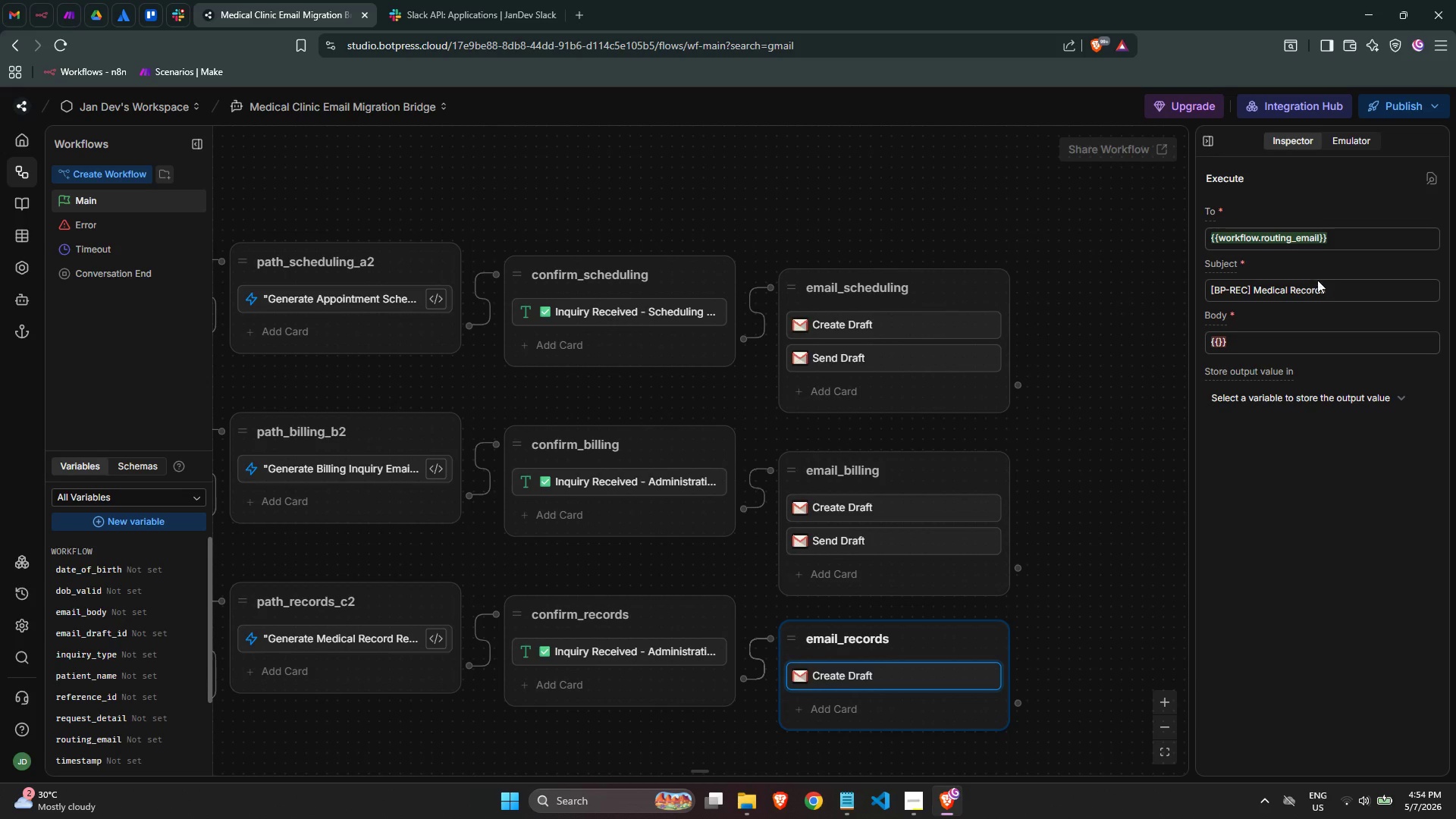 
left_click([1334, 290])
 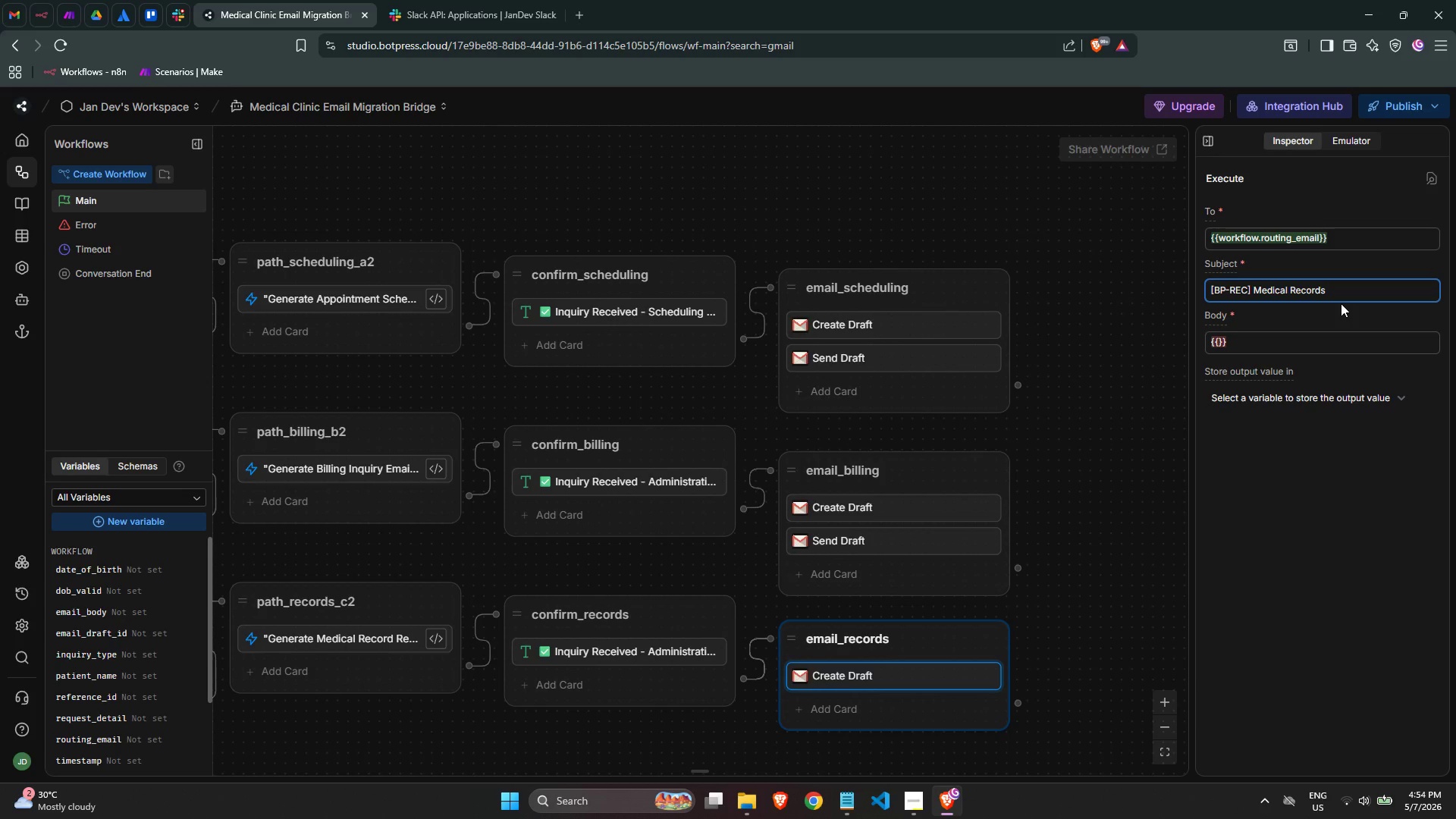 
type( Requests - {{workfl)
 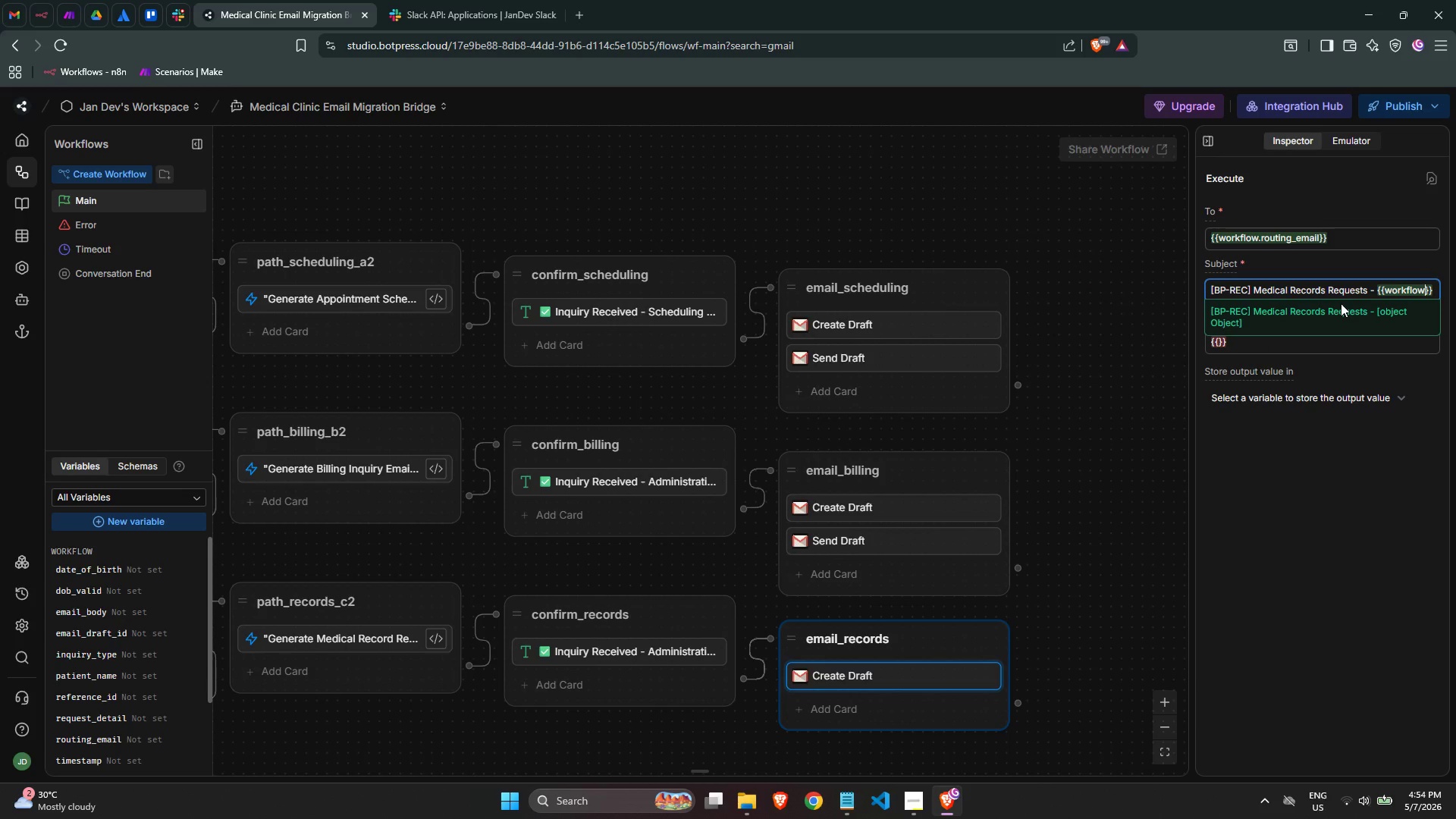 
 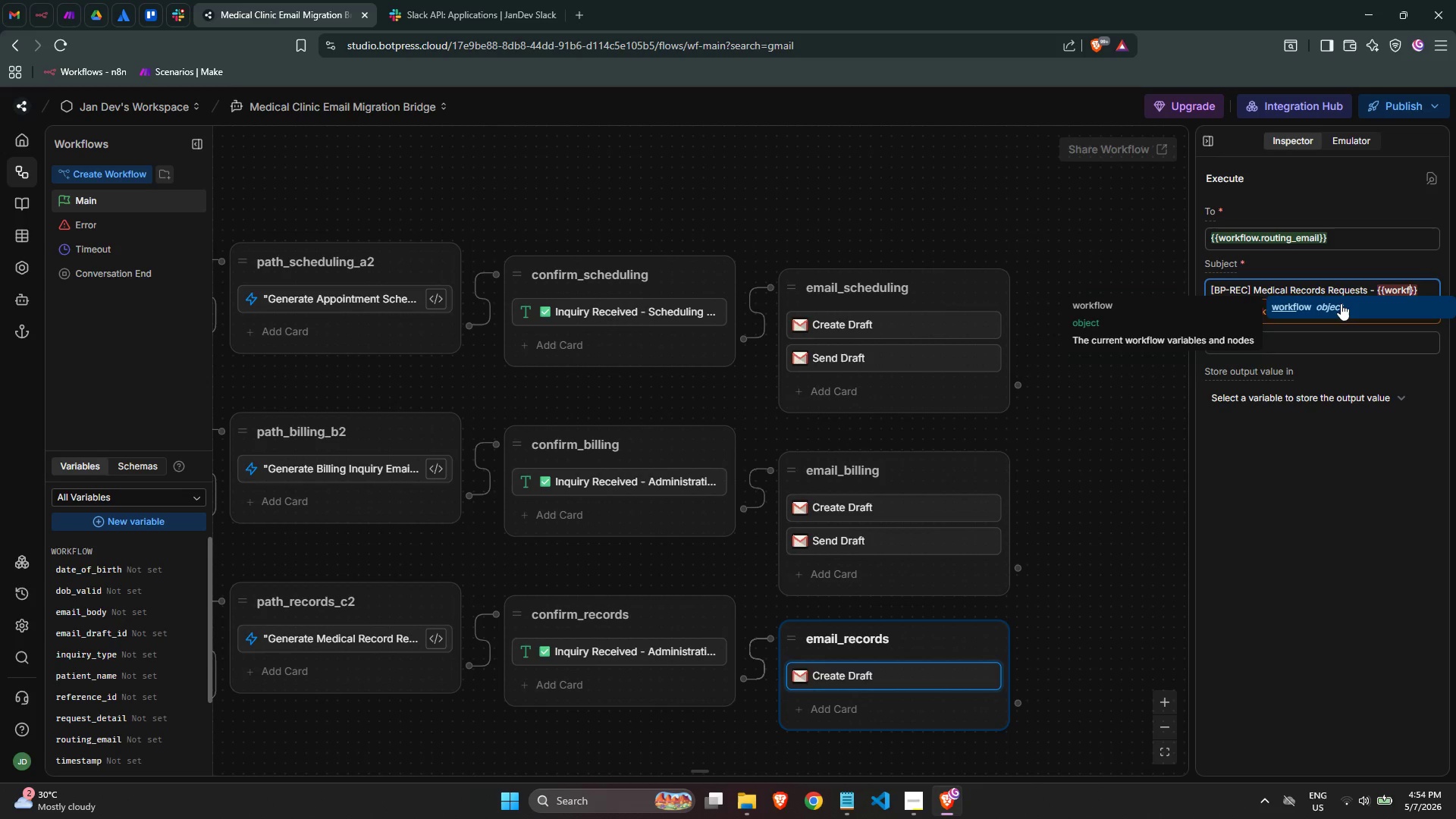 
key(Enter)
 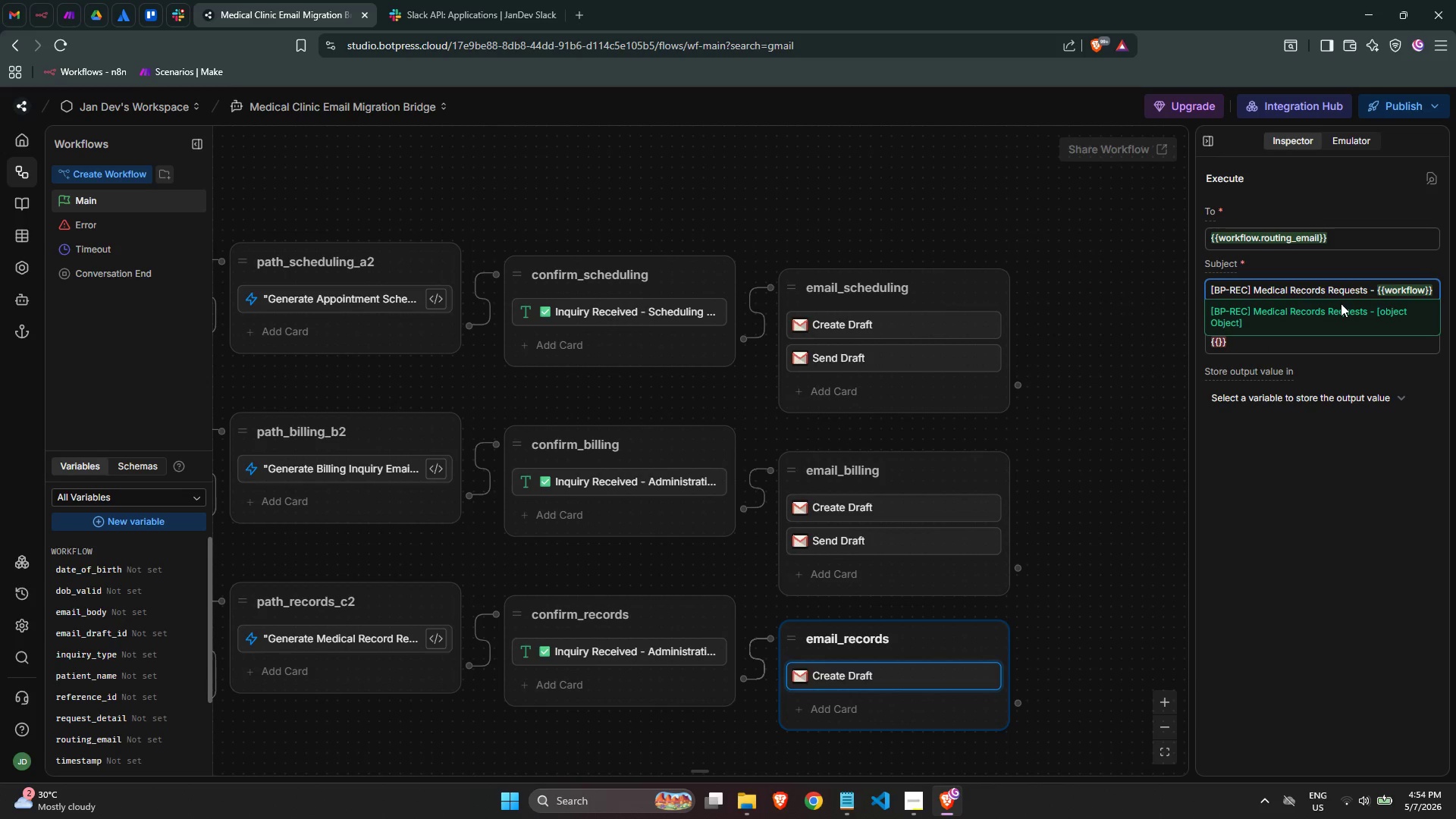 
type(.patient)
 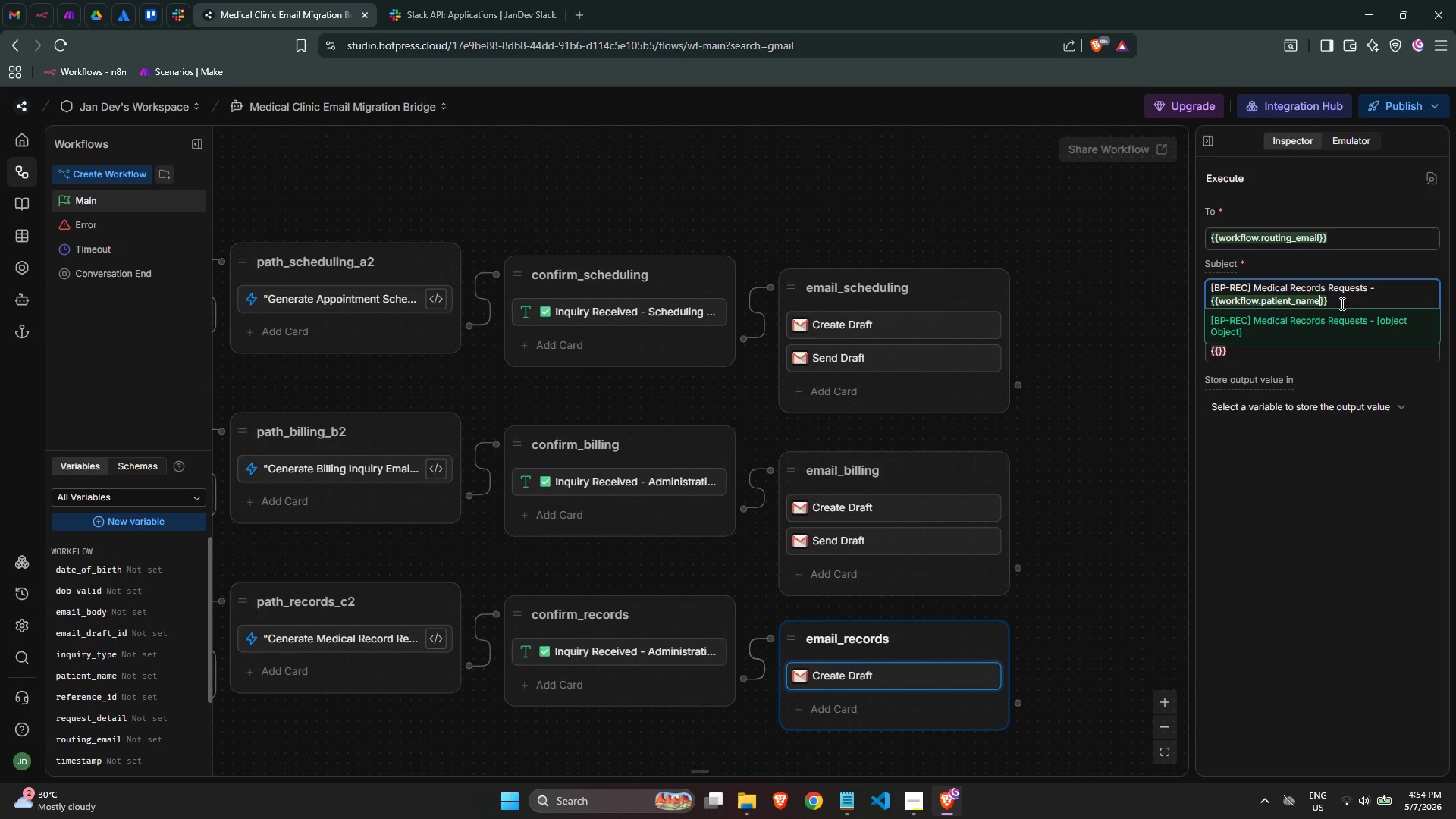 
key(Enter)
 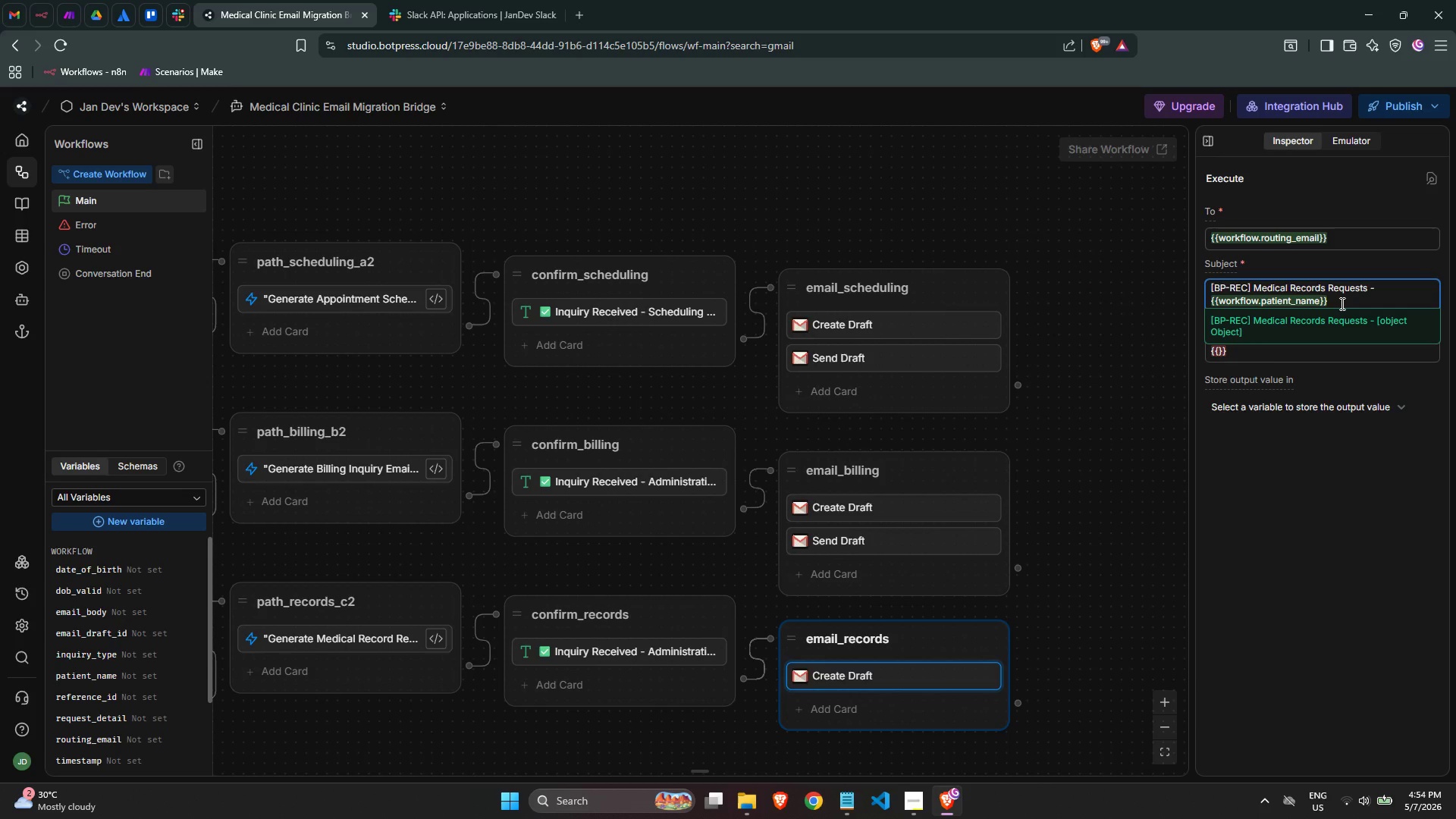 
key(ArrowRight)
 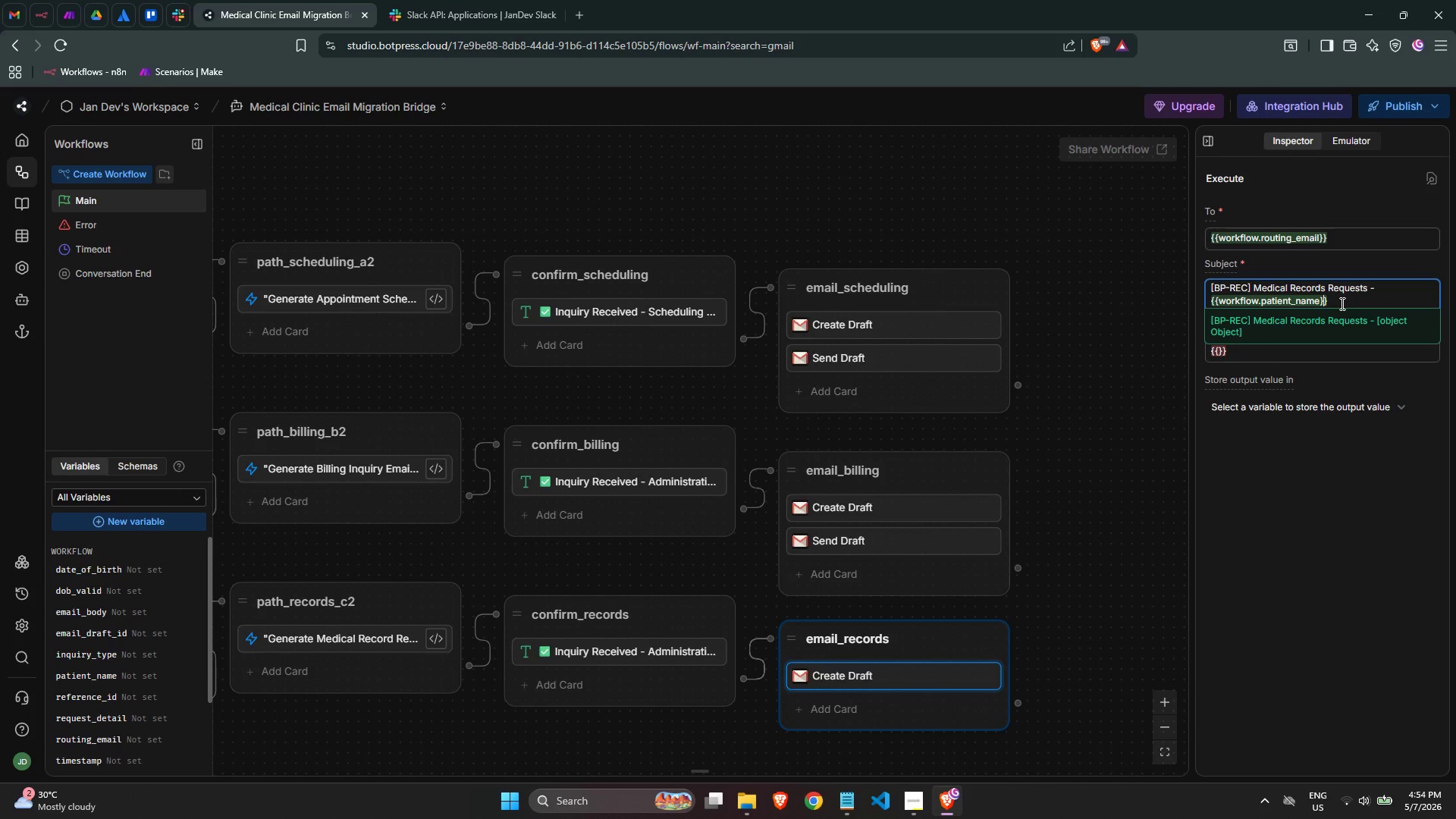 
key(ArrowRight)
 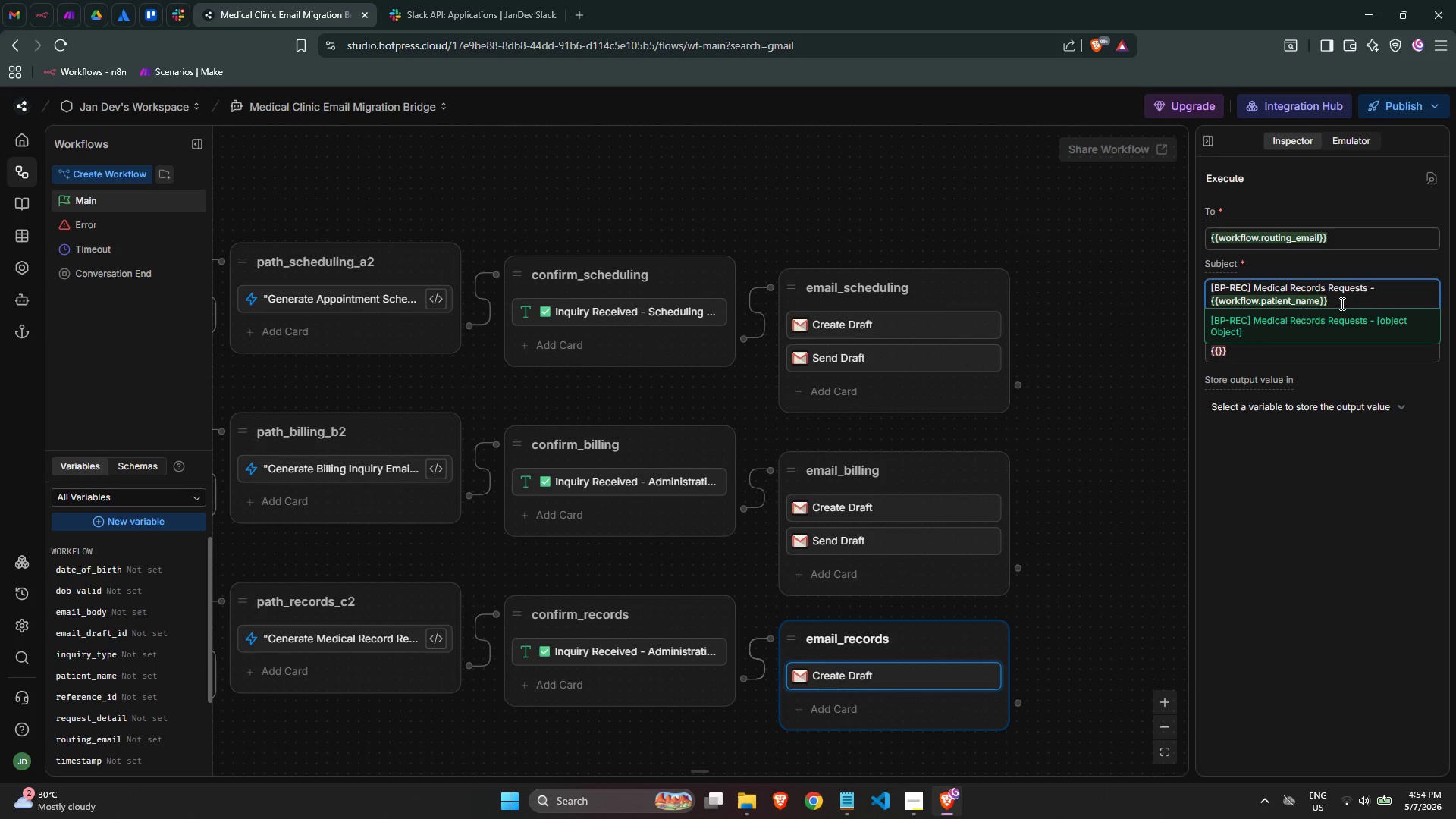 
type( - Ref: {{wor)
 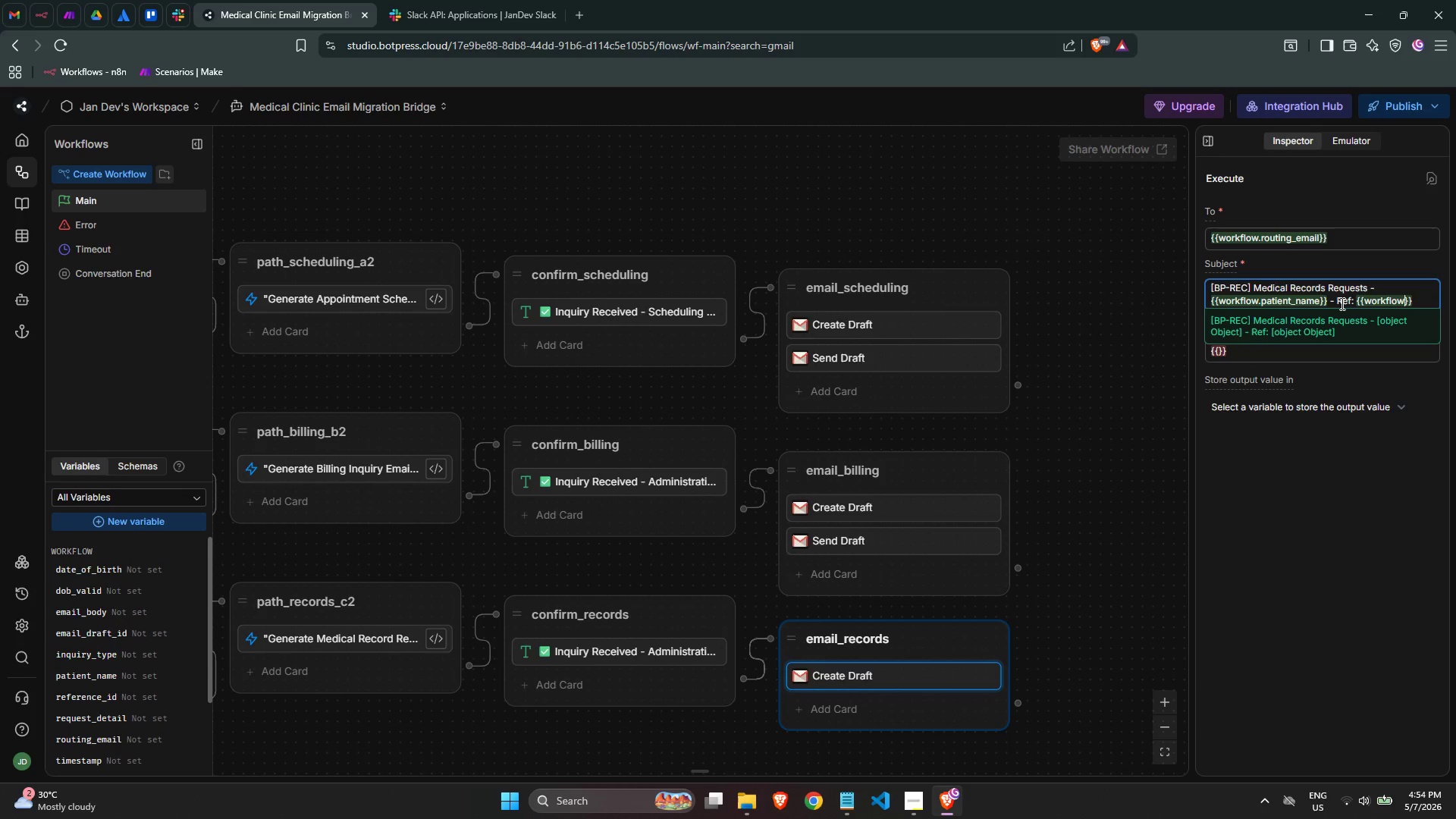 
 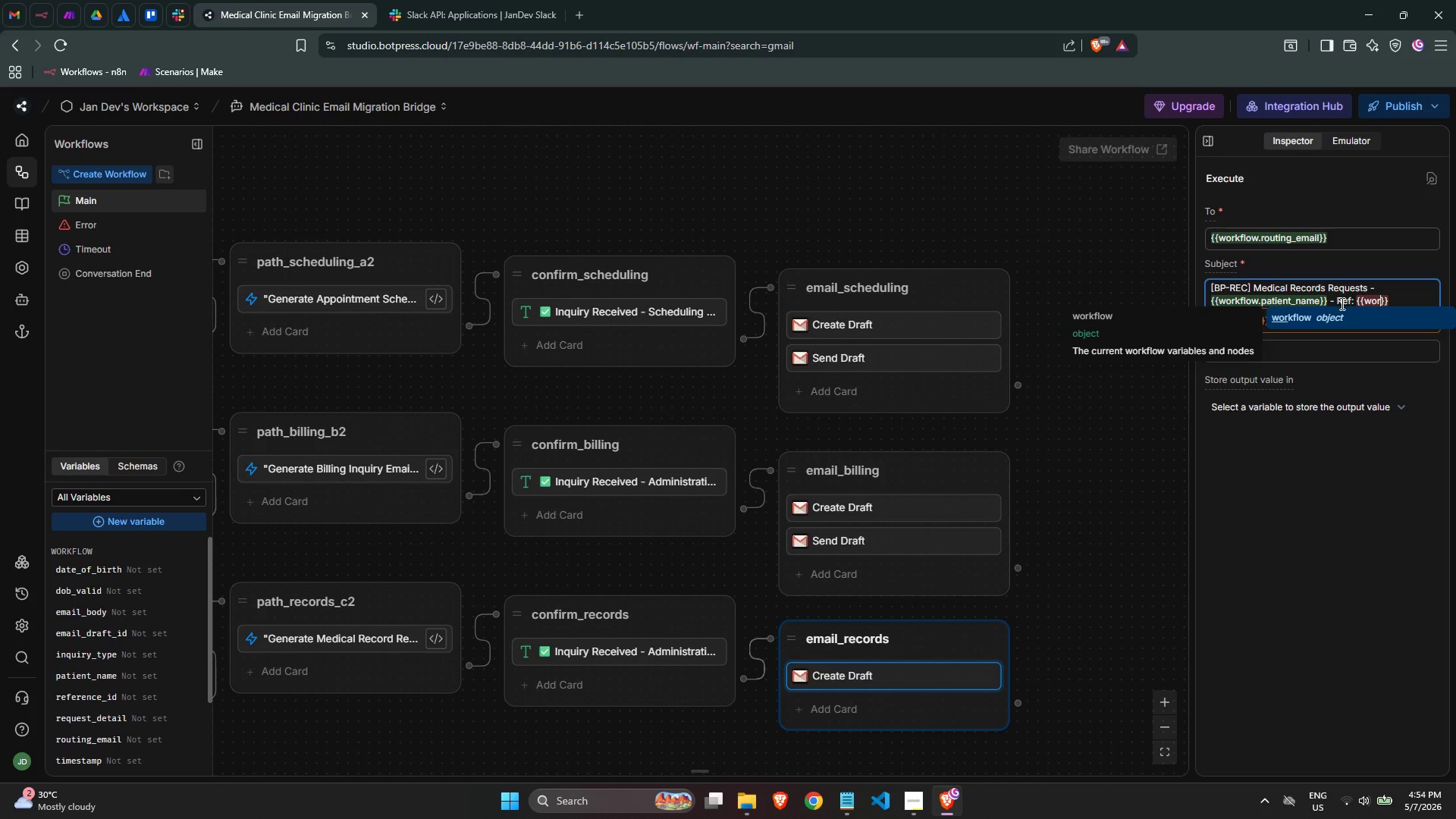 
key(Enter)
 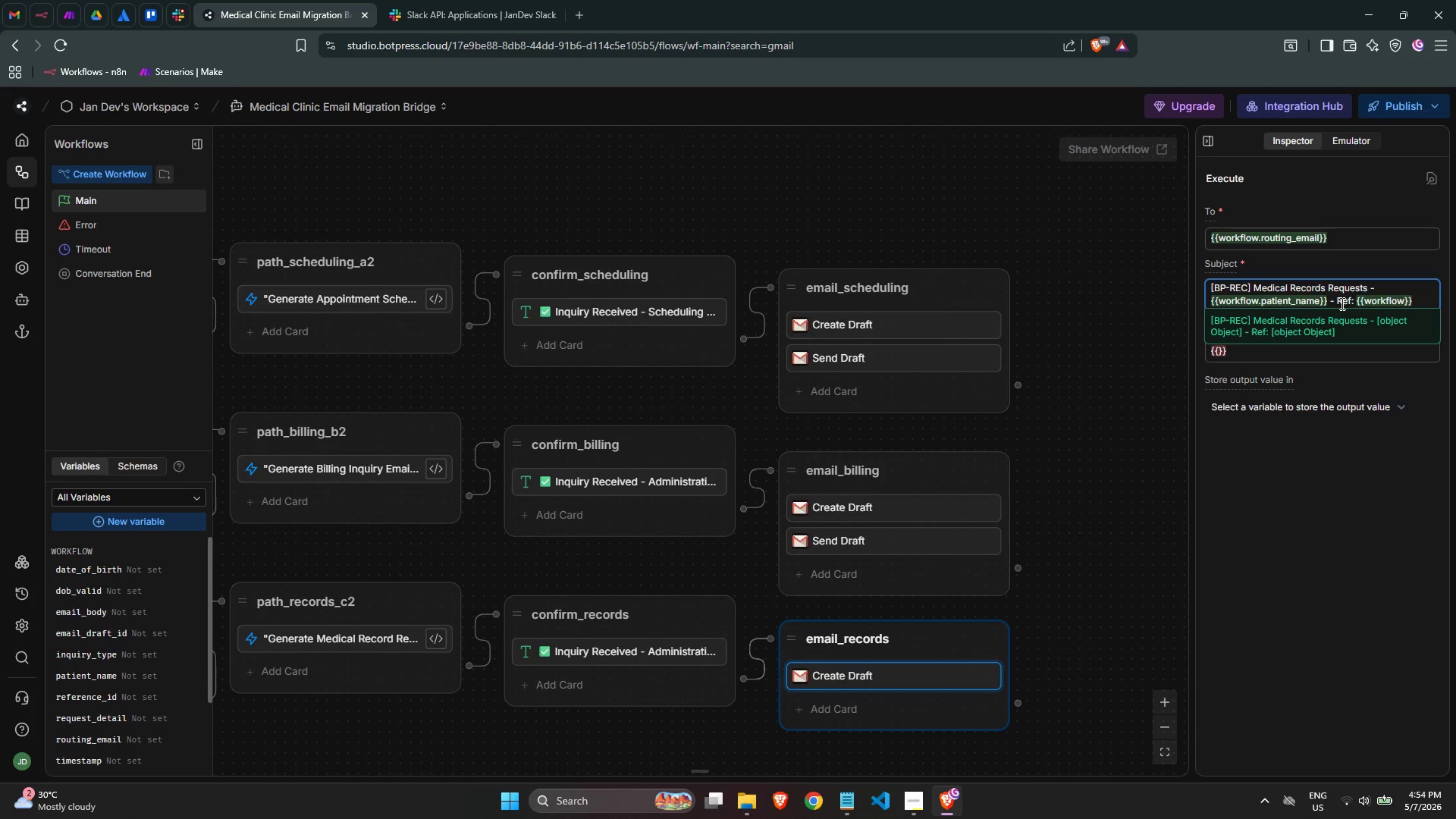 
type(.refe)
 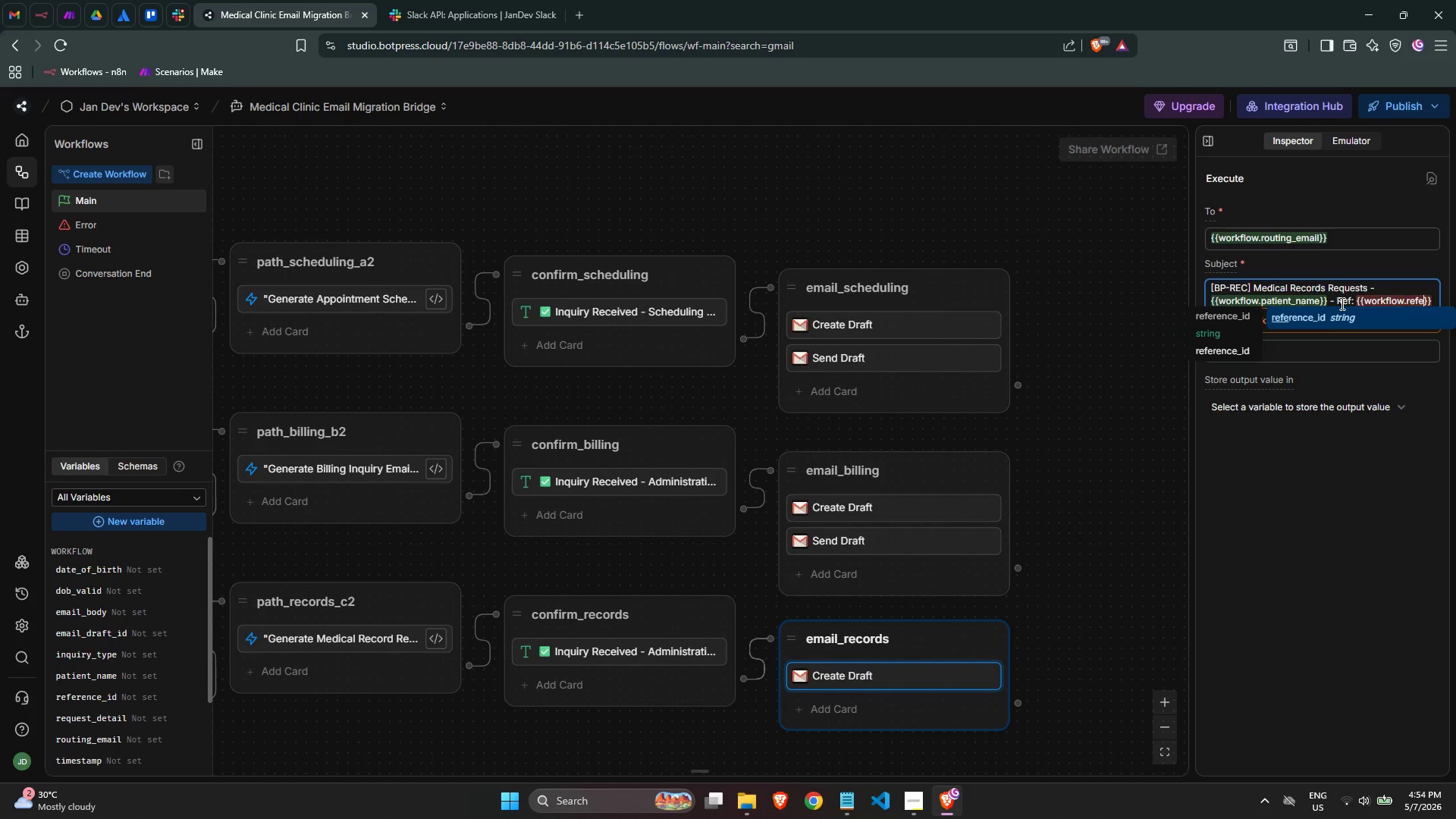 
key(Enter)
 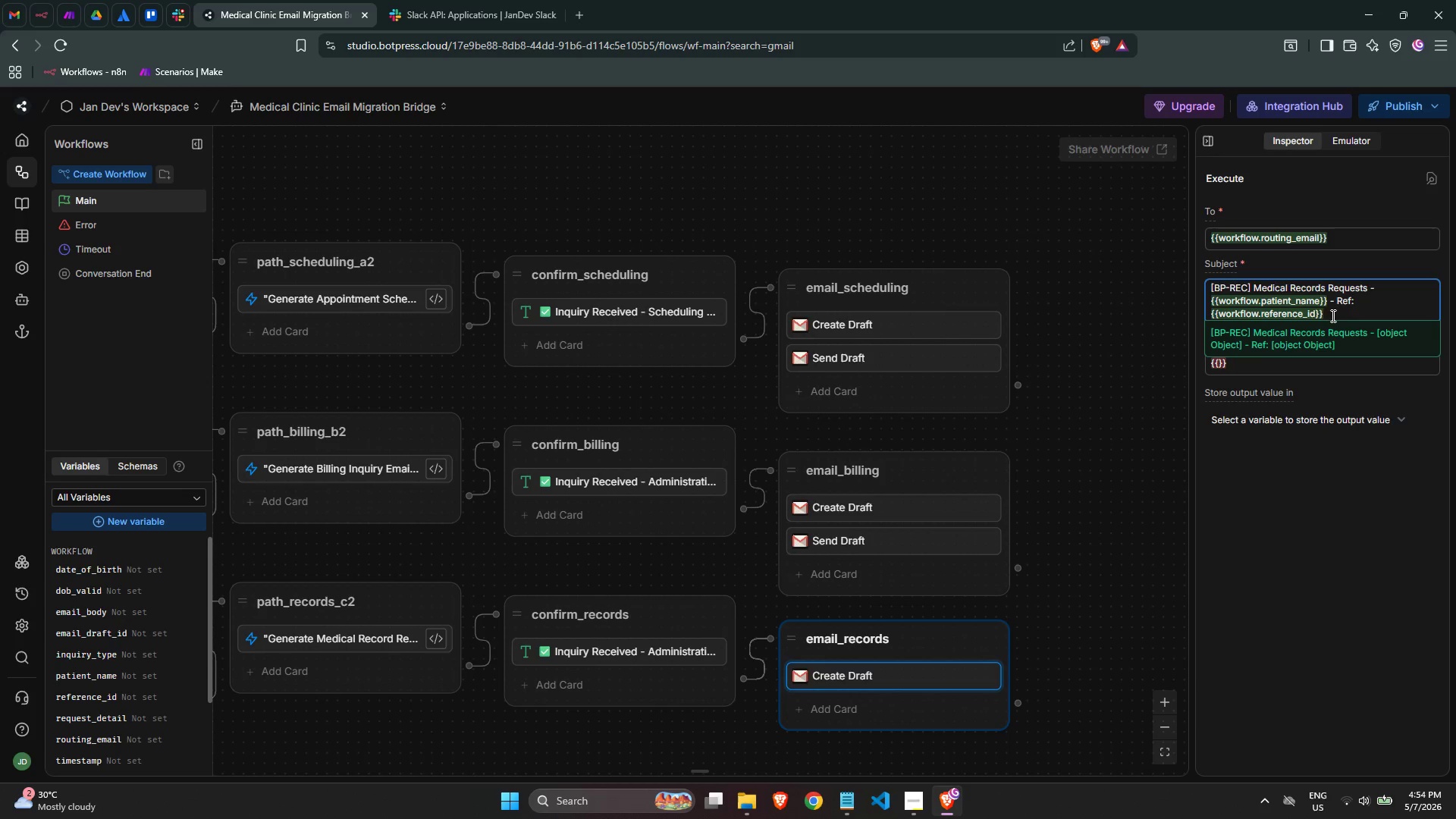 
left_click([1353, 610])
 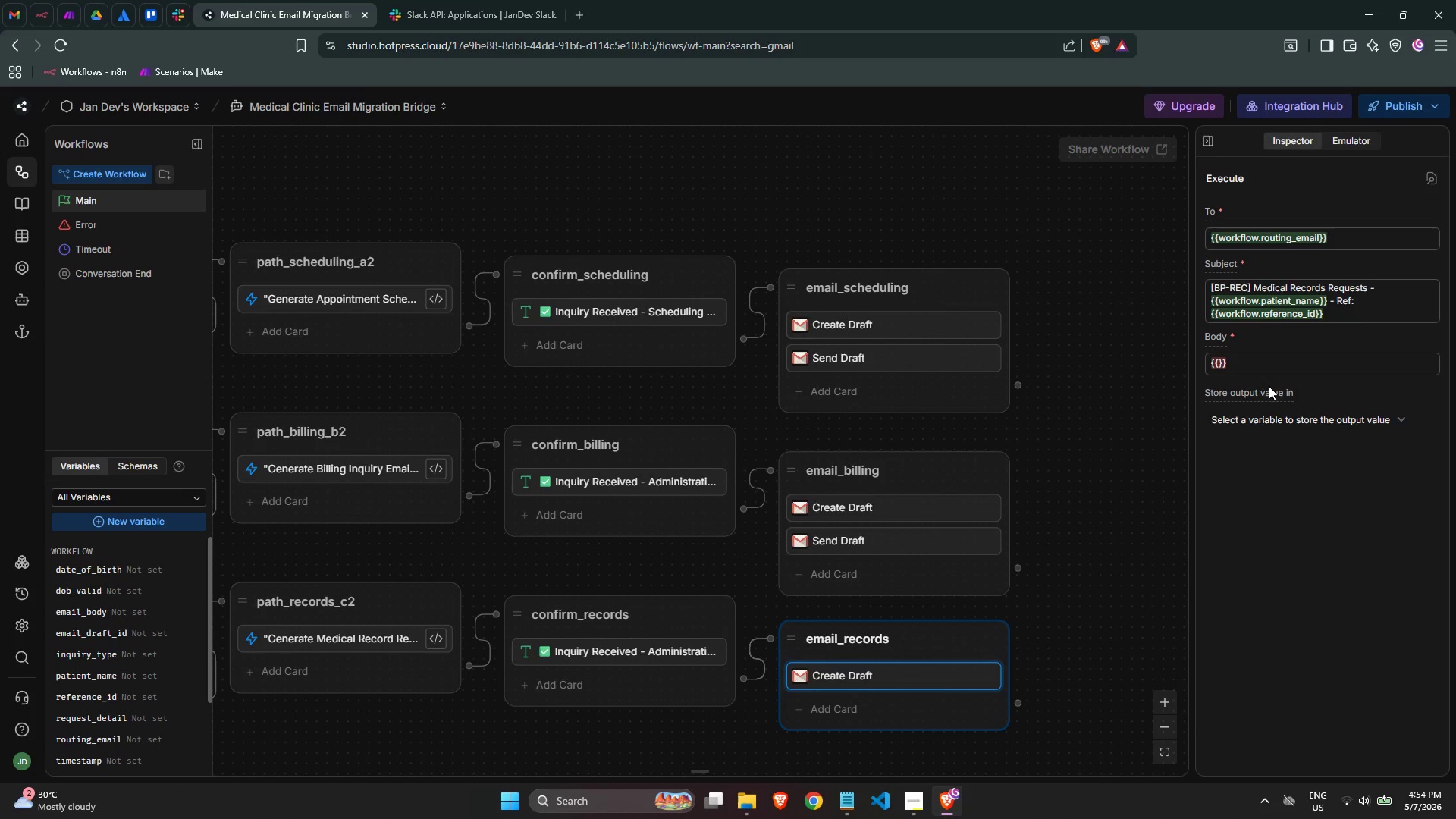 
left_click([1267, 364])
 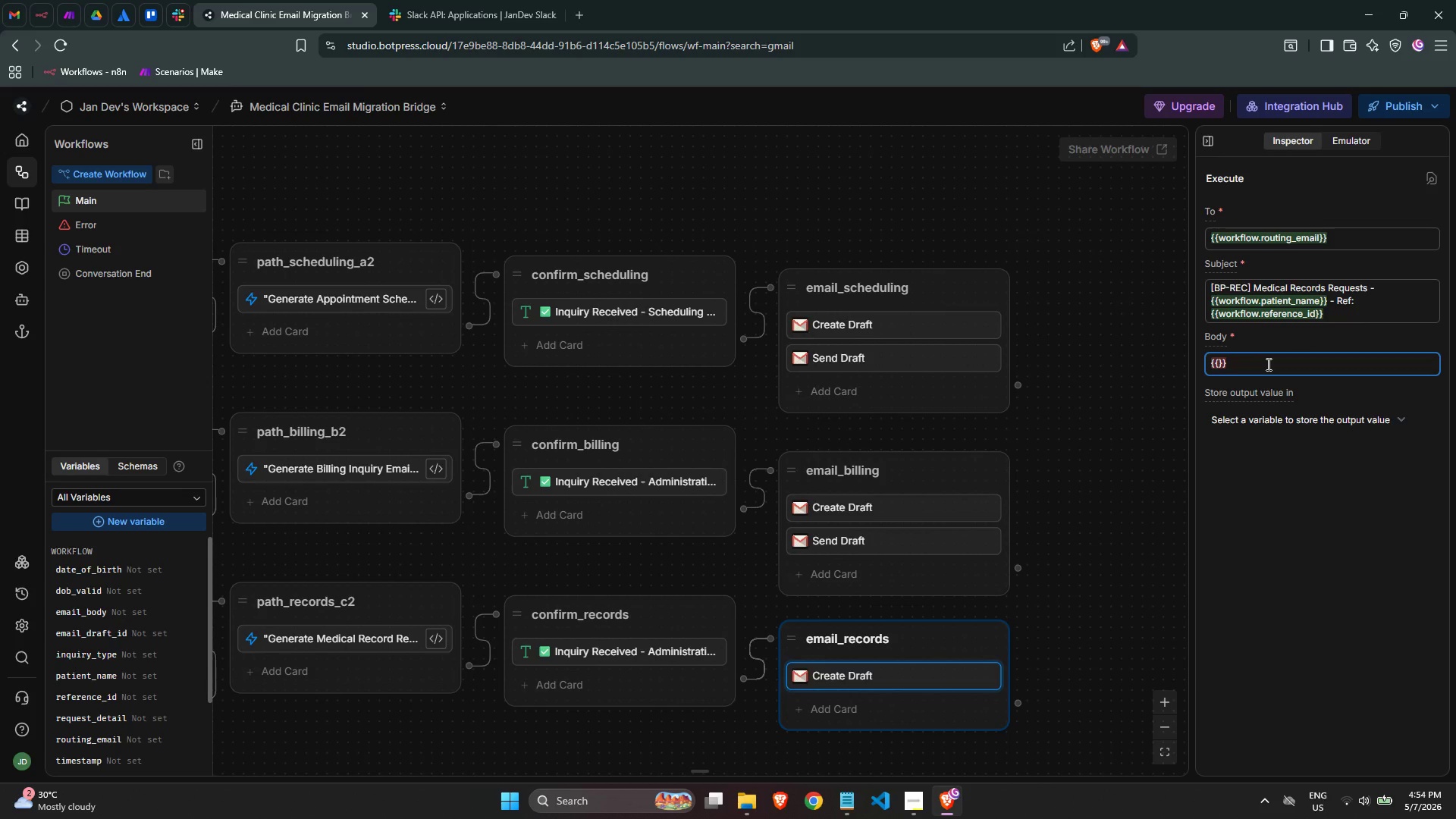 
key(ArrowLeft)
 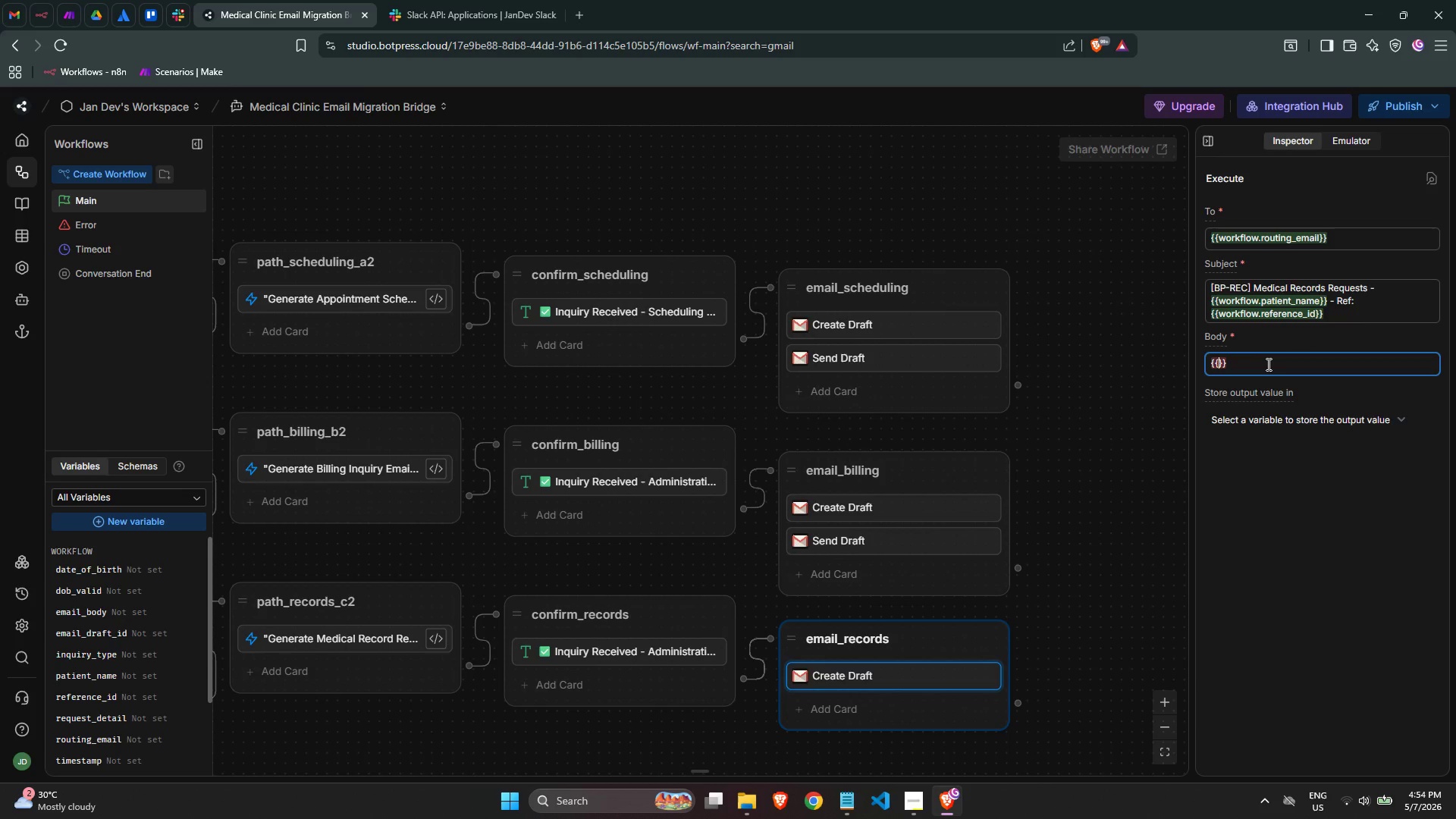 
key(ArrowLeft)
 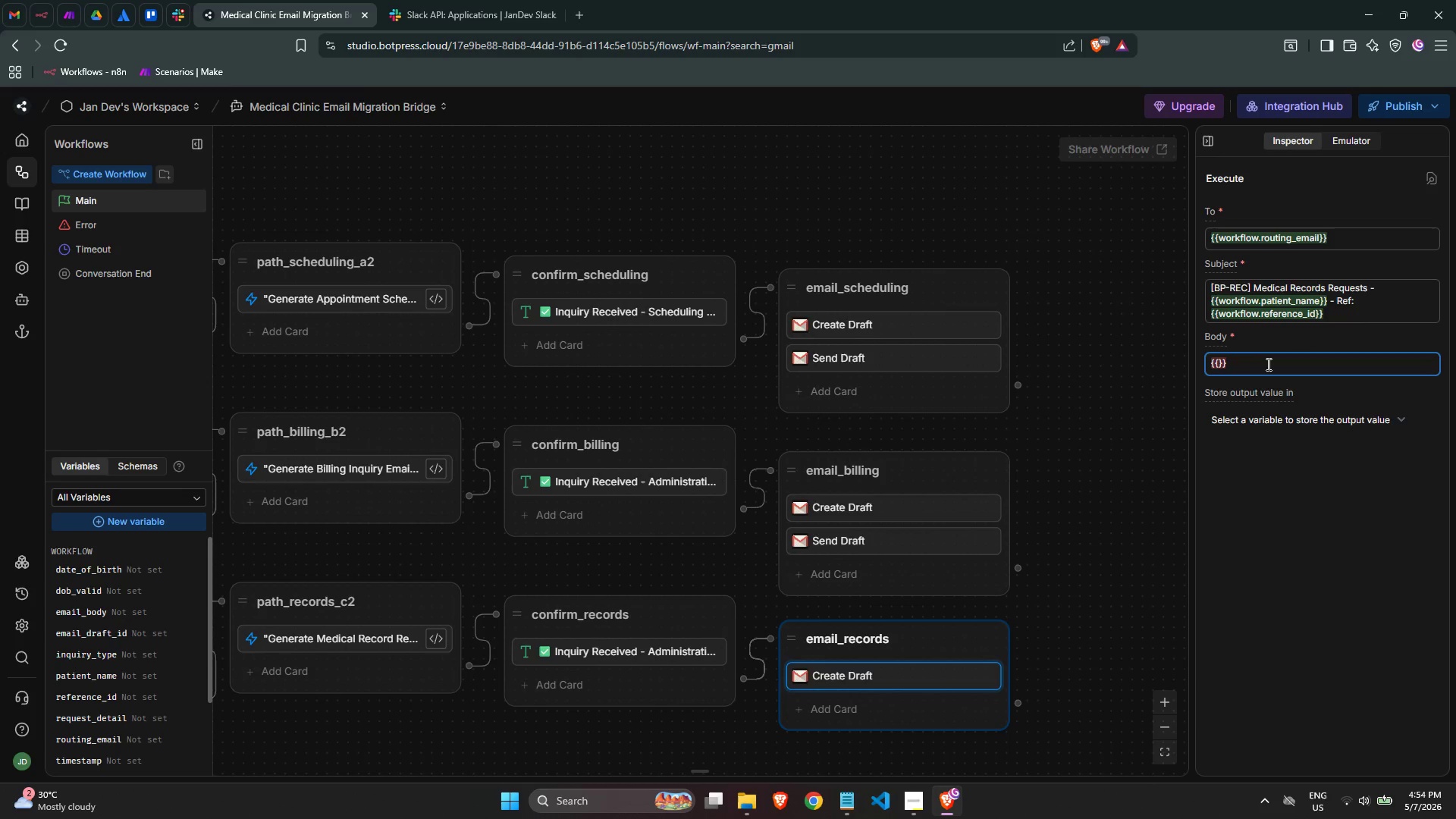 
key(W)
 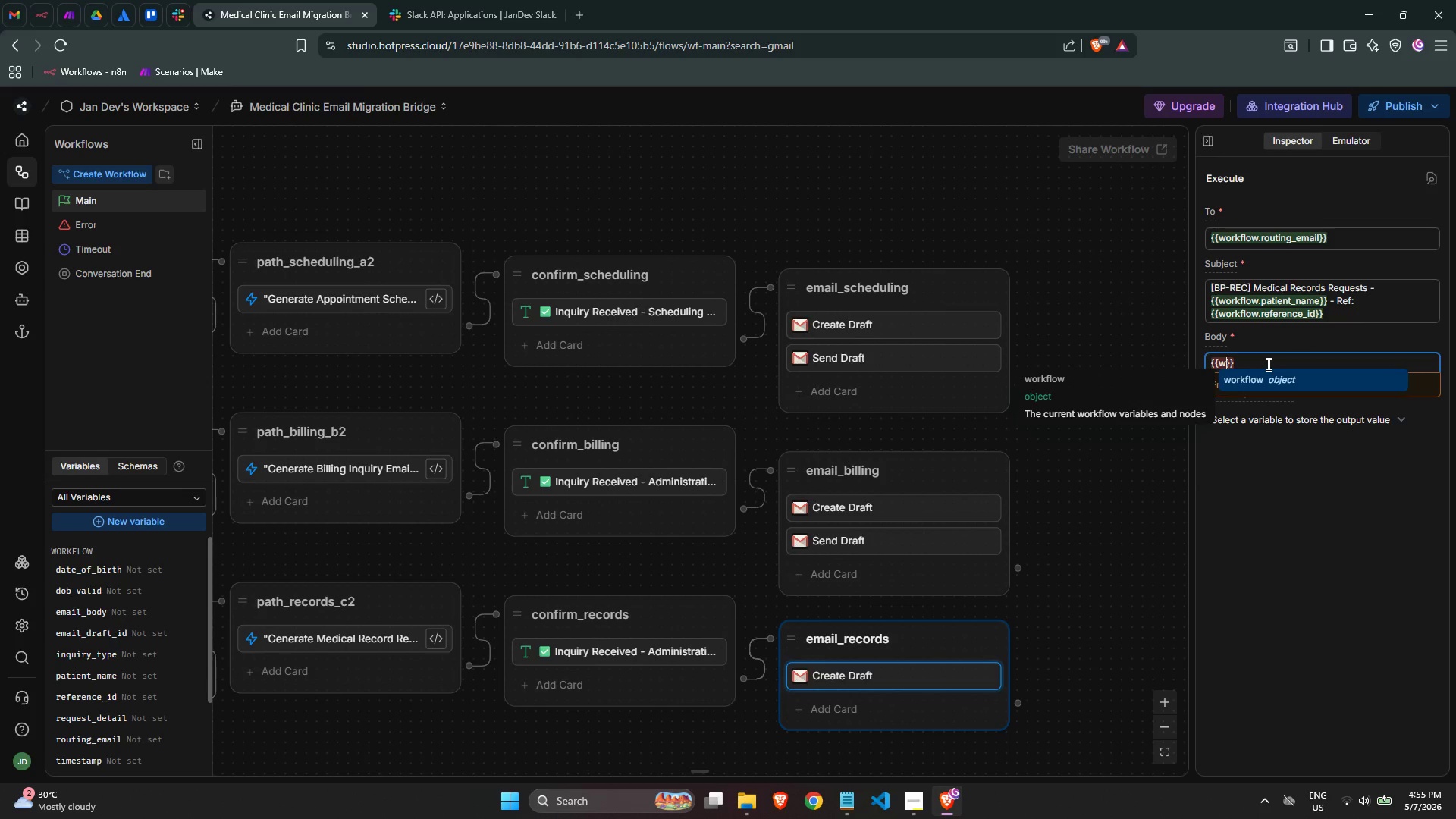 
wait(5.7)
 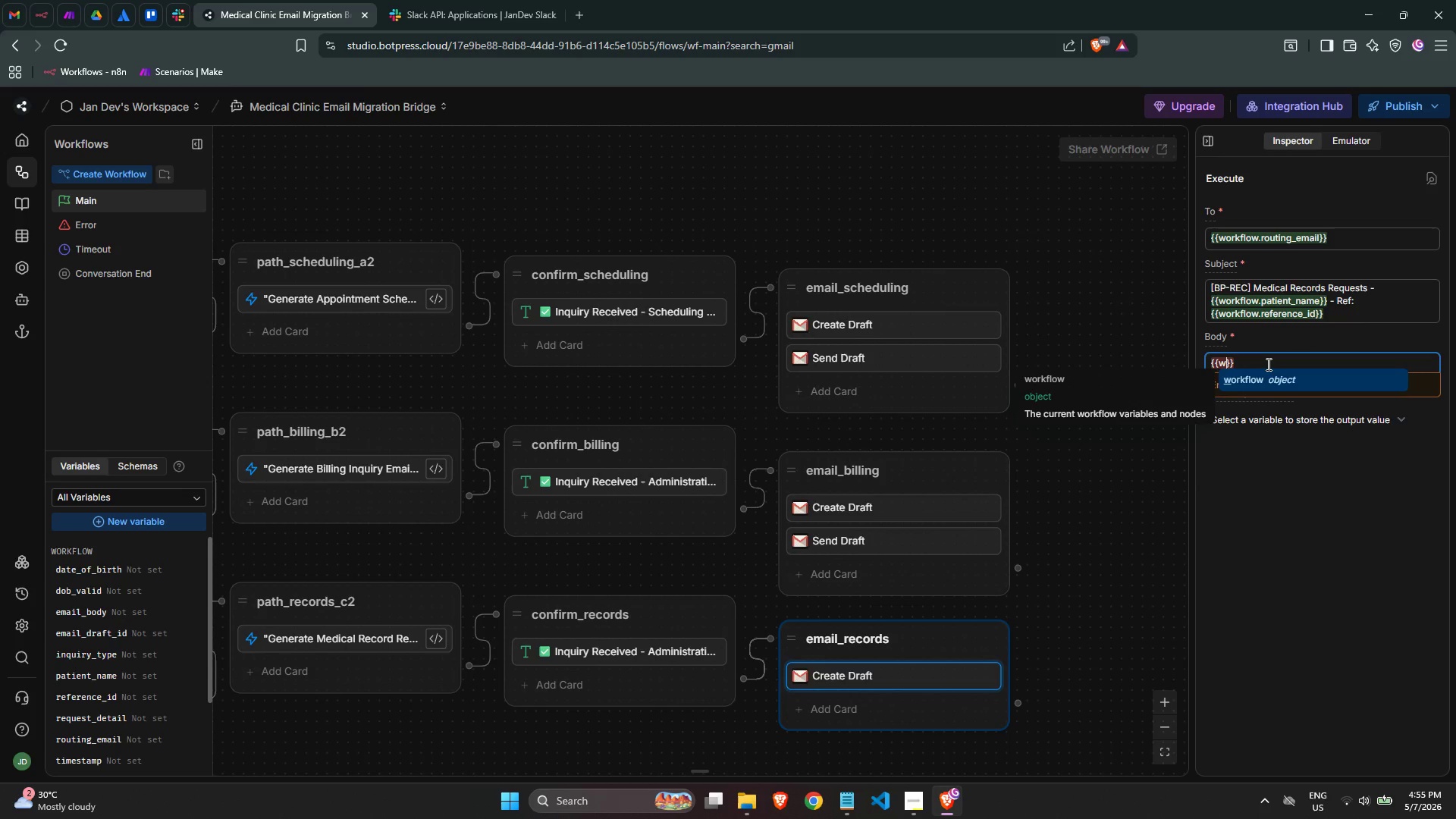 
key(Enter)
 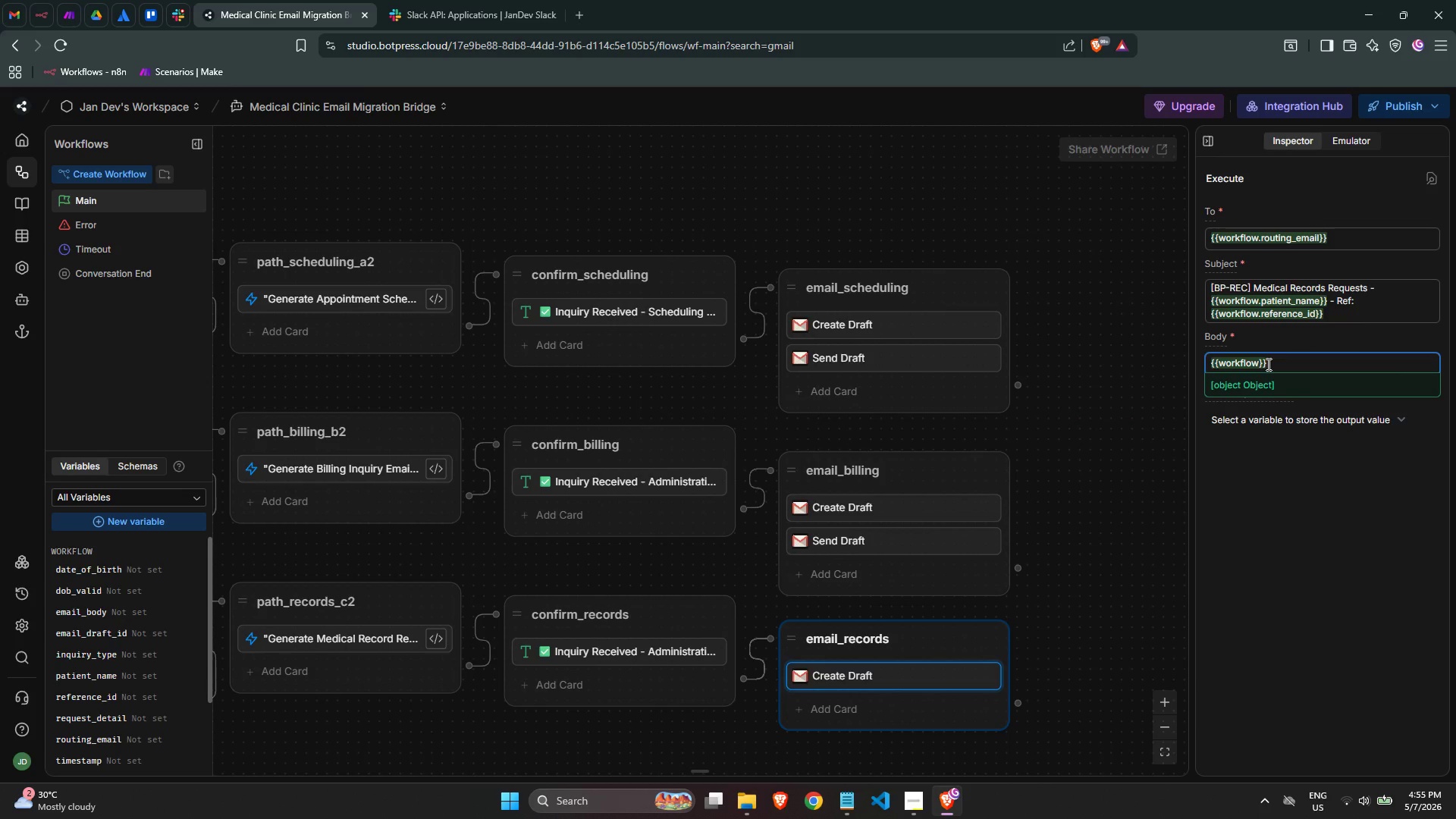 
type(.email)
 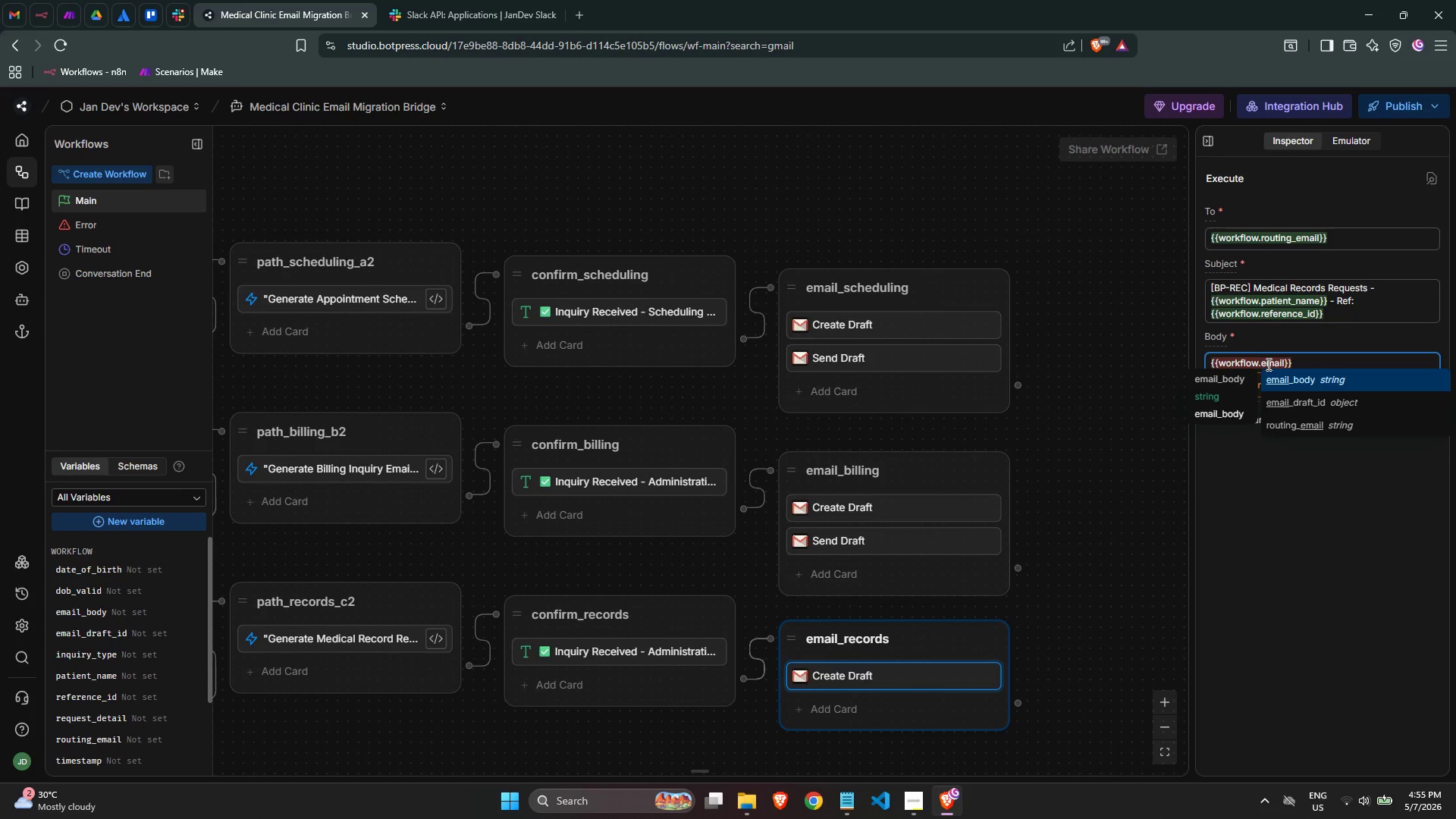 
key(Enter)
 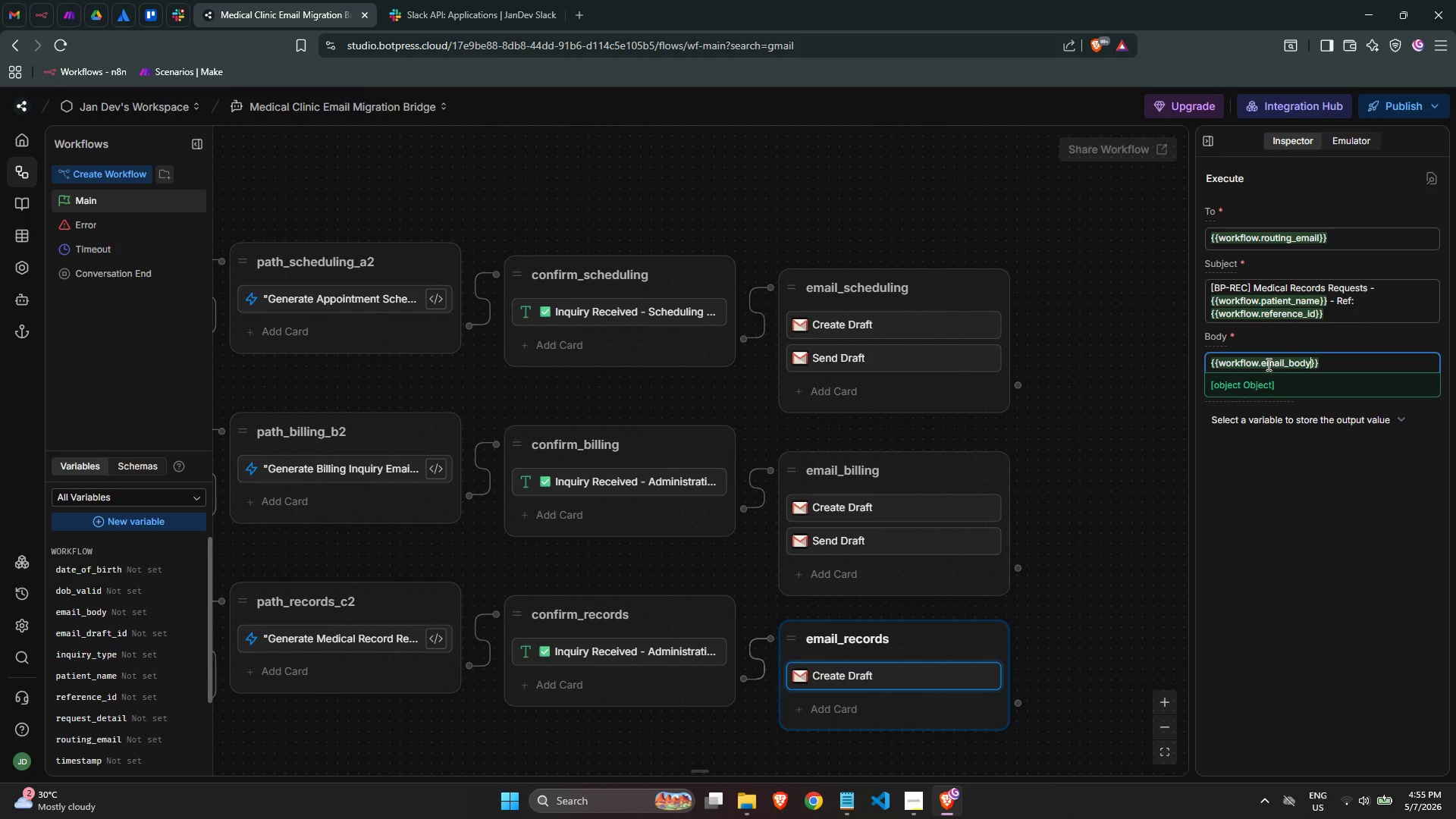 
left_click([1312, 518])
 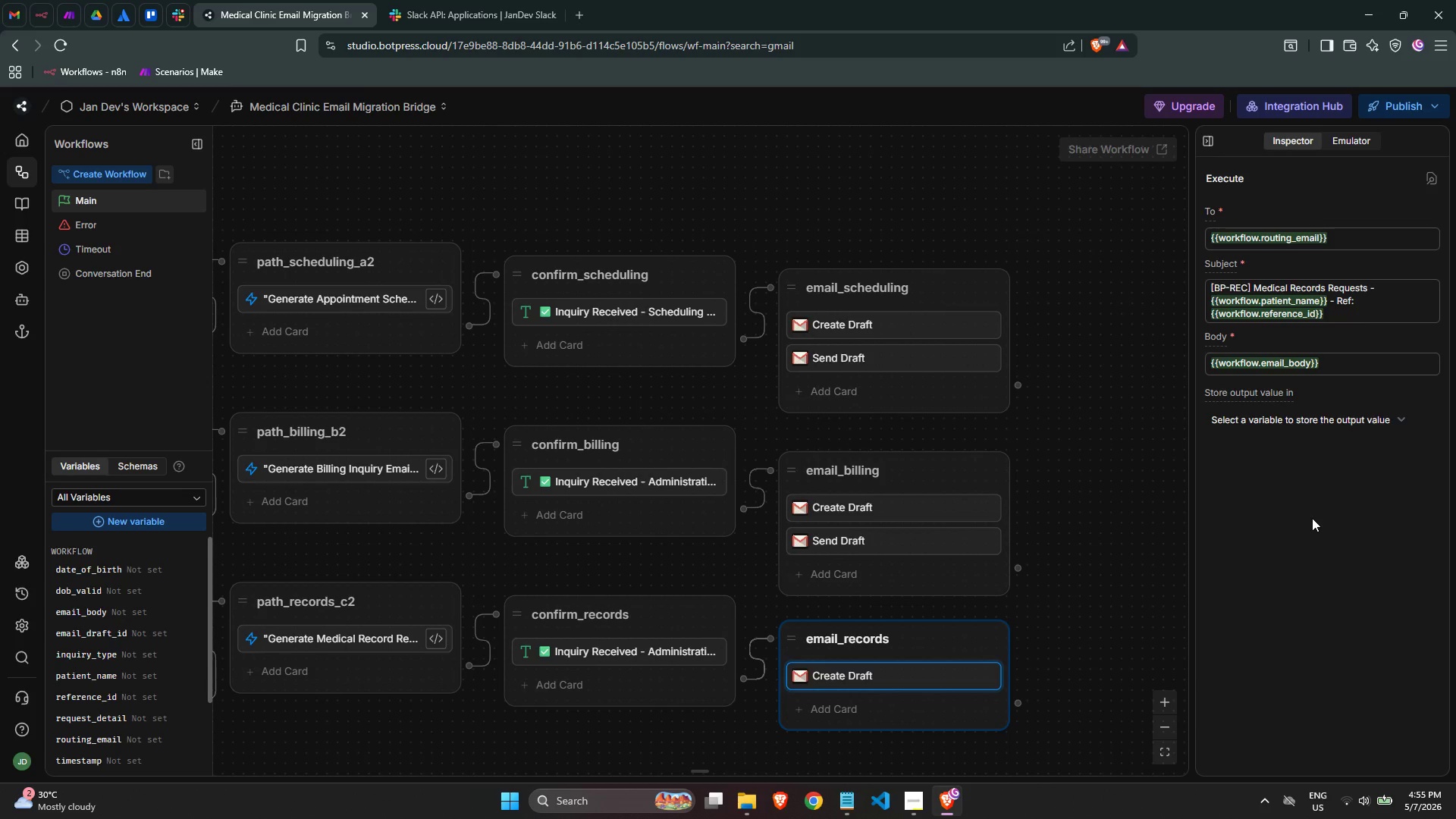 
left_click([1312, 518])
 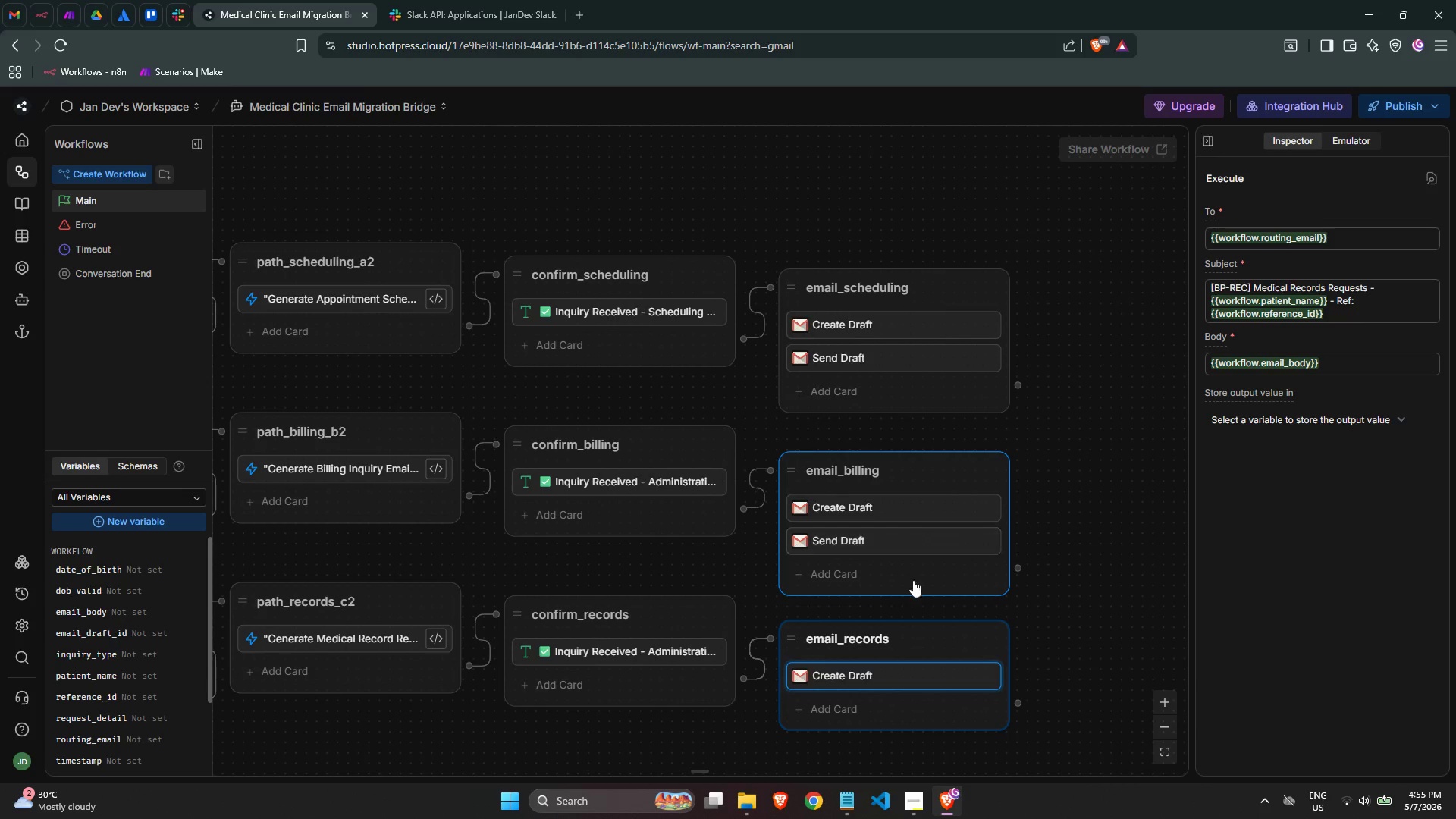 
mouse_move([865, 682])
 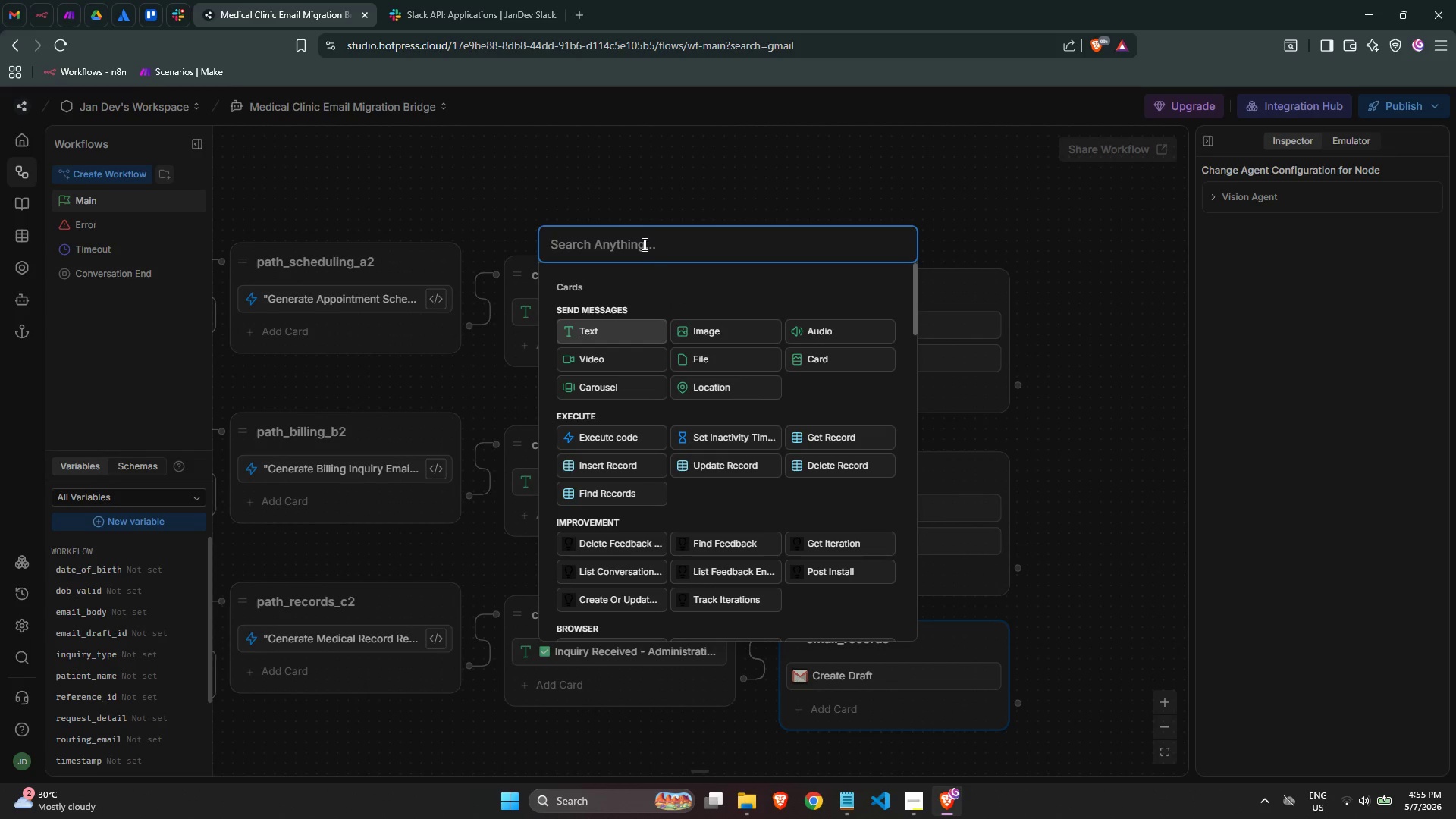 
type(sen)
 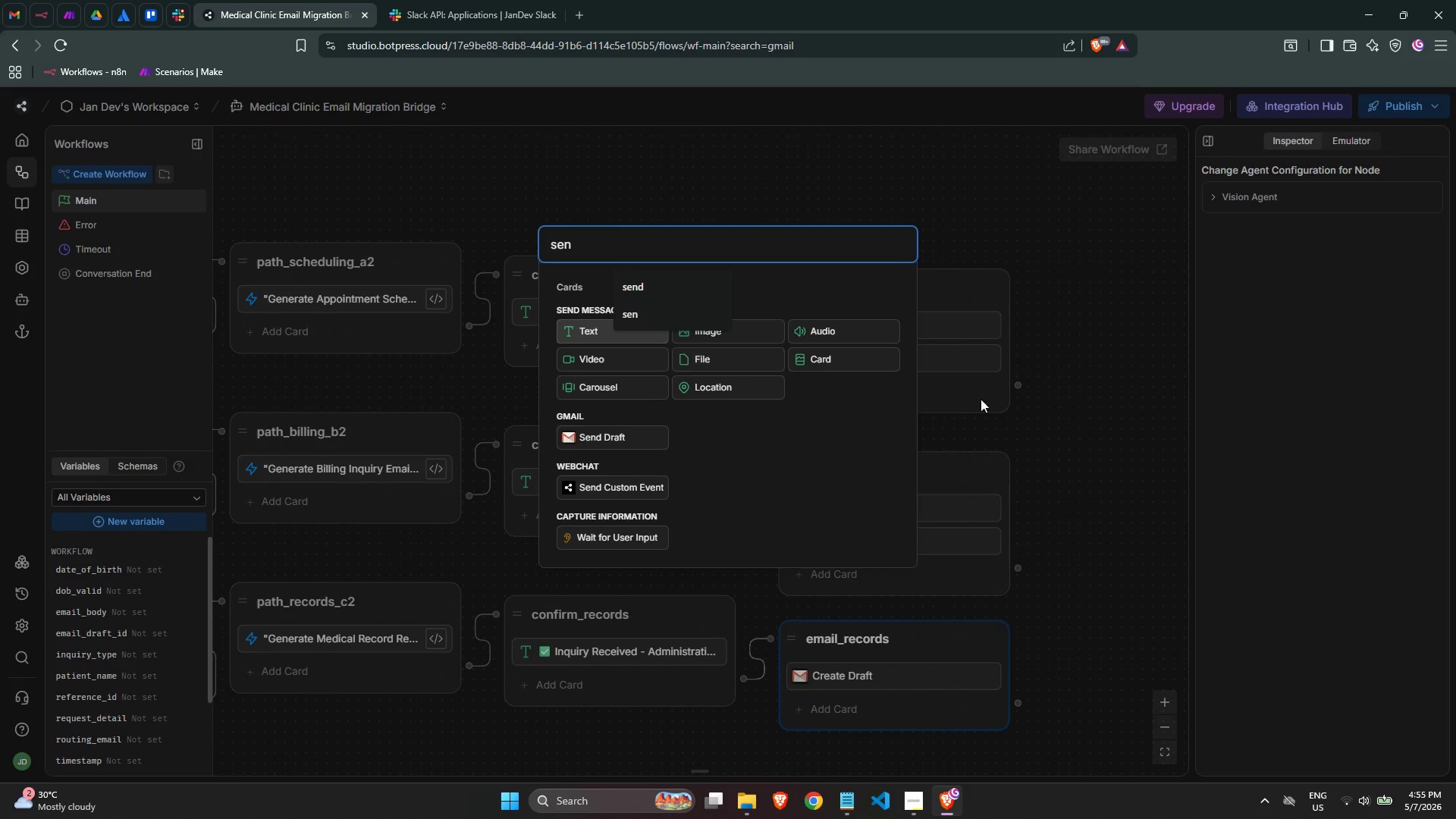 
left_click([1136, 482])
 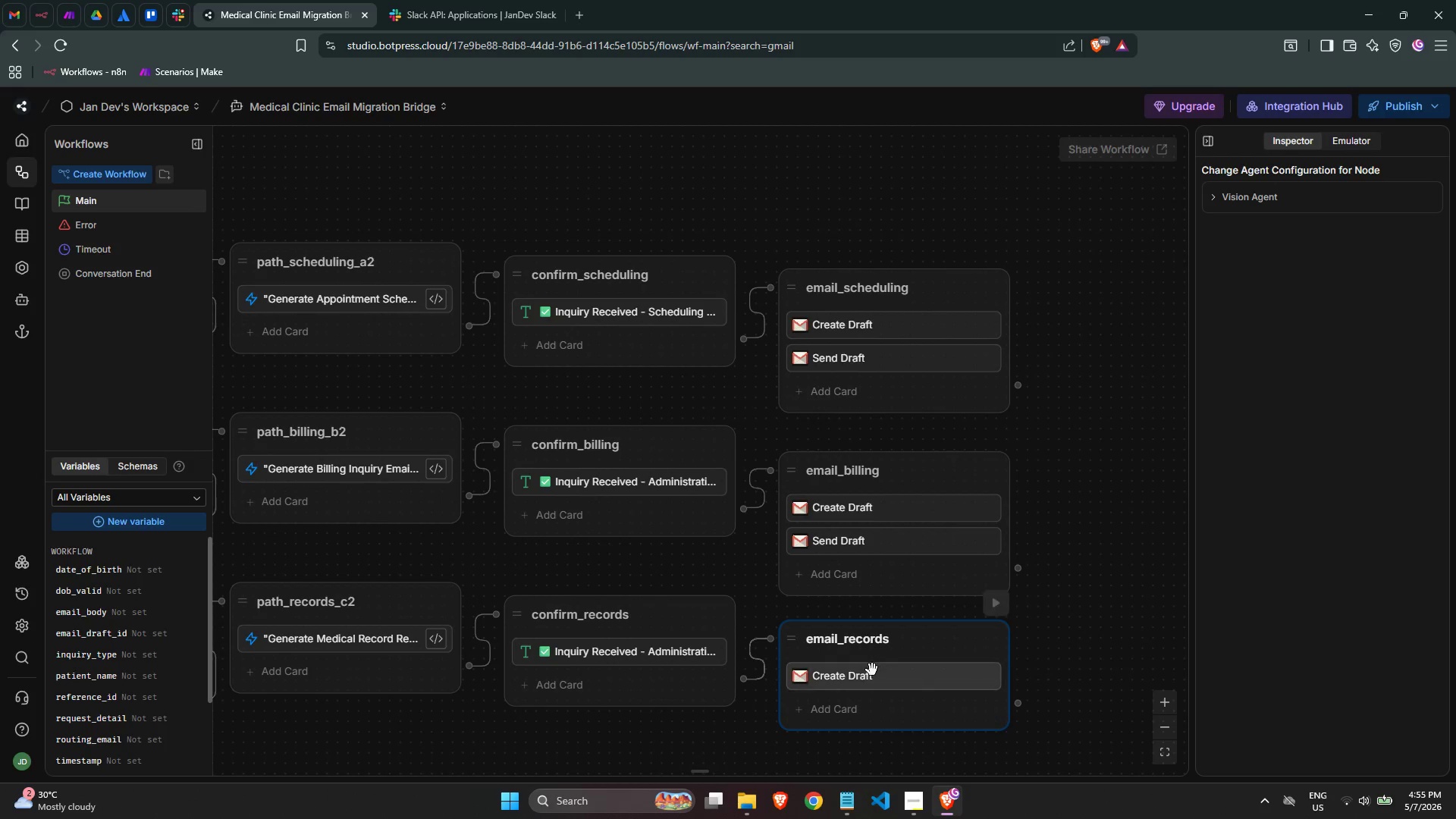 
left_click([872, 675])
 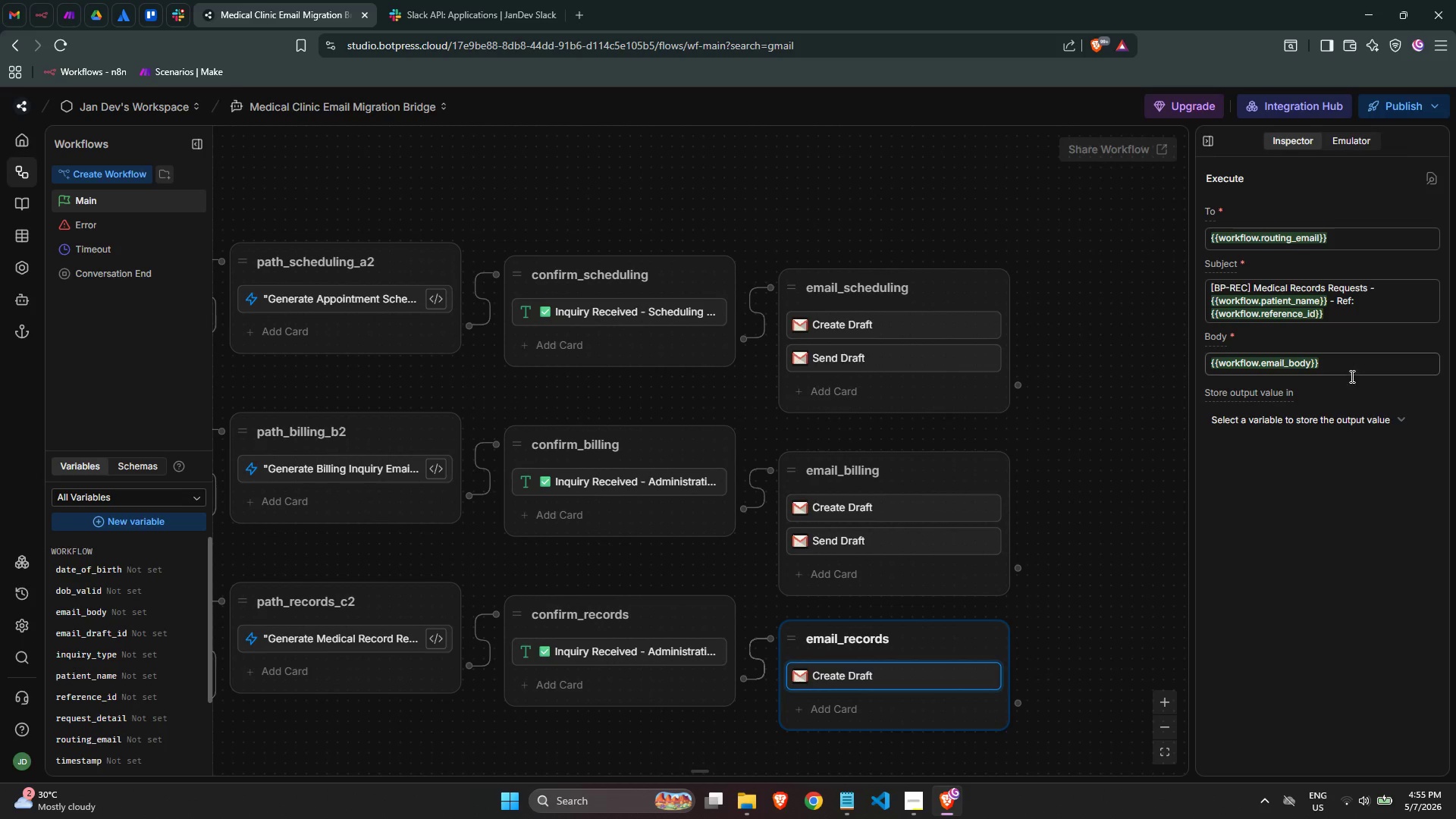 
left_click([1357, 416])
 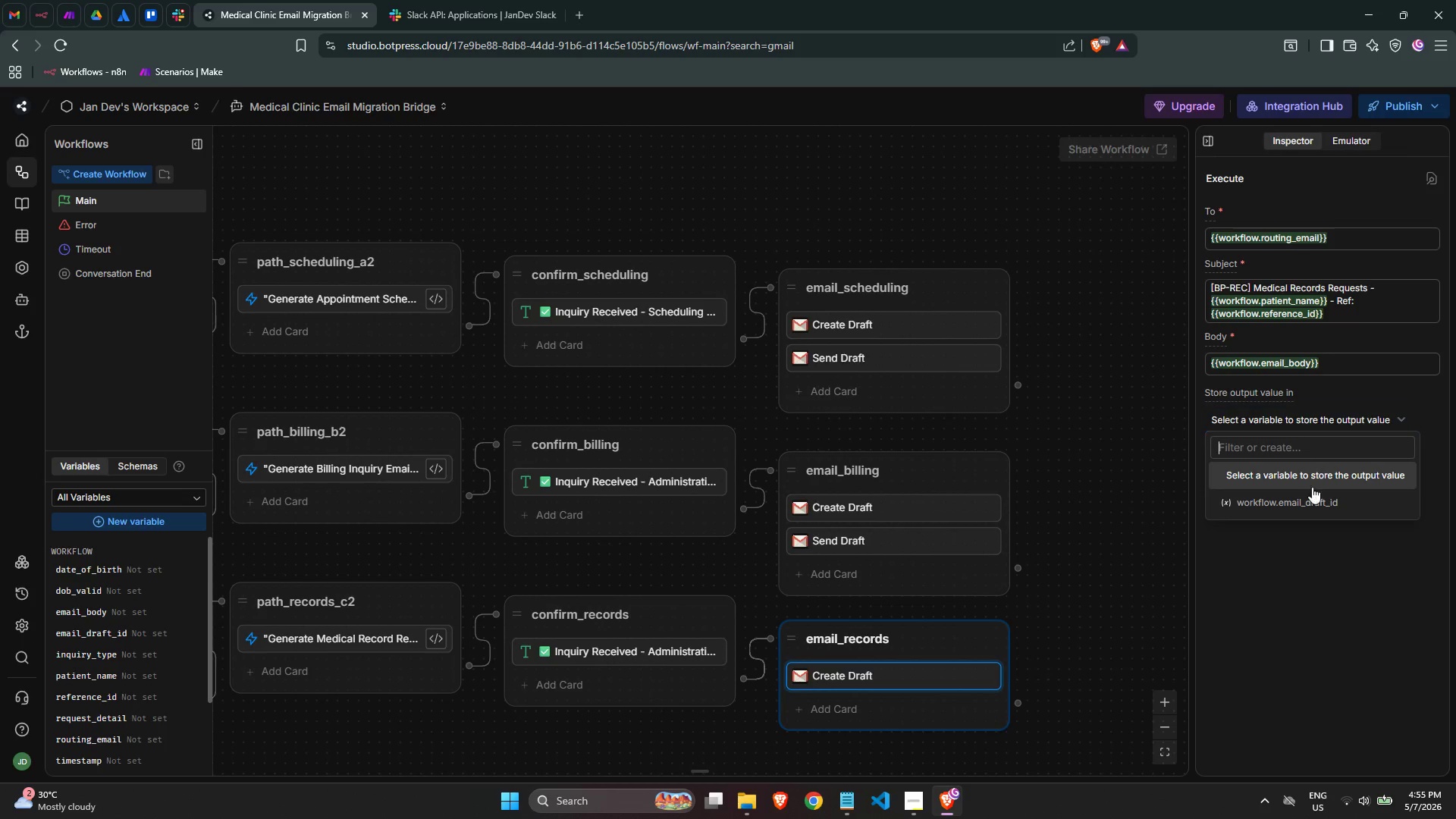 
left_click([1313, 495])
 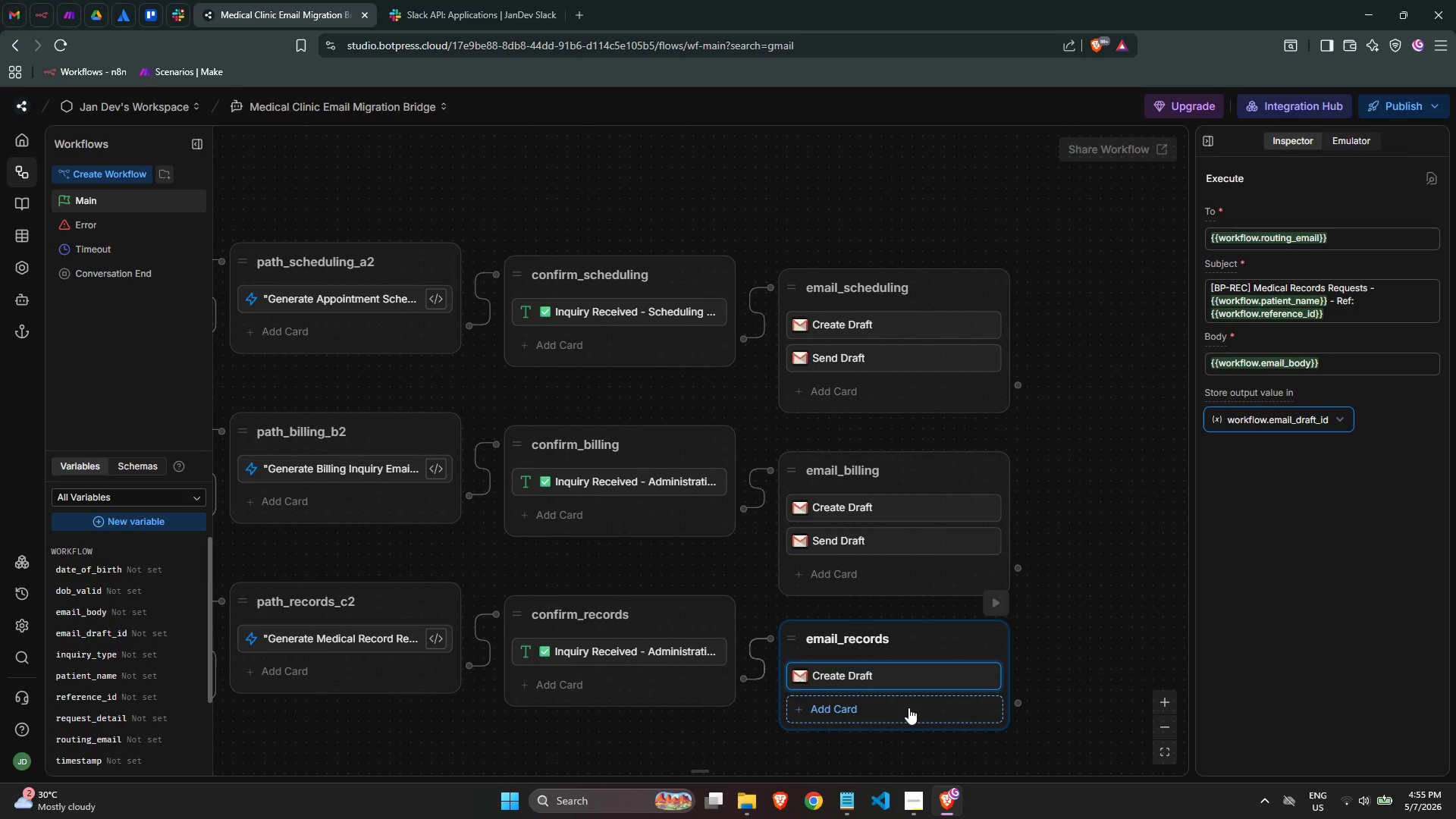 
left_click([908, 708])
 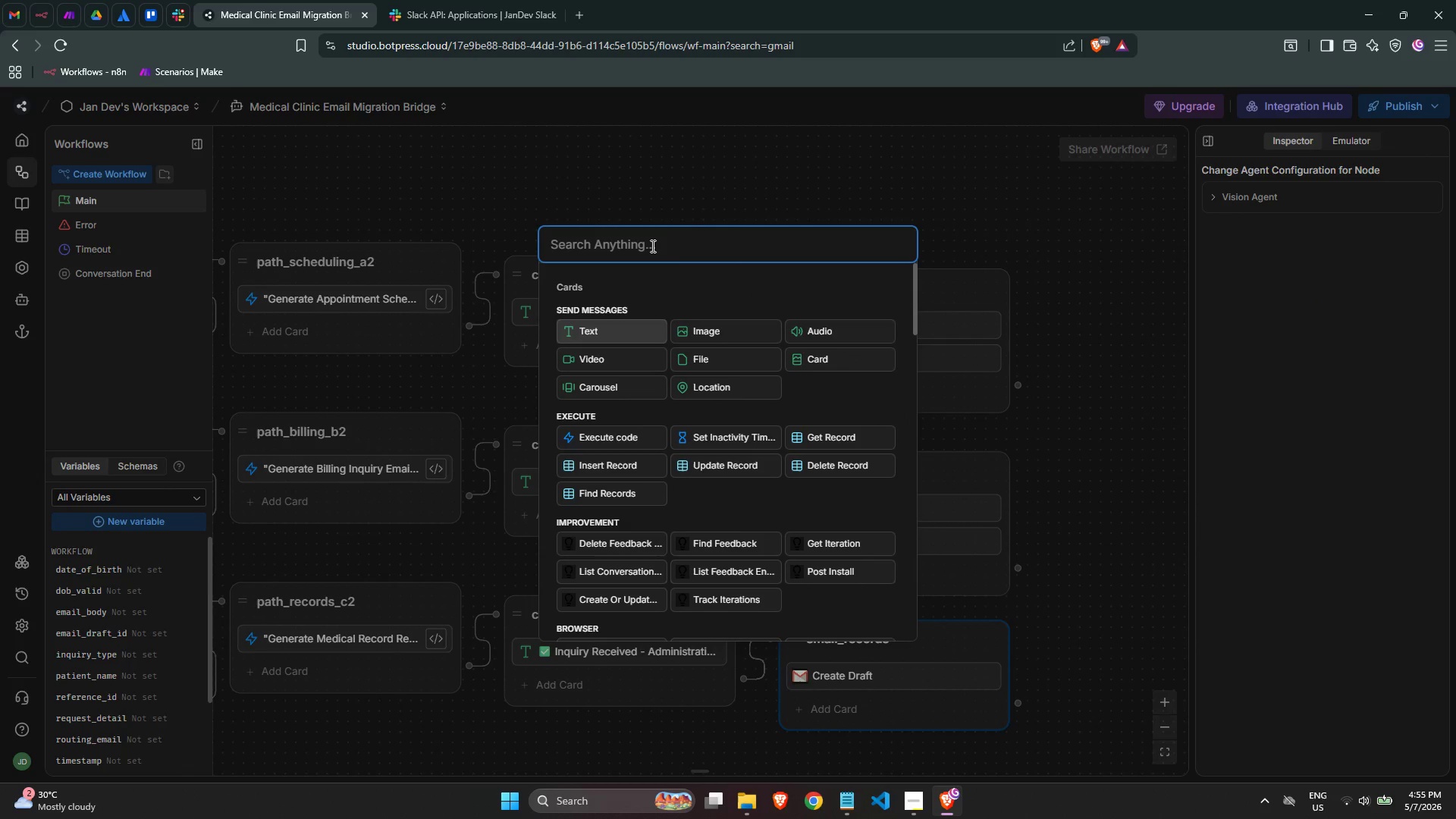 
wait(5.81)
 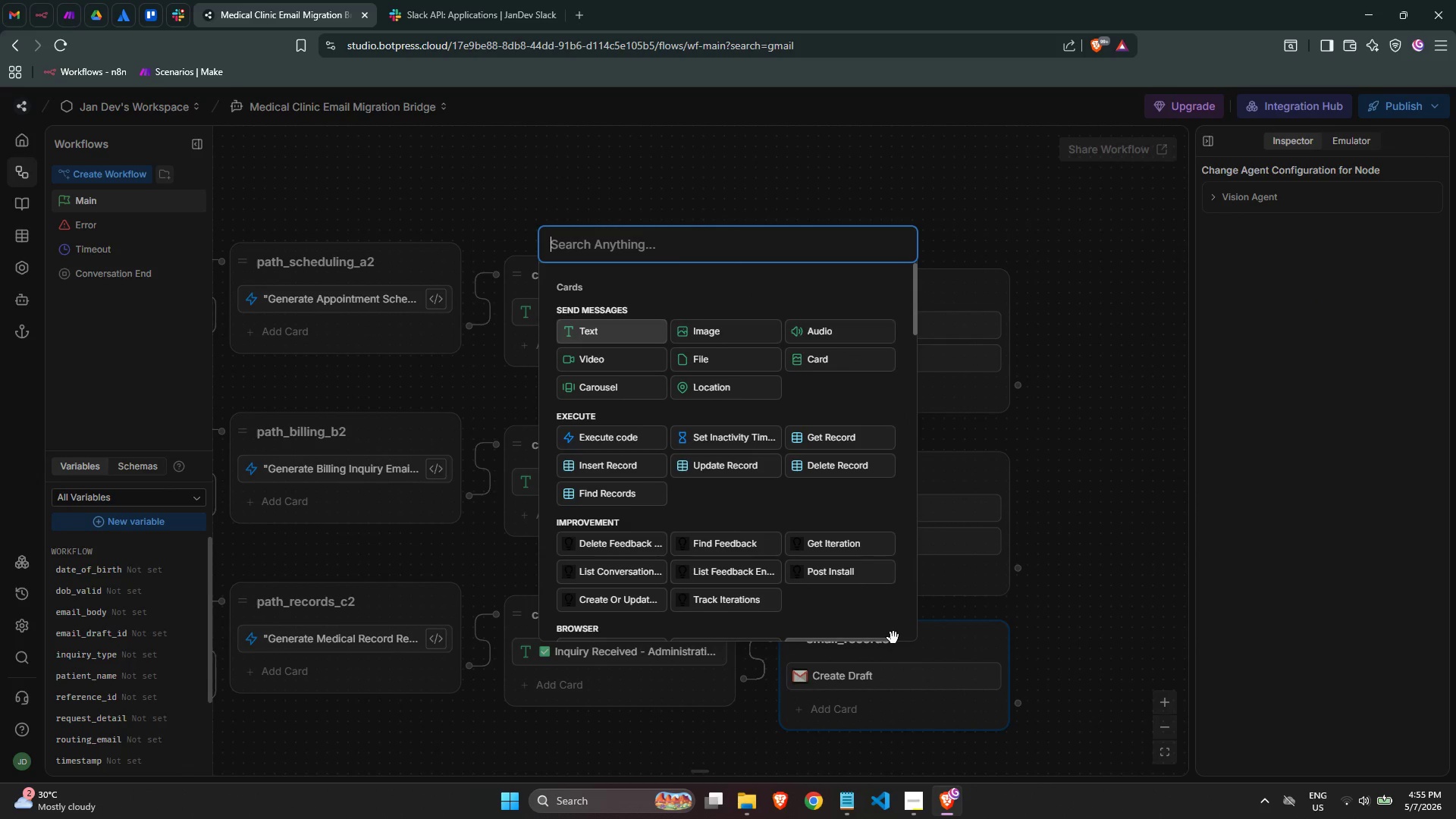 
type(send)
 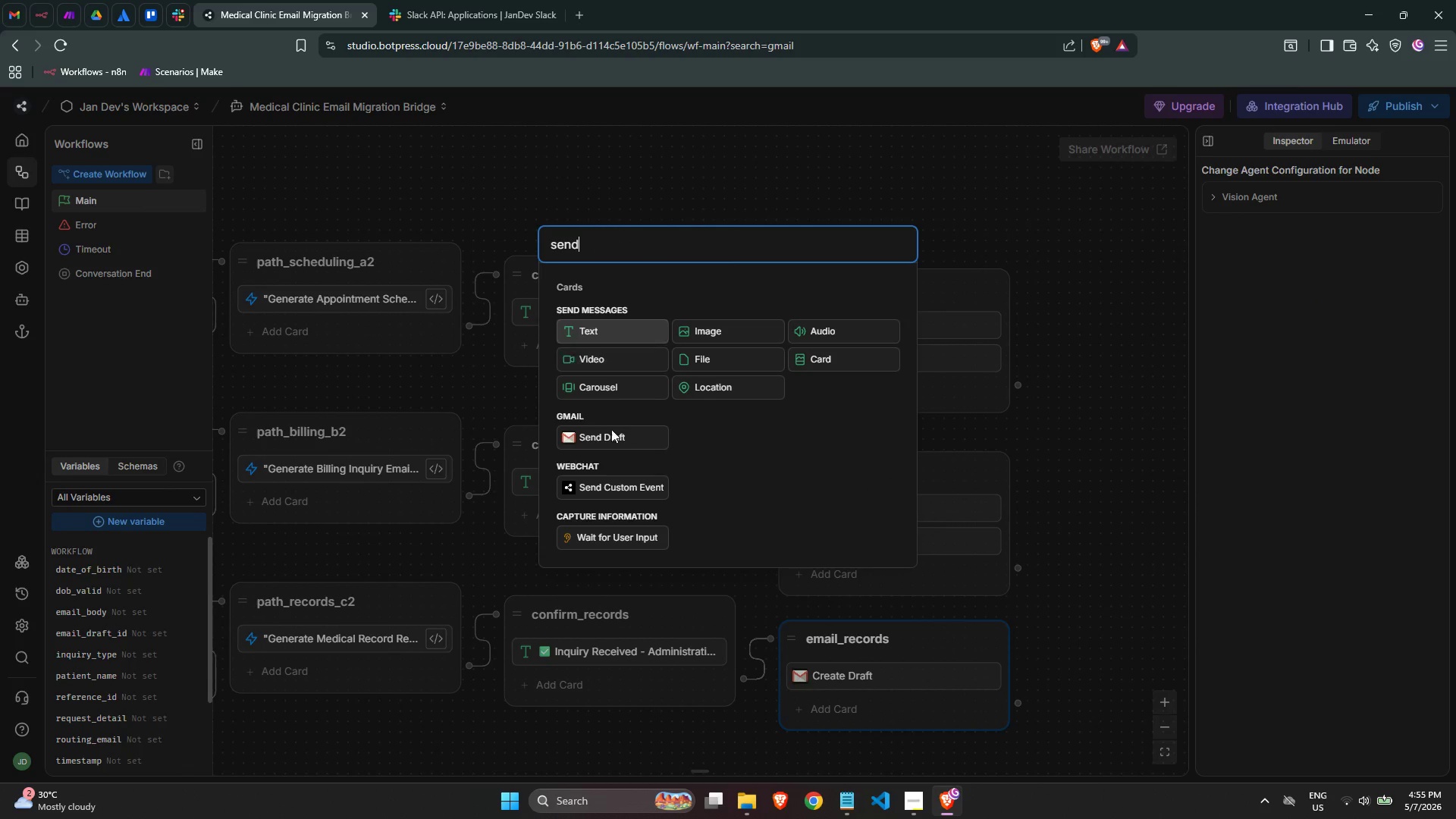 
left_click([611, 431])
 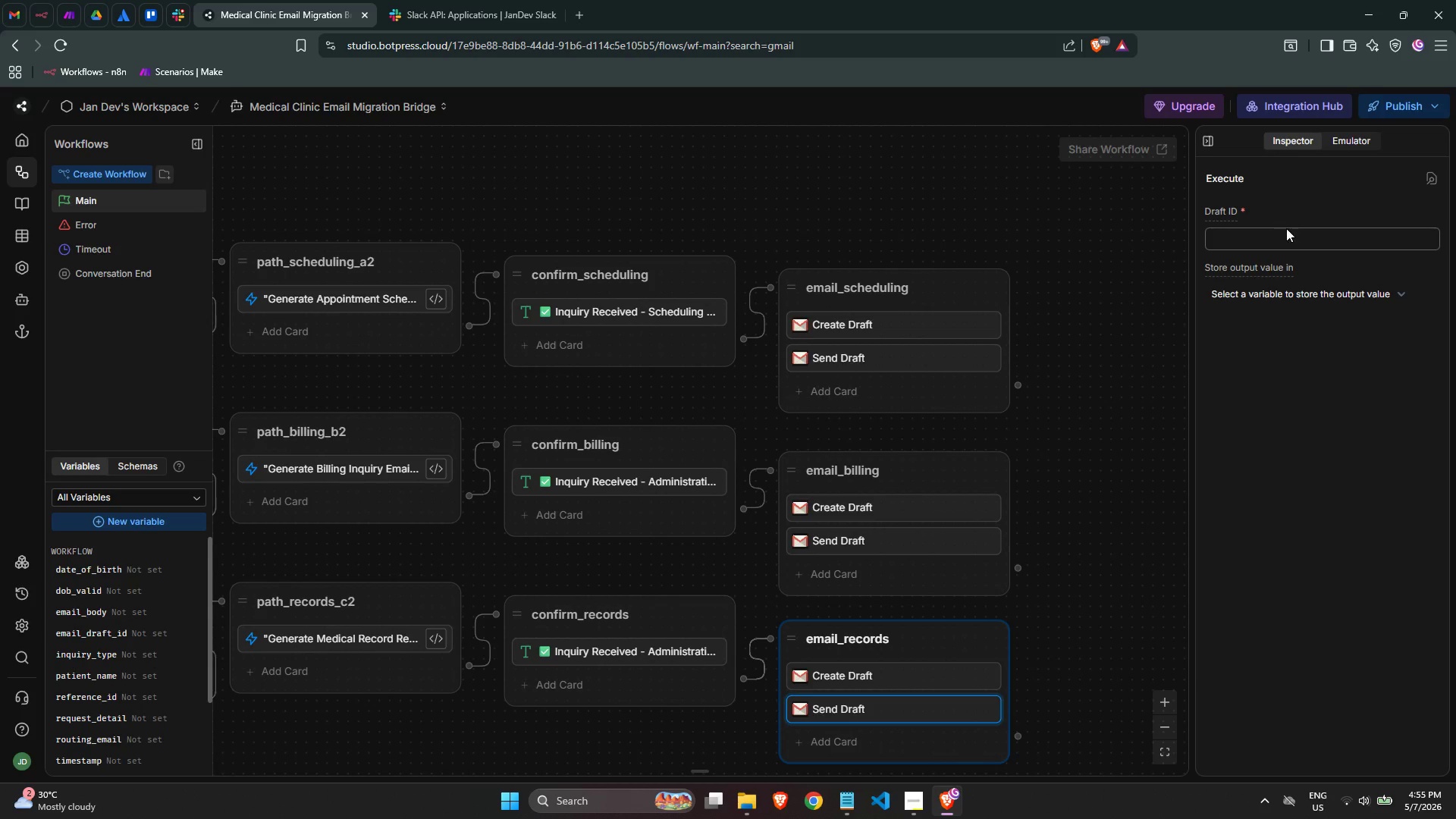 
left_click([1281, 236])
 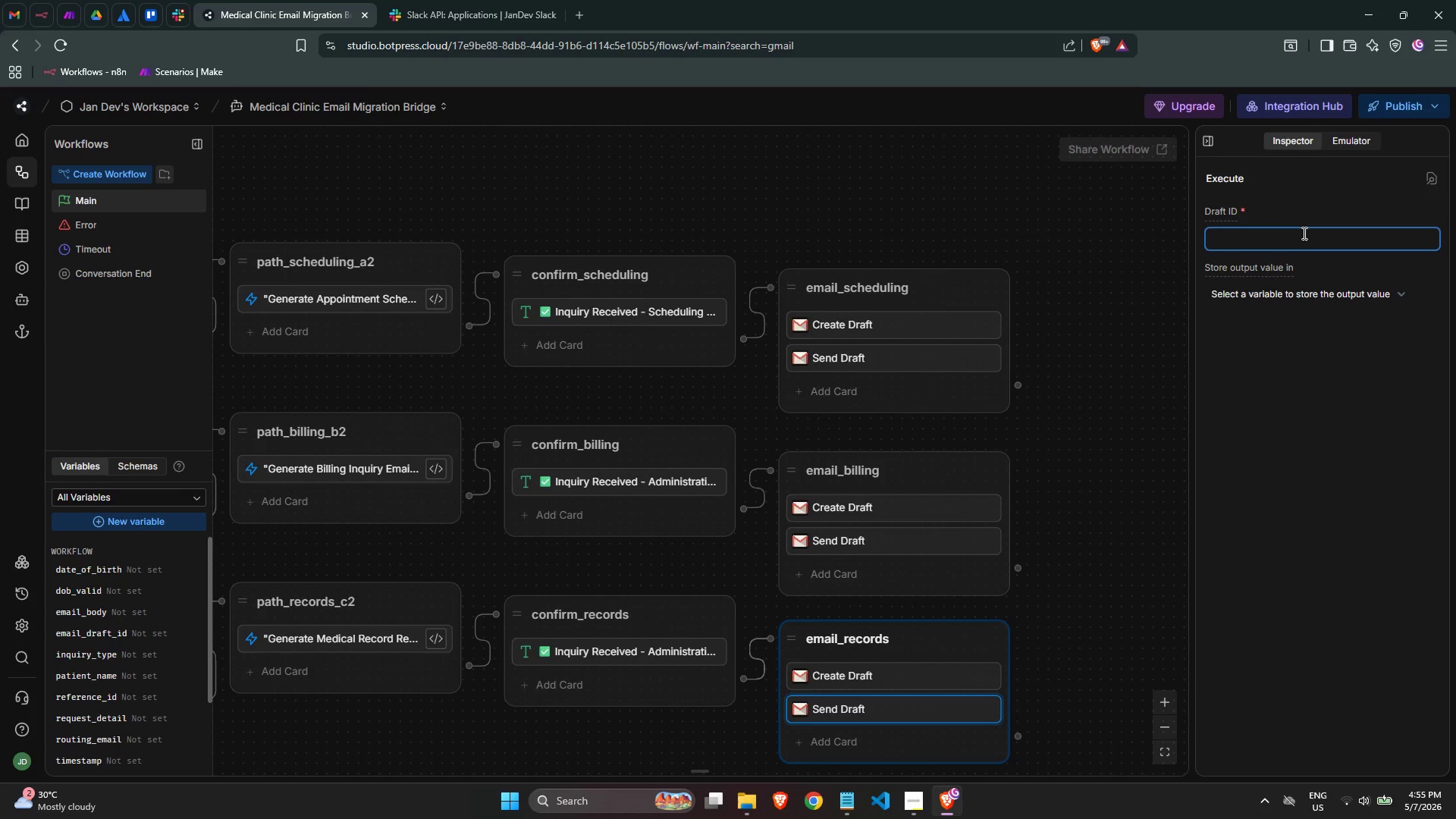 
wait(24.88)
 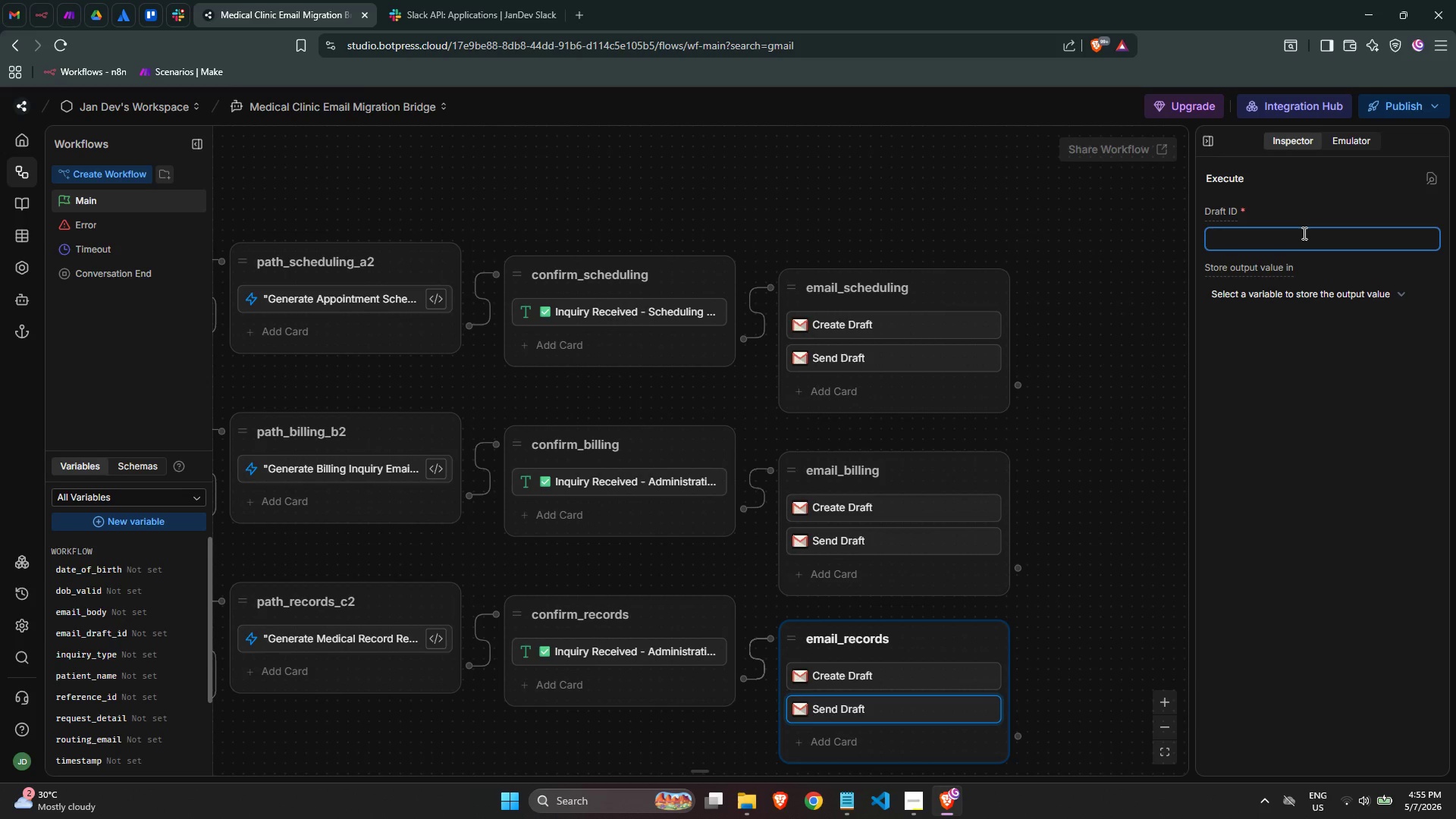 
left_click([1303, 233])
 